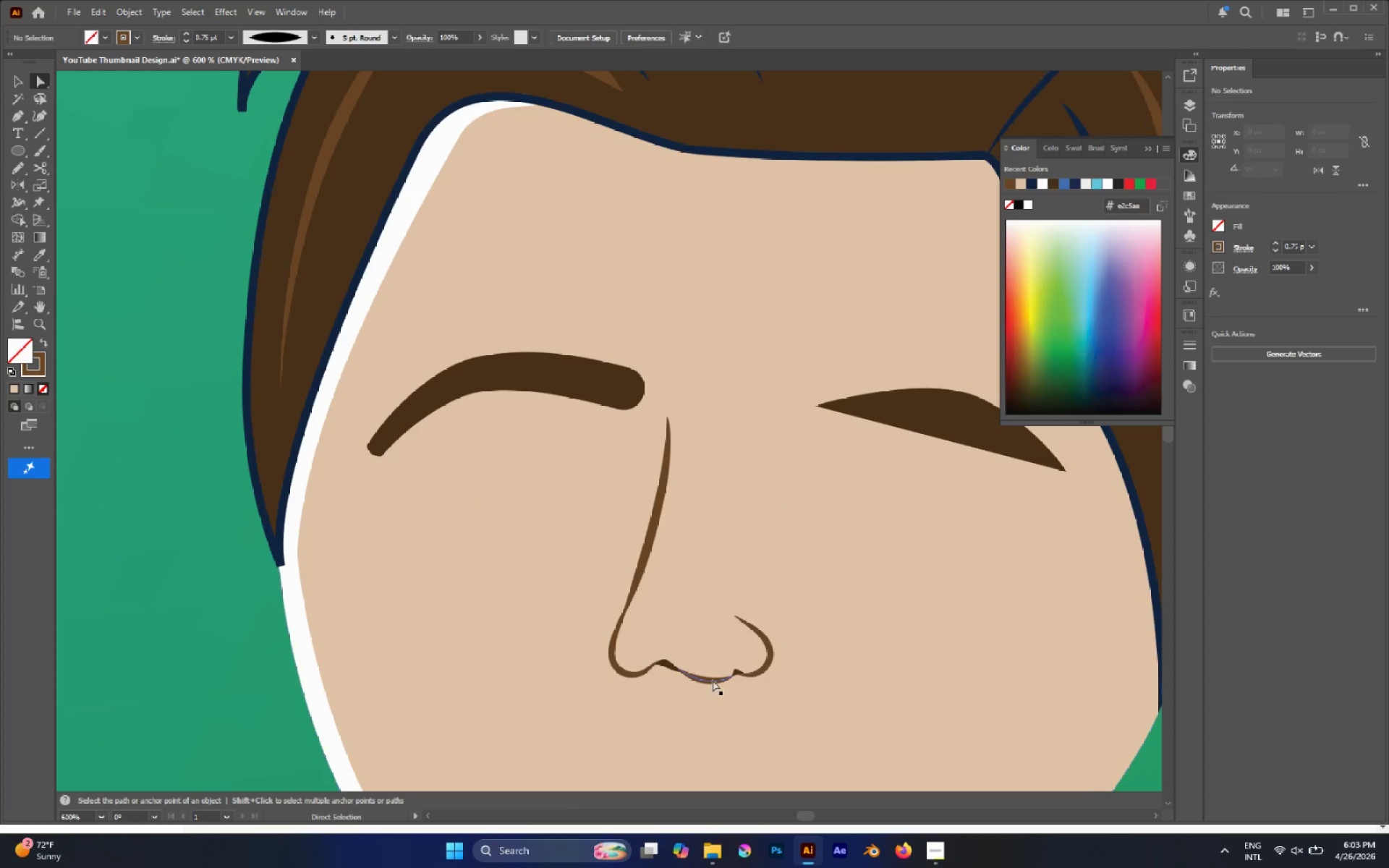 
left_click([713, 680])
 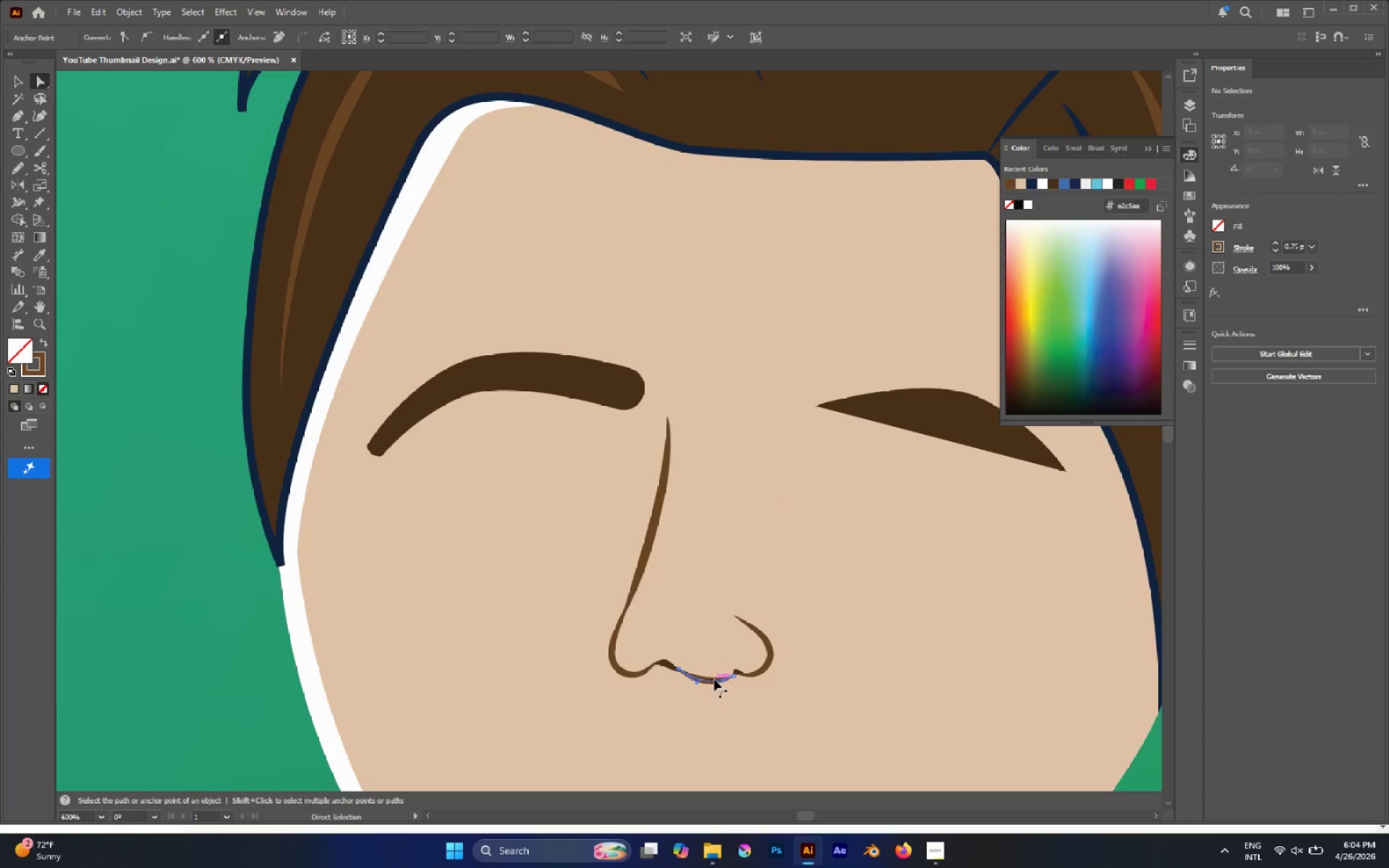 
hold_key(key=AltLeft, duration=3.66)
hold_key(key=ShiftLeft, duration=3.19)
left_click([772, 665])
 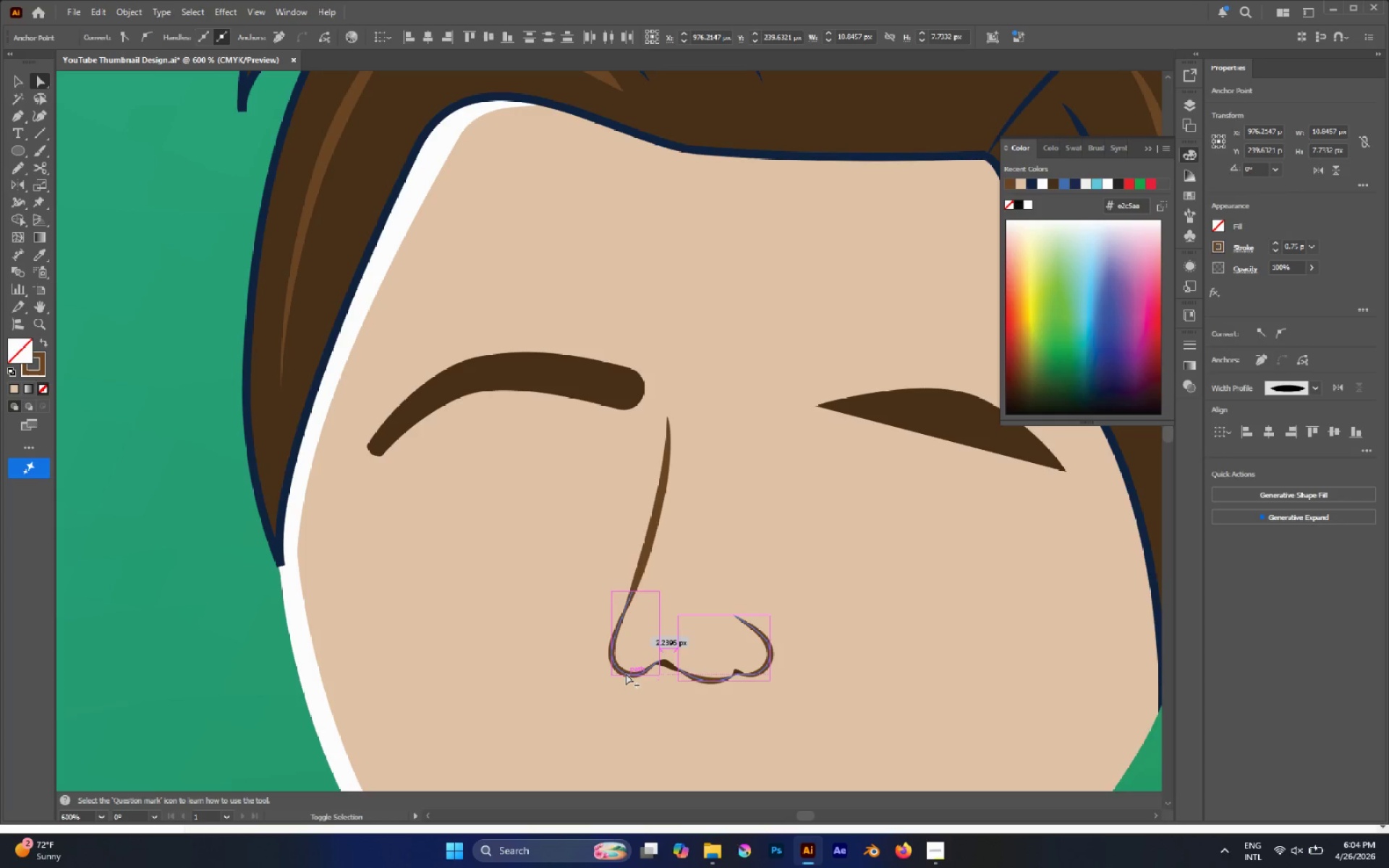 
left_click([625, 674])
 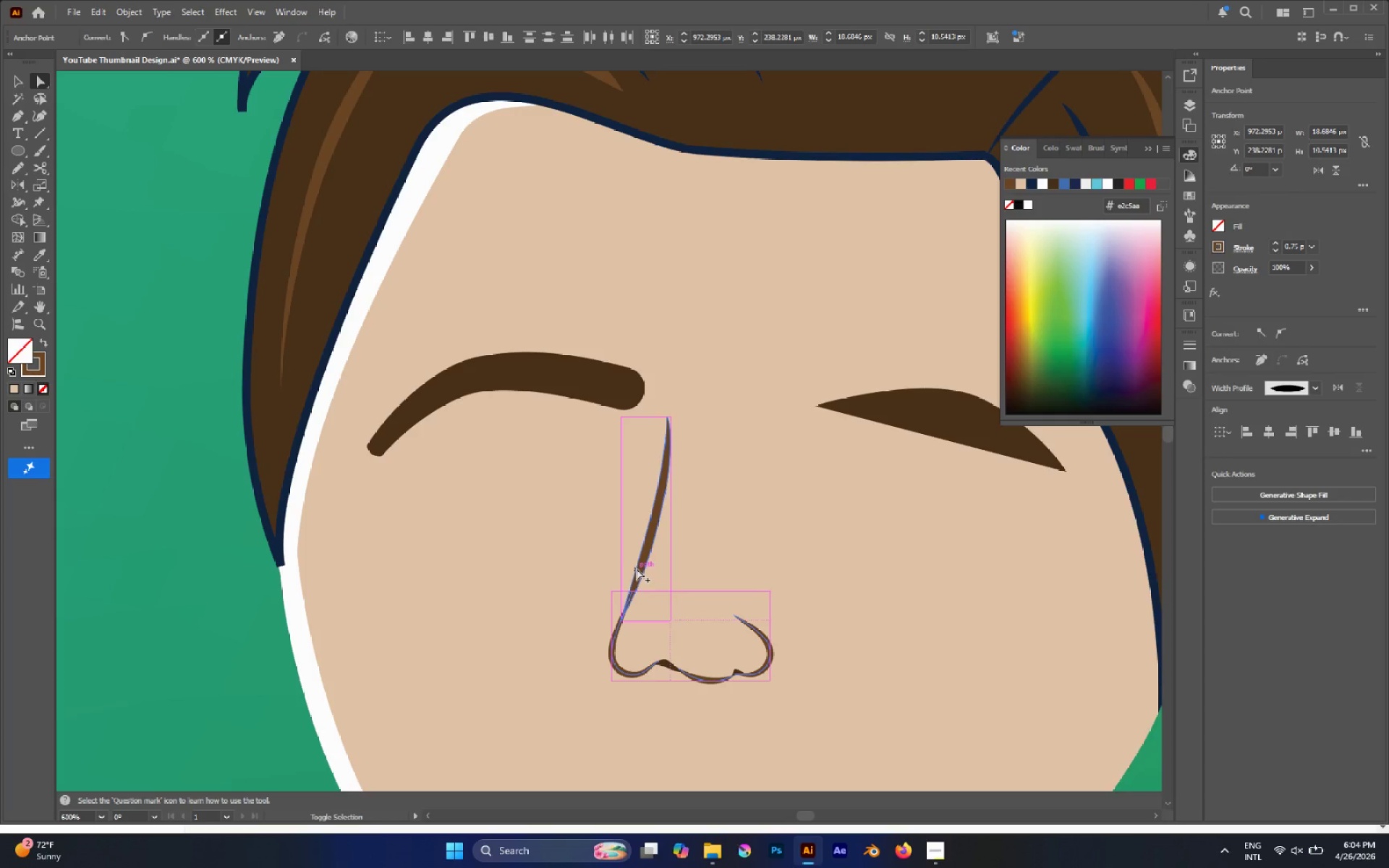 
left_click([640, 568])
 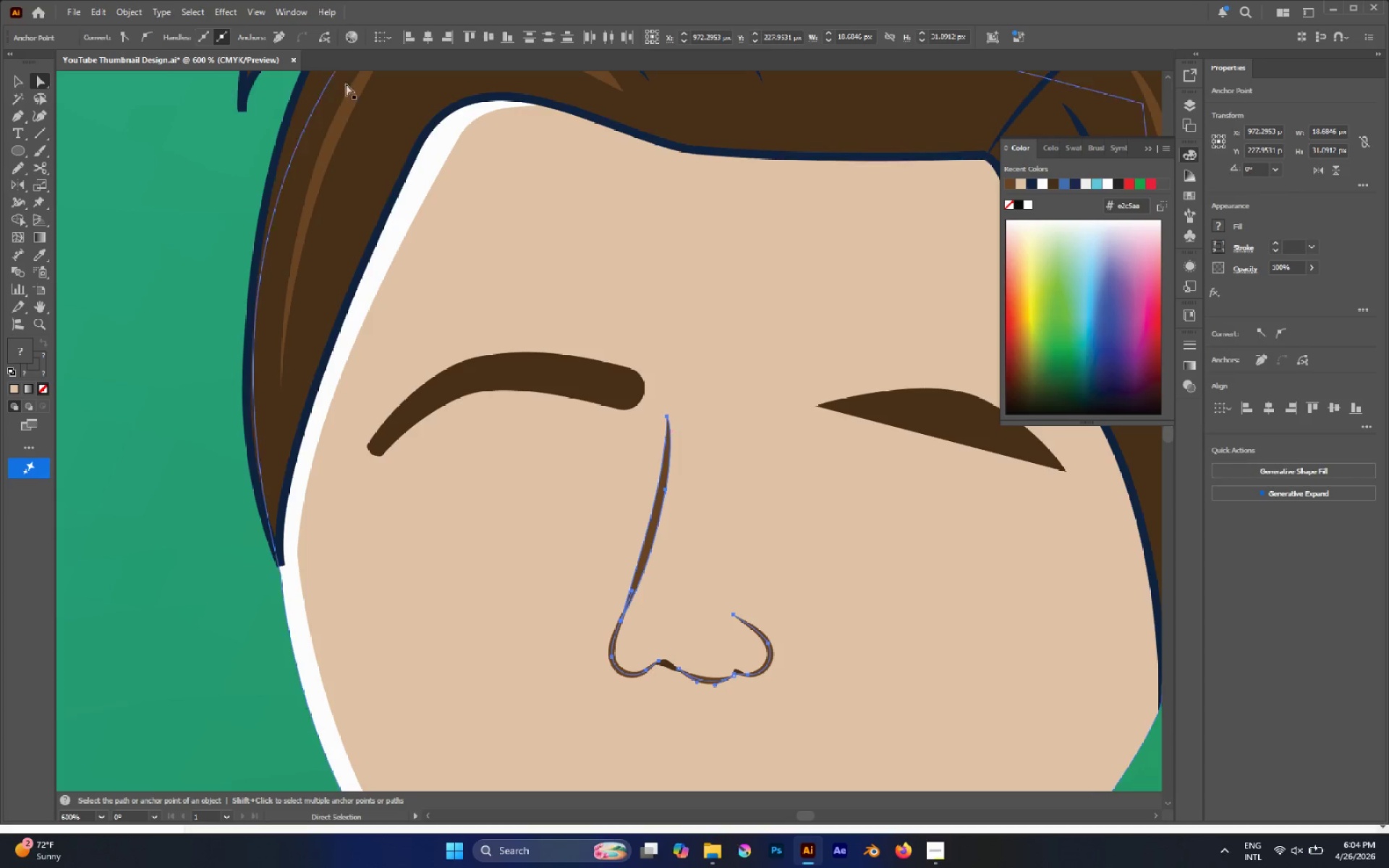 
left_click([140, 7])
 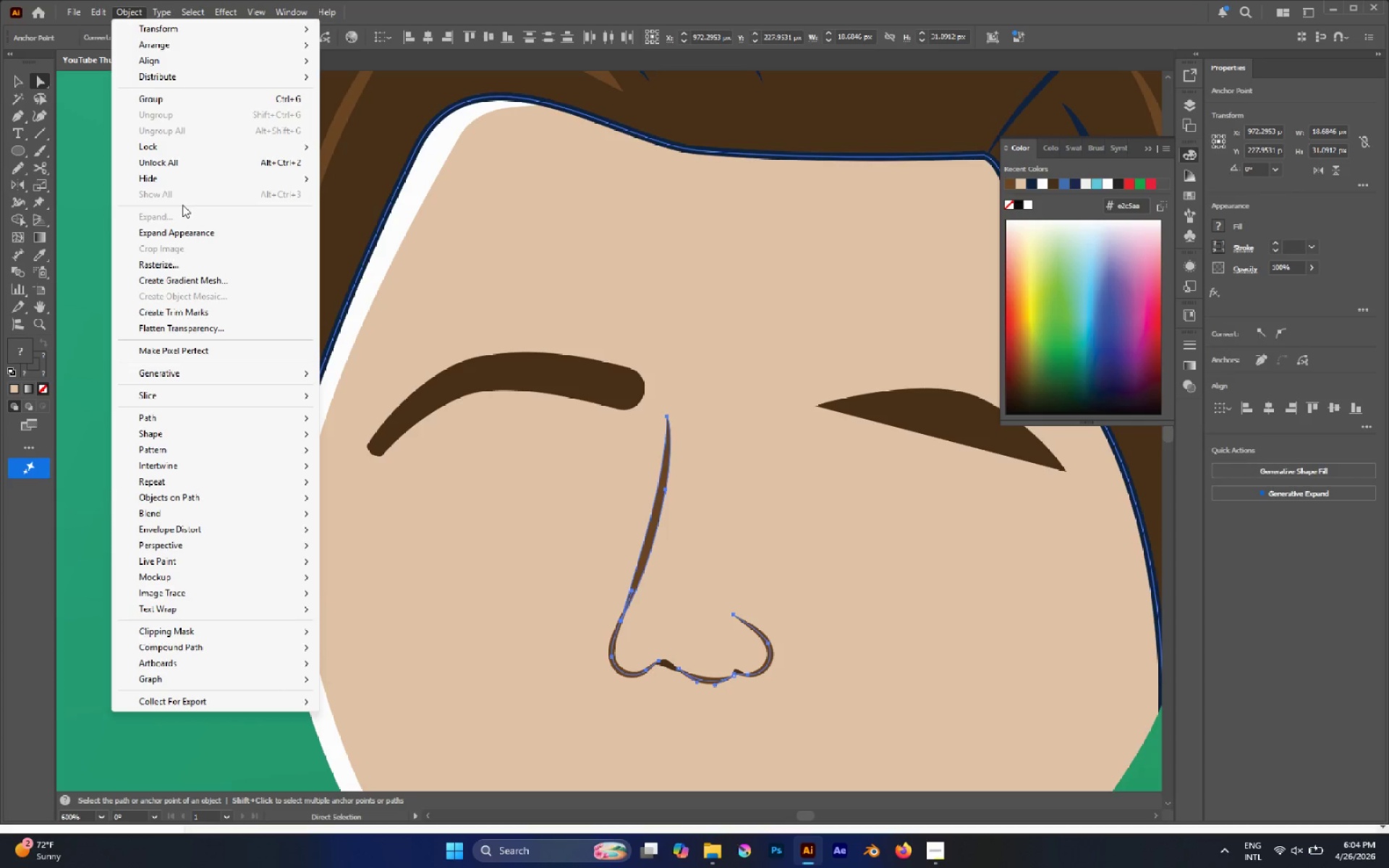 
left_click([183, 227])
 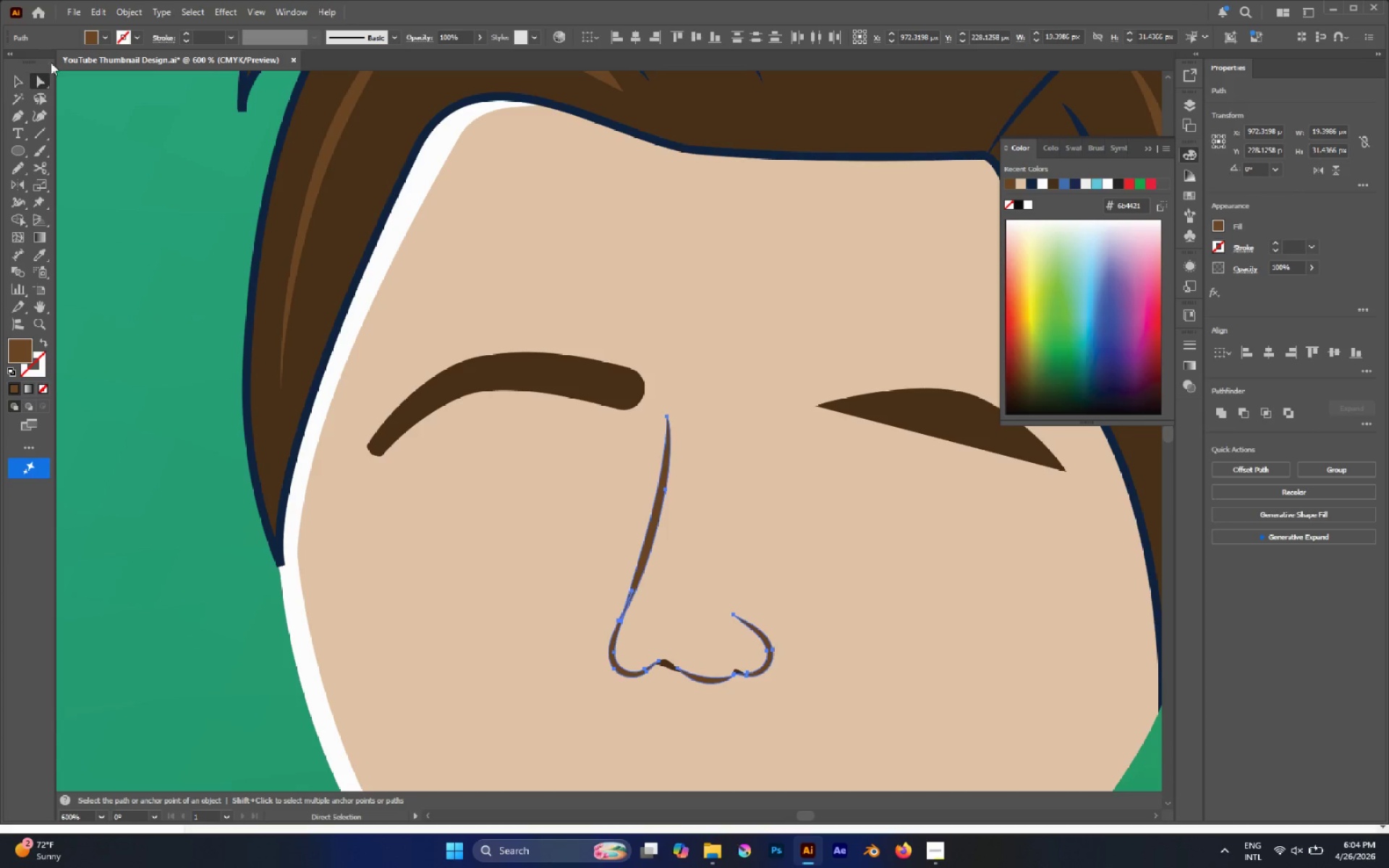 
left_click([129, 15])
 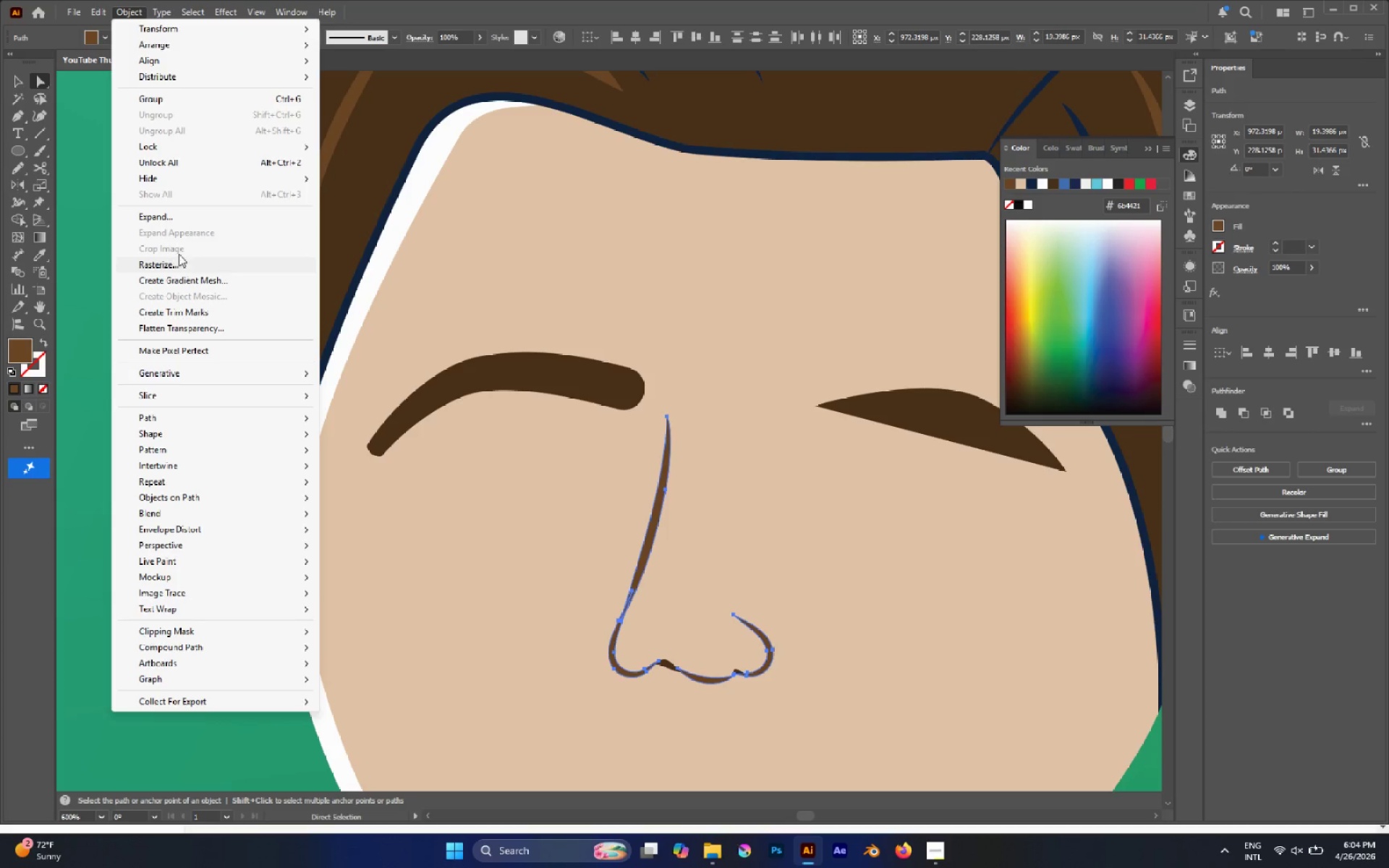 
left_click([172, 222])
 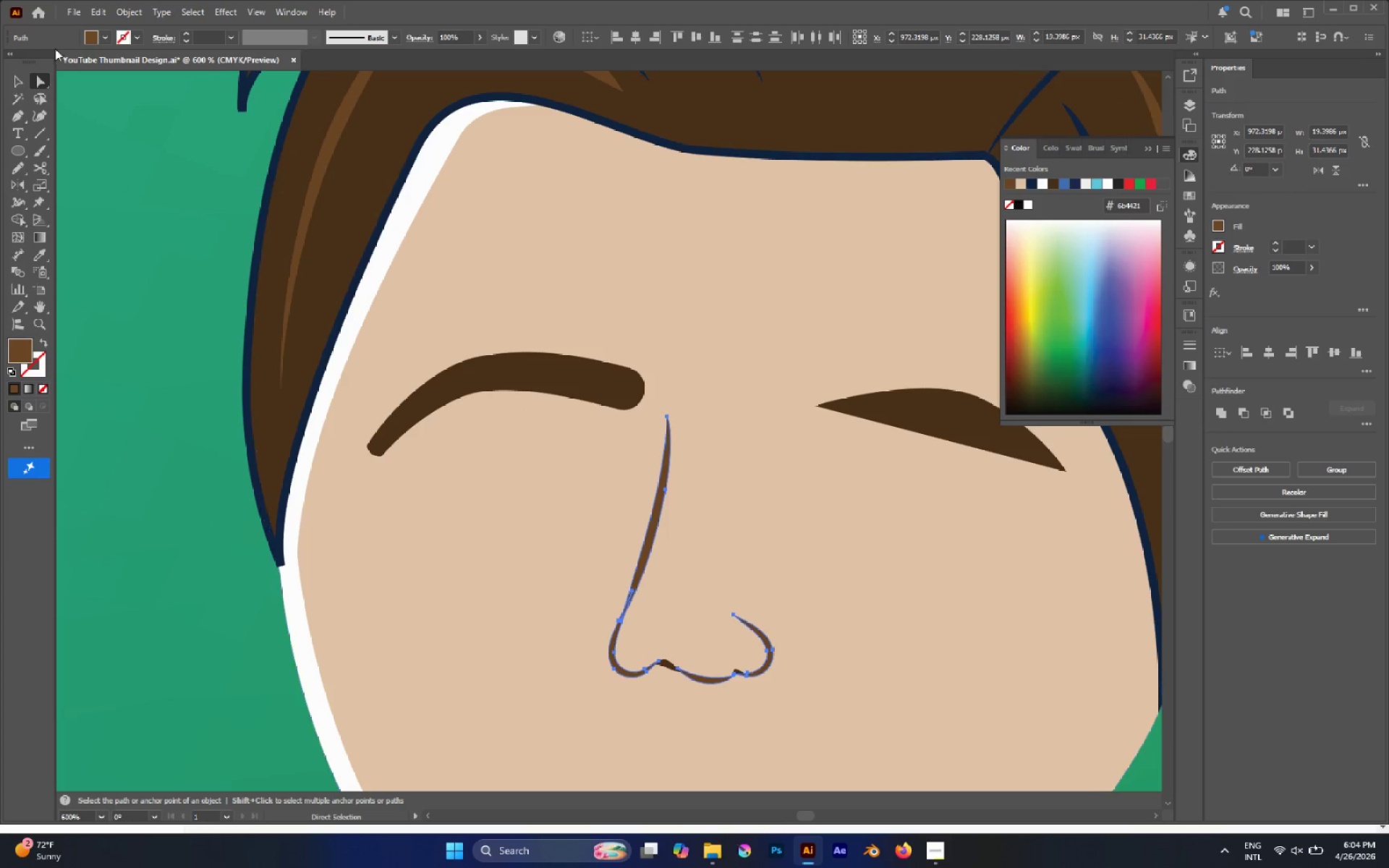 
left_click([120, 17])
 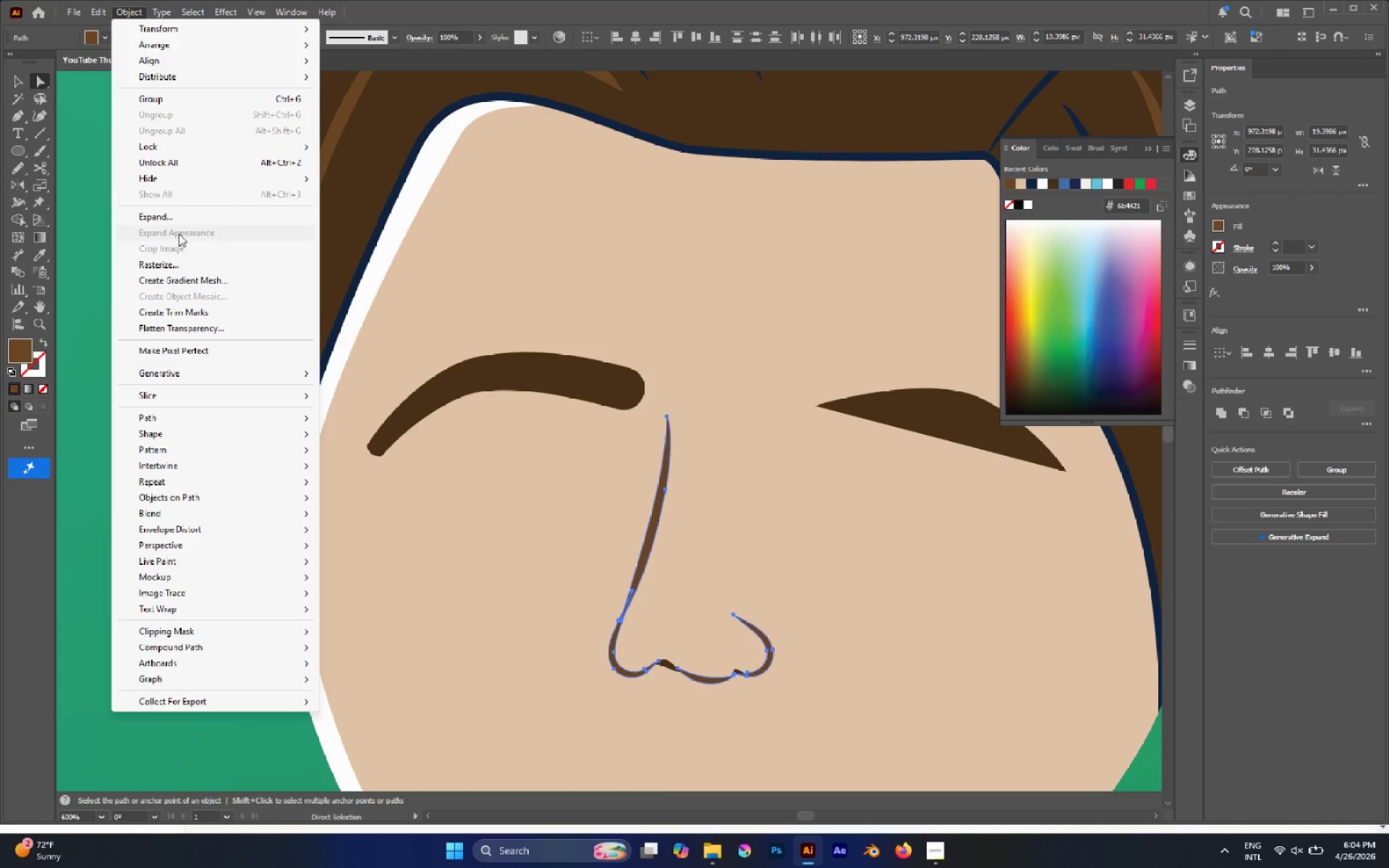 
left_click([168, 216])
 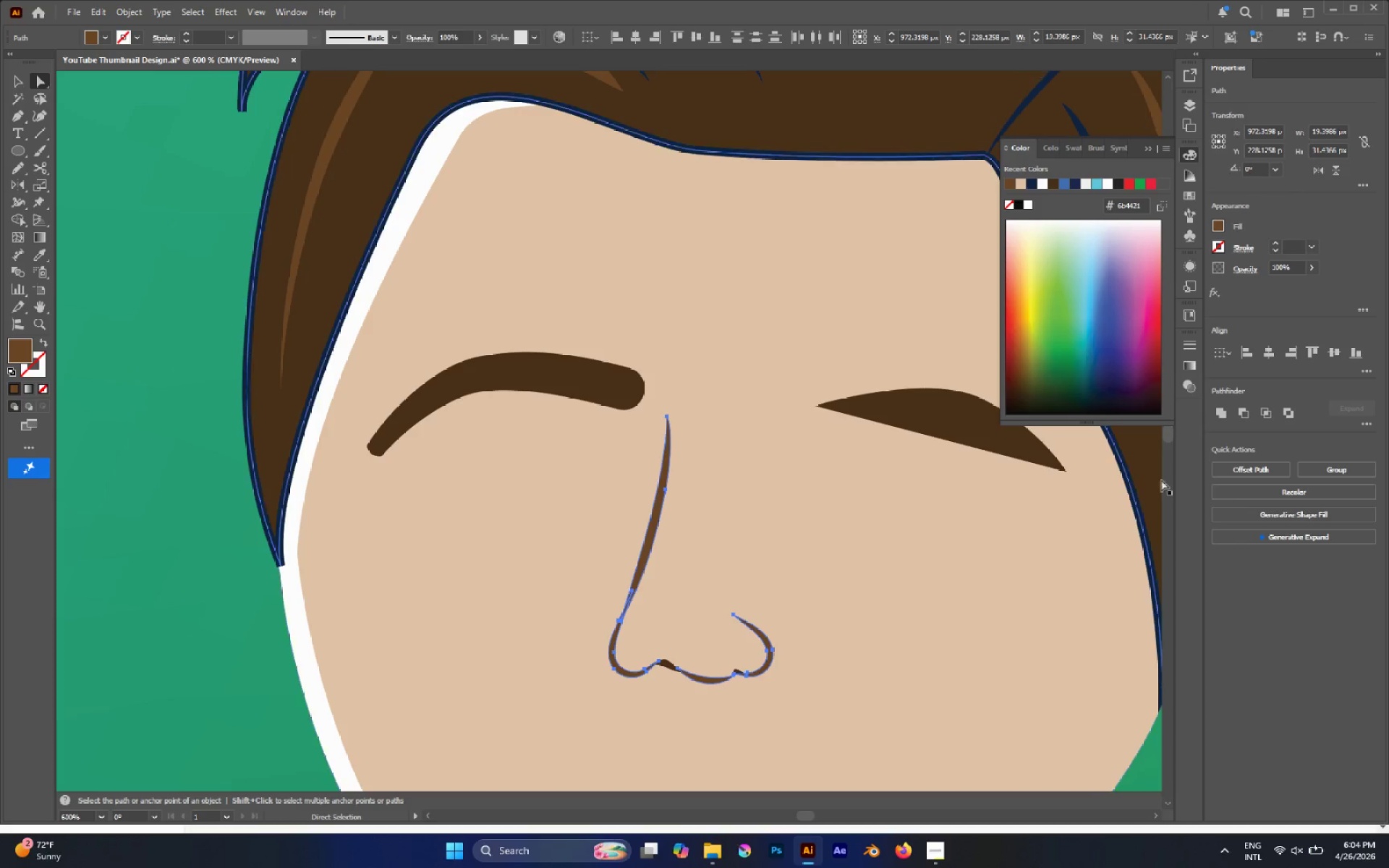 
left_click([1229, 418])
 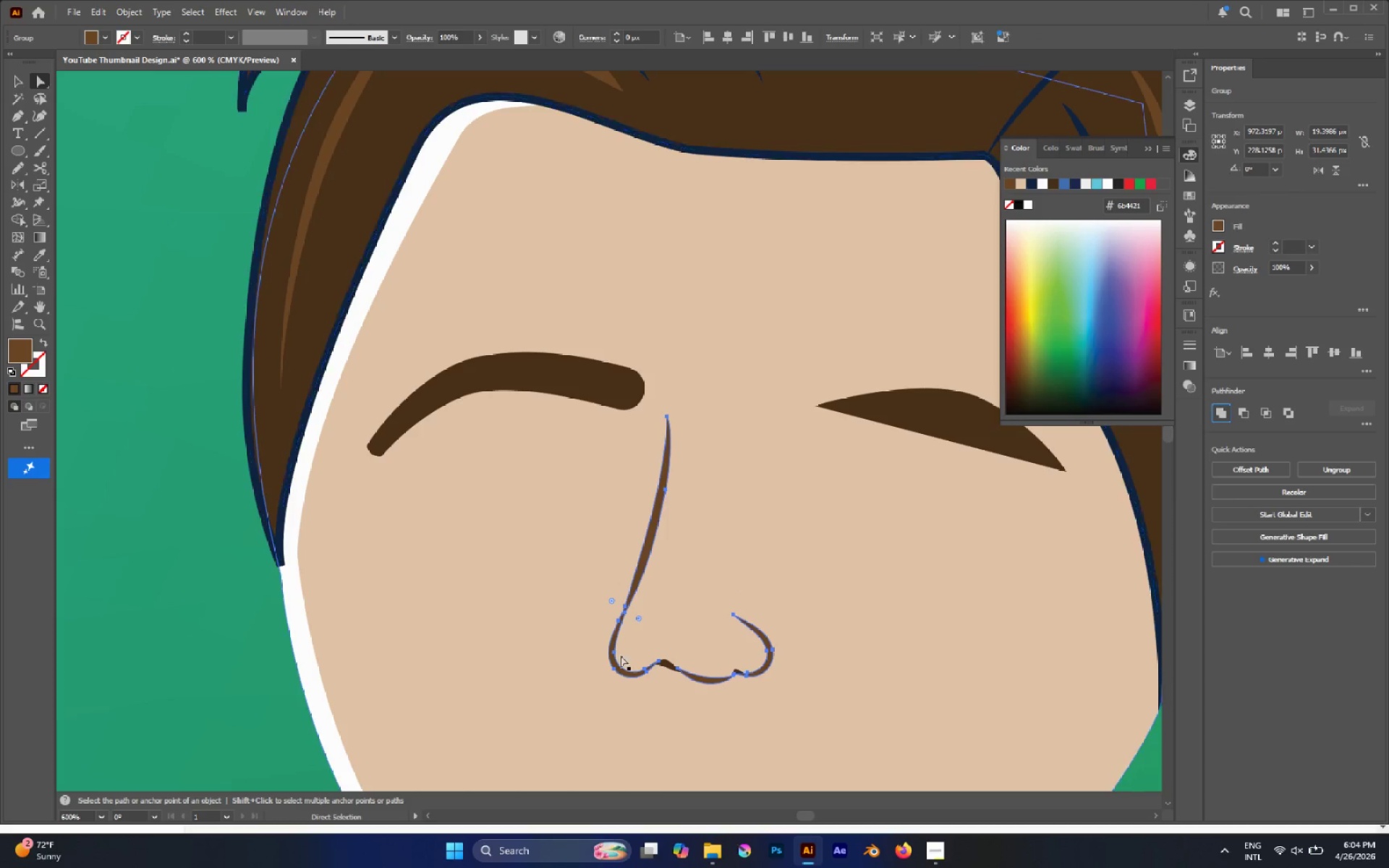 
hold_key(key=AltLeft, duration=1.11)
scroll: coordinate [752, 692], scroll_direction: up, amount: 5.0
 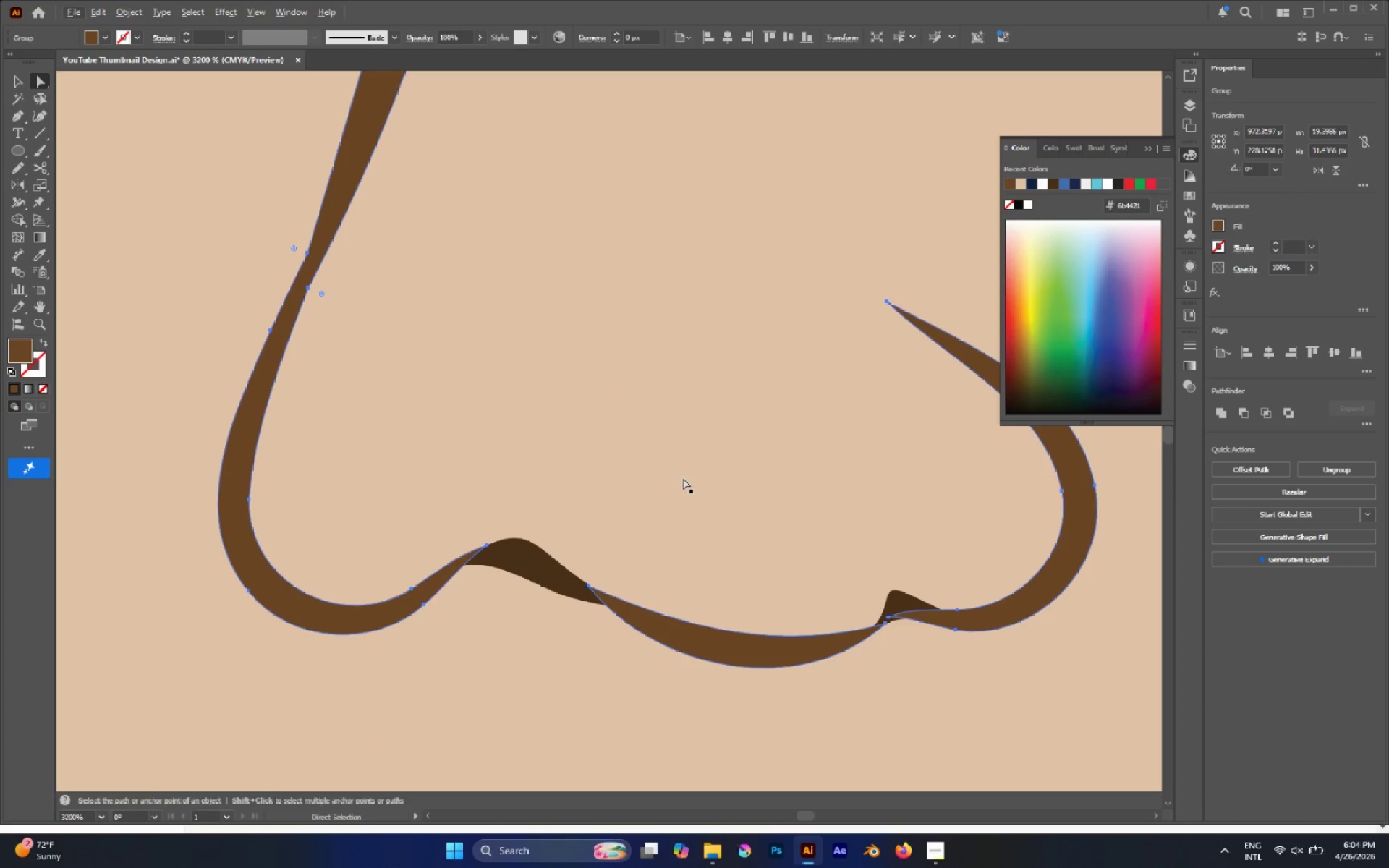 
left_click([683, 478])
 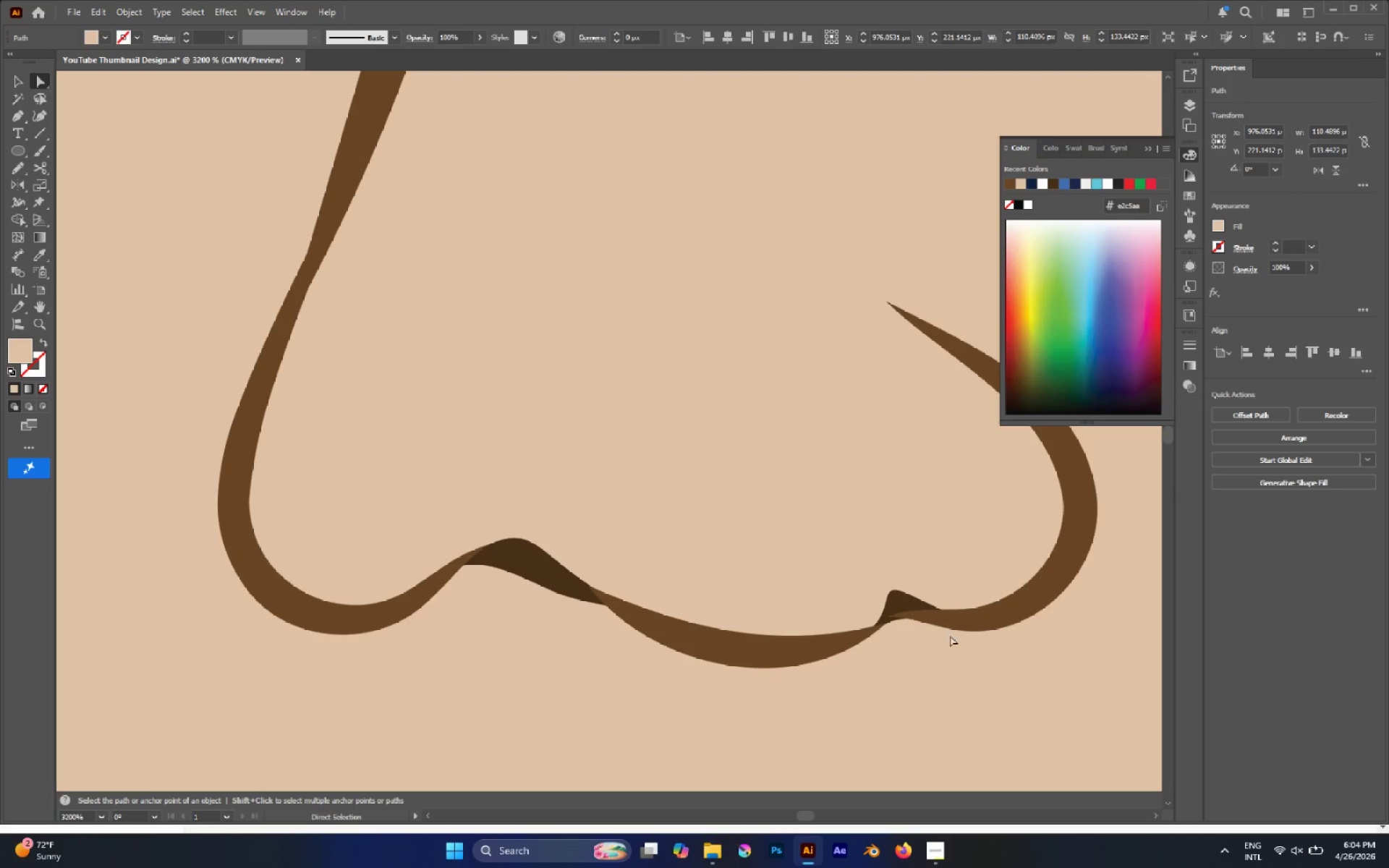 
hold_key(key=AltLeft, duration=0.98)
scroll: coordinate [623, 553], scroll_direction: up, amount: 5.0
 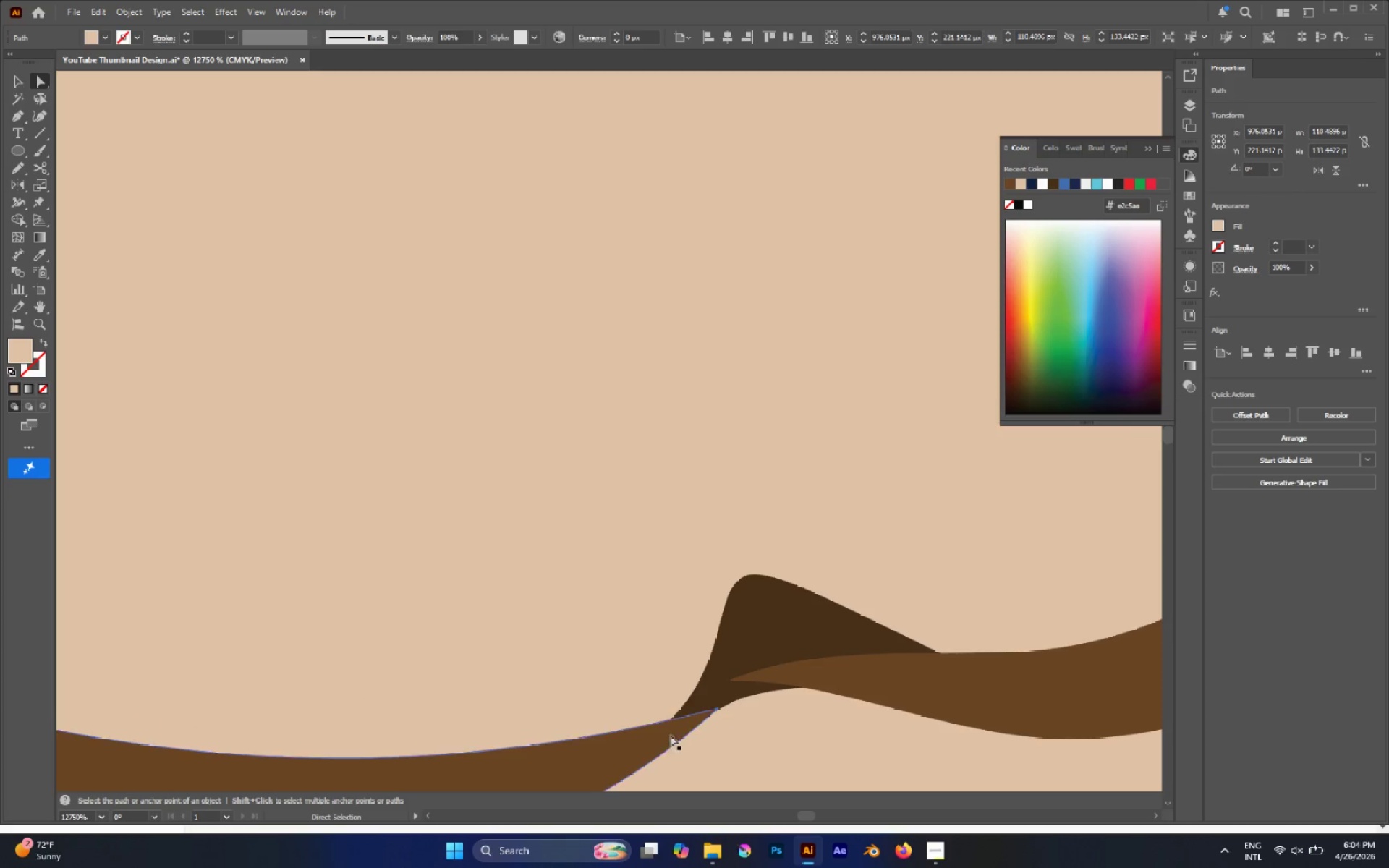 
left_click([671, 742])
 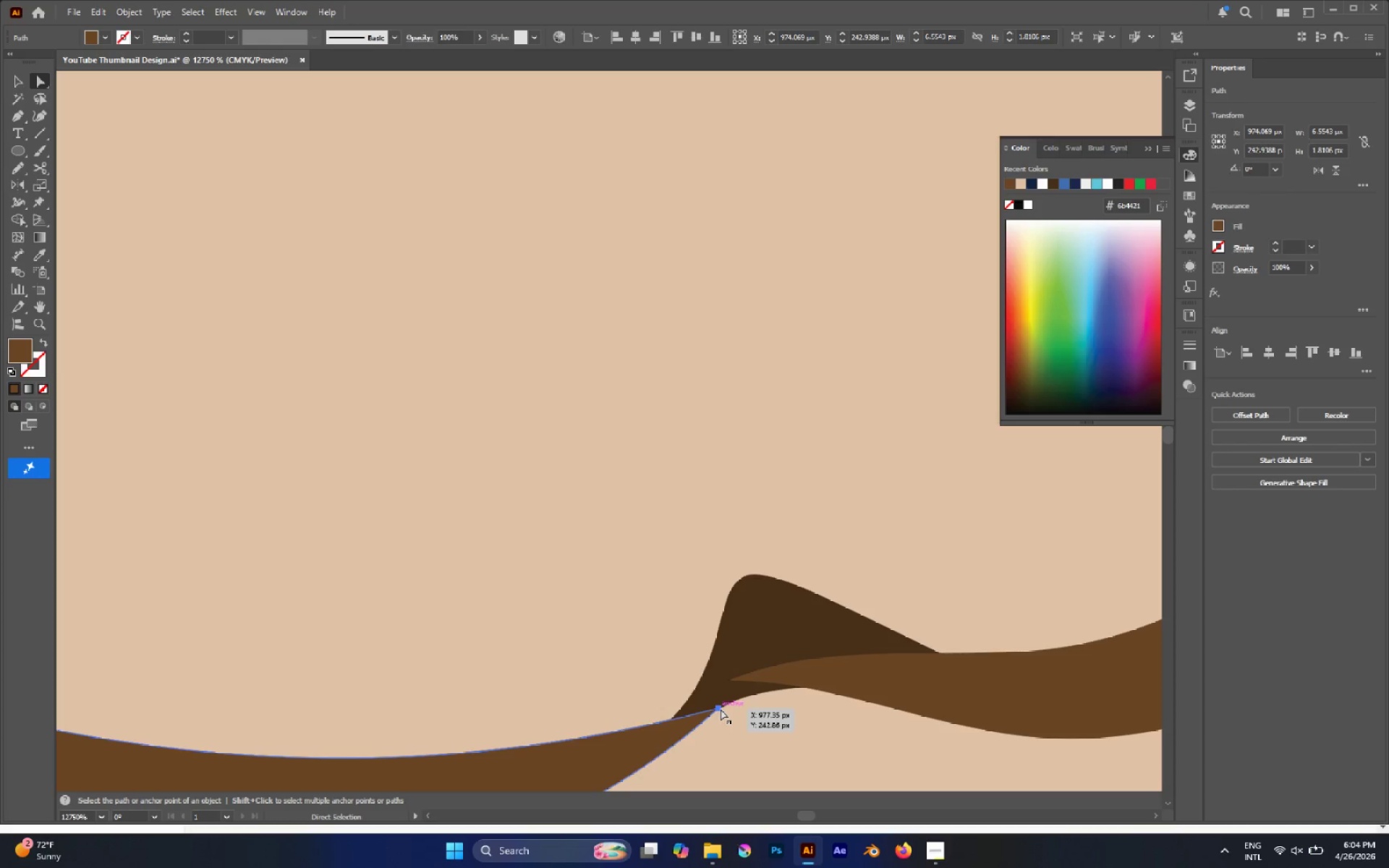 
left_click([718, 707])
 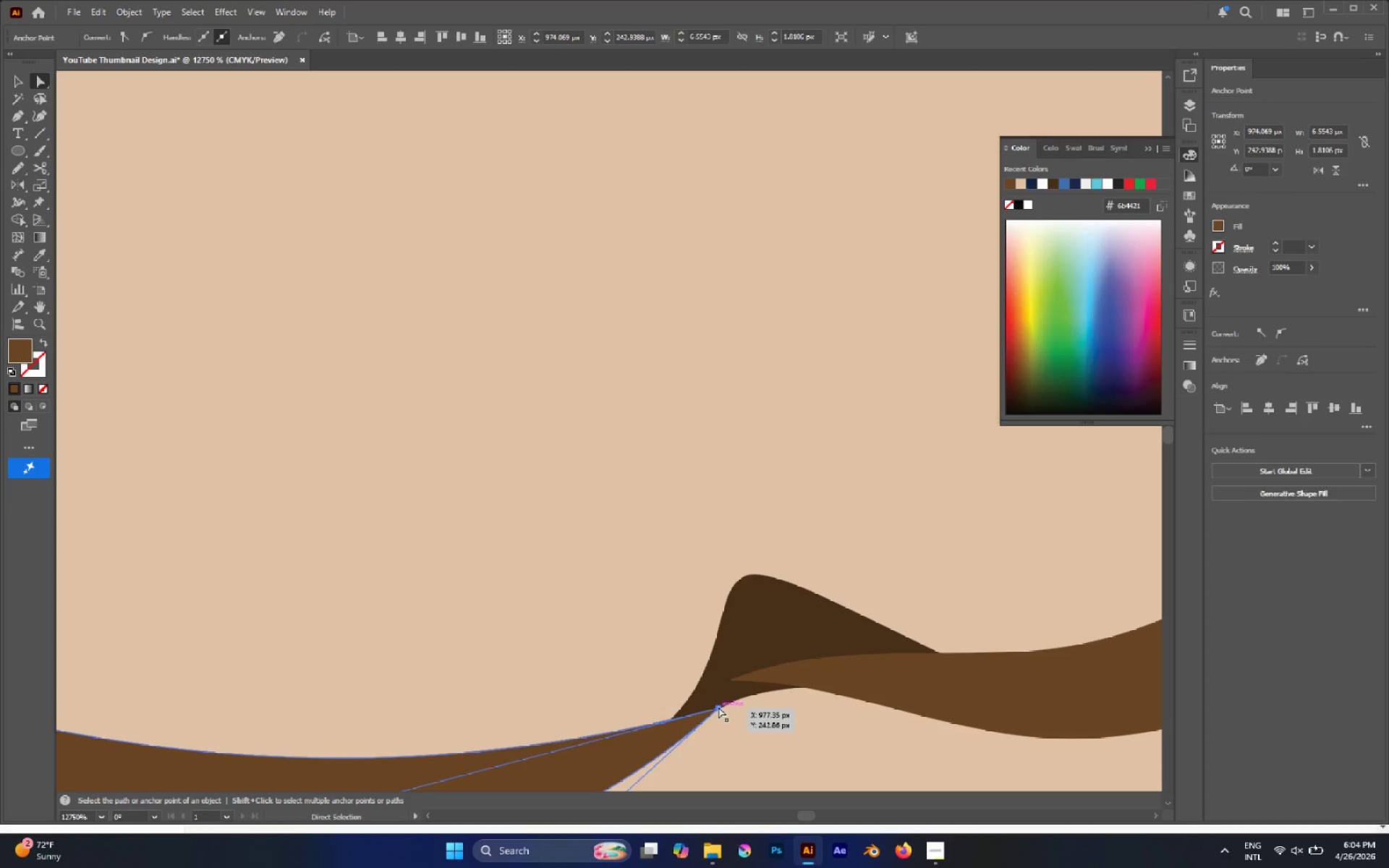 
left_click_drag(start_coordinate=[718, 707], to_coordinate=[768, 676])
 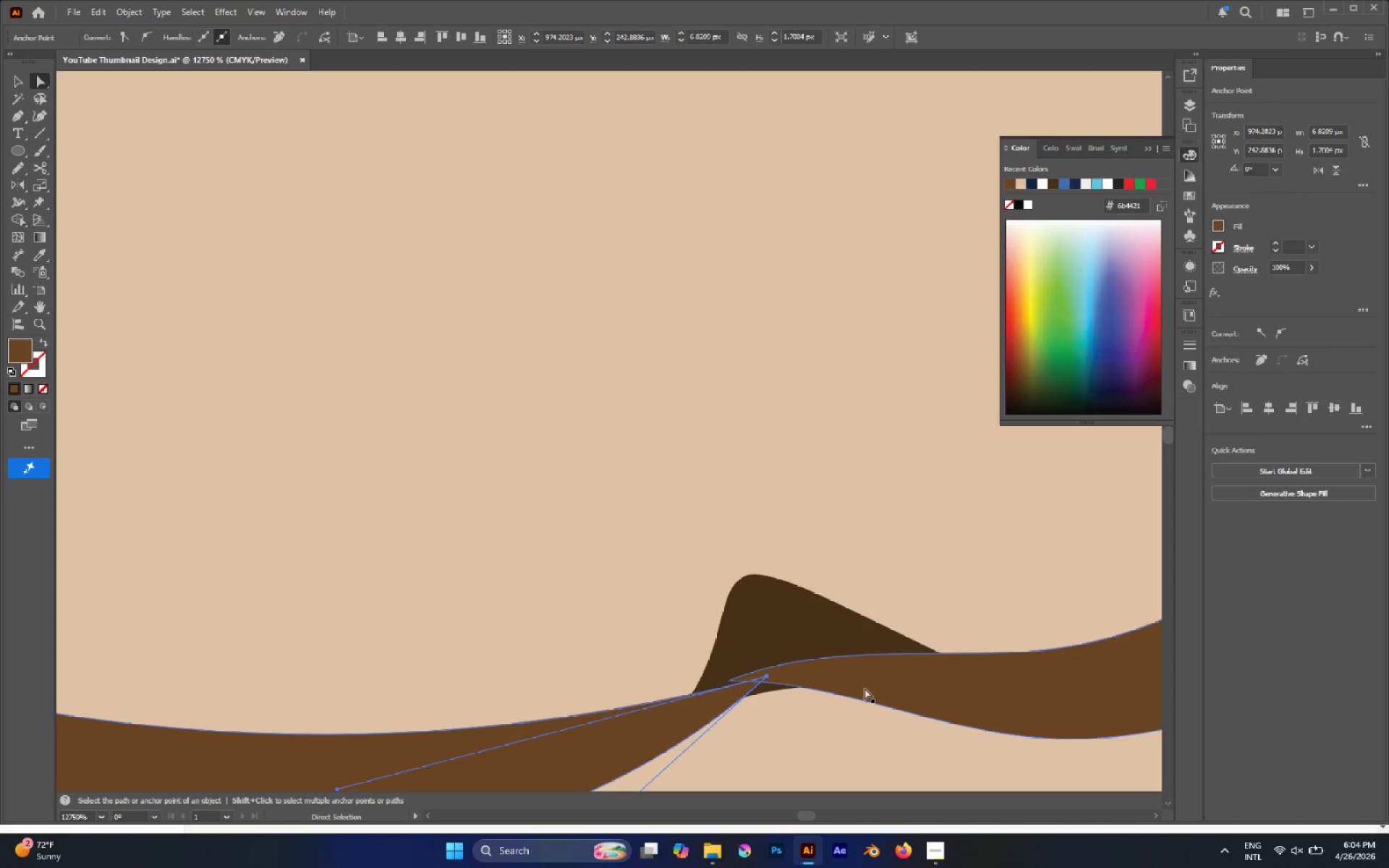 
hold_key(key=AltLeft, duration=0.44)
scroll: coordinate [865, 688], scroll_direction: down, amount: 3.0
 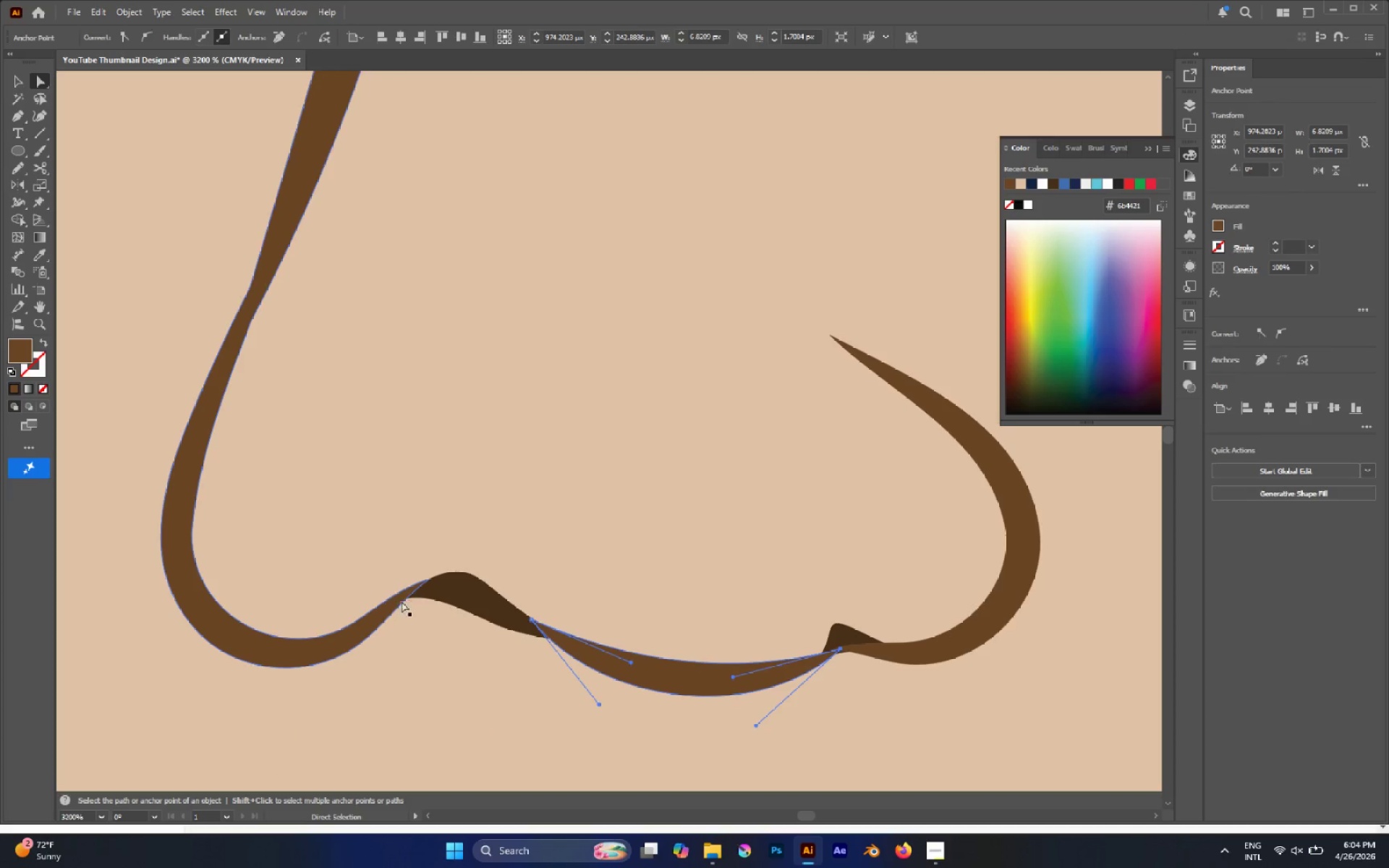 
left_click([410, 590])
 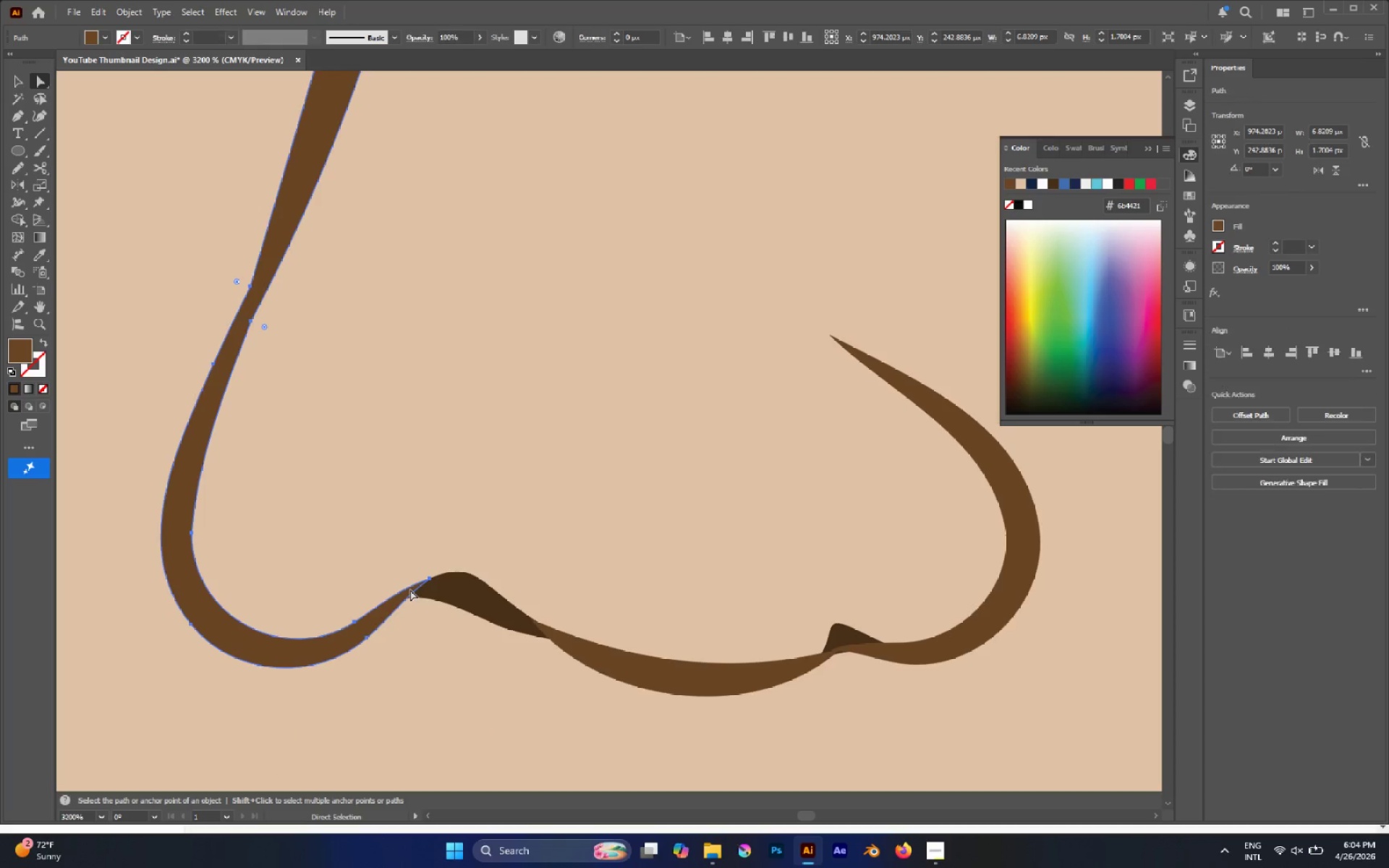 
hold_key(key=AltLeft, duration=0.53)
scroll: coordinate [421, 597], scroll_direction: up, amount: 2.0
 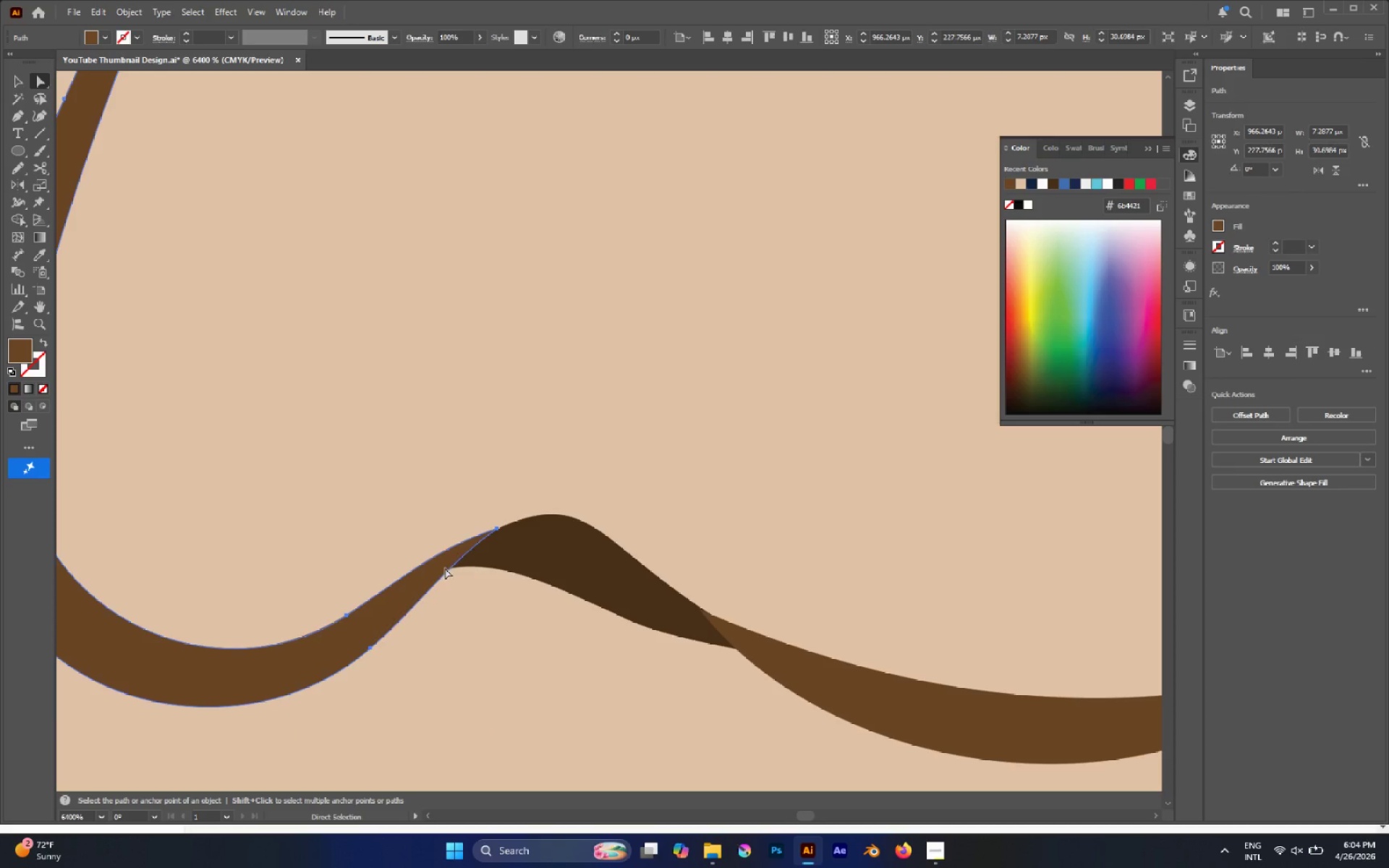 
left_click([540, 566])
 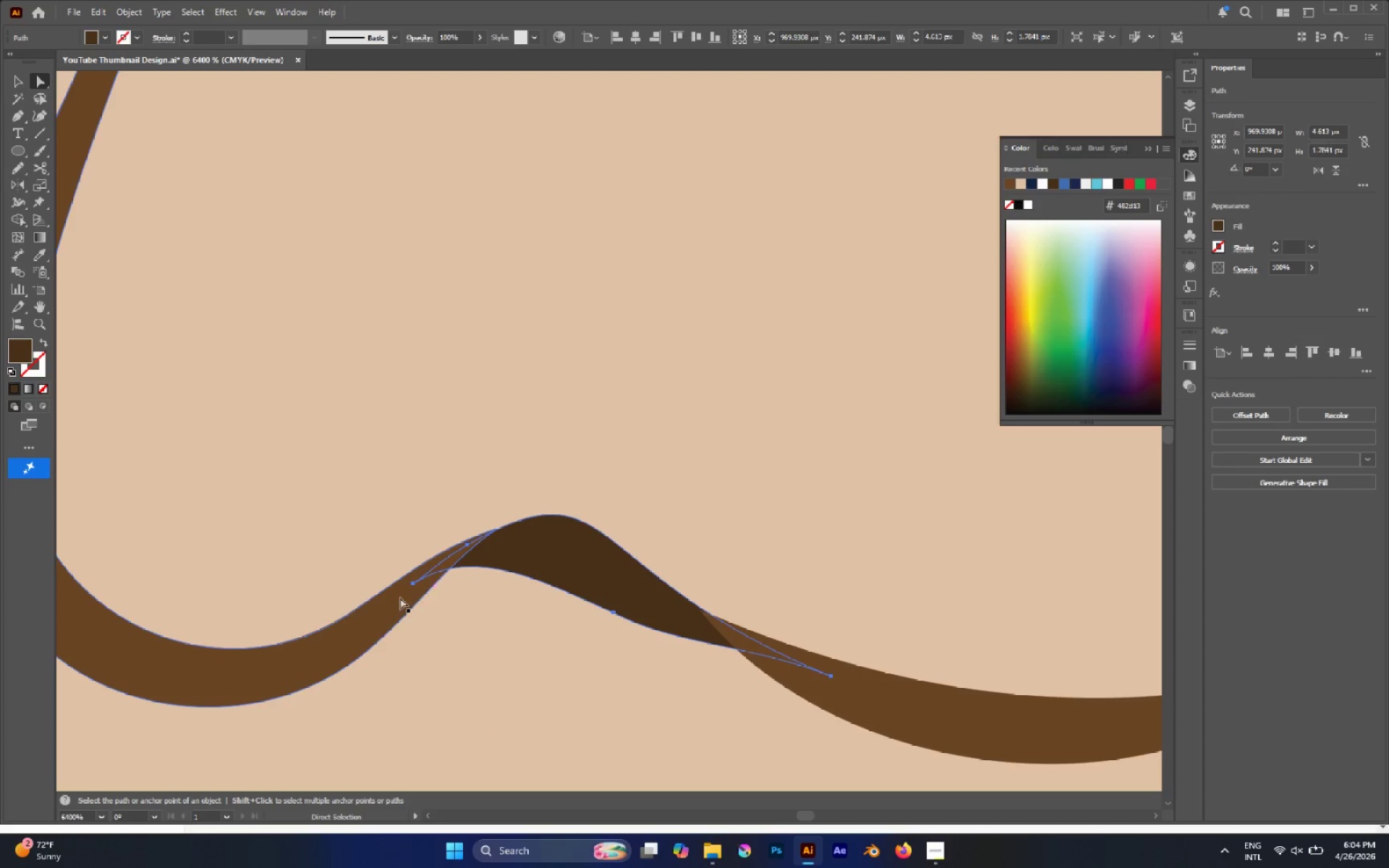 
hold_key(key=ShiftLeft, duration=1.0)
left_click([396, 600])
 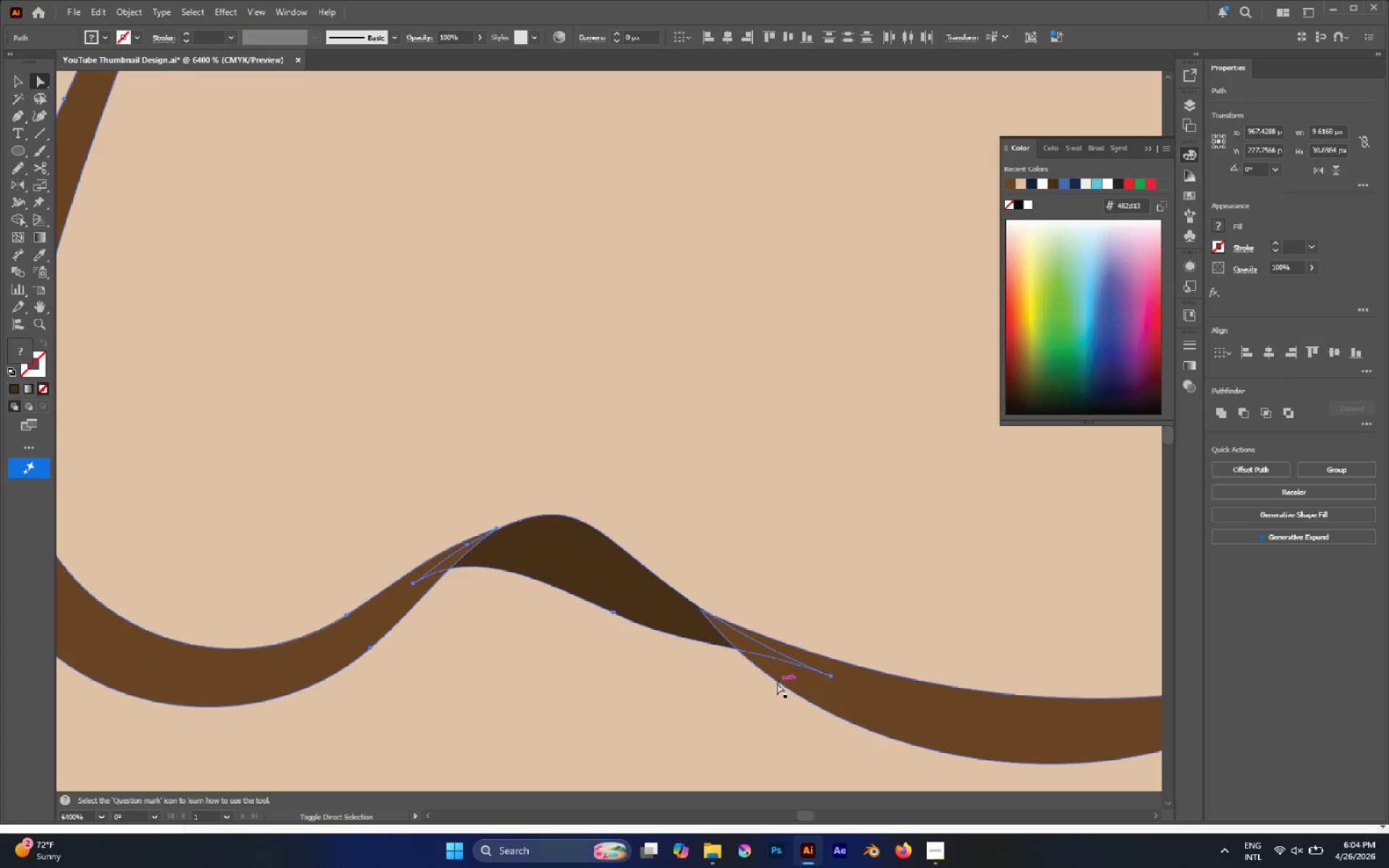 
hold_key(key=AltLeft, duration=0.41)
scroll: coordinate [537, 617], scroll_direction: down, amount: 4.0
 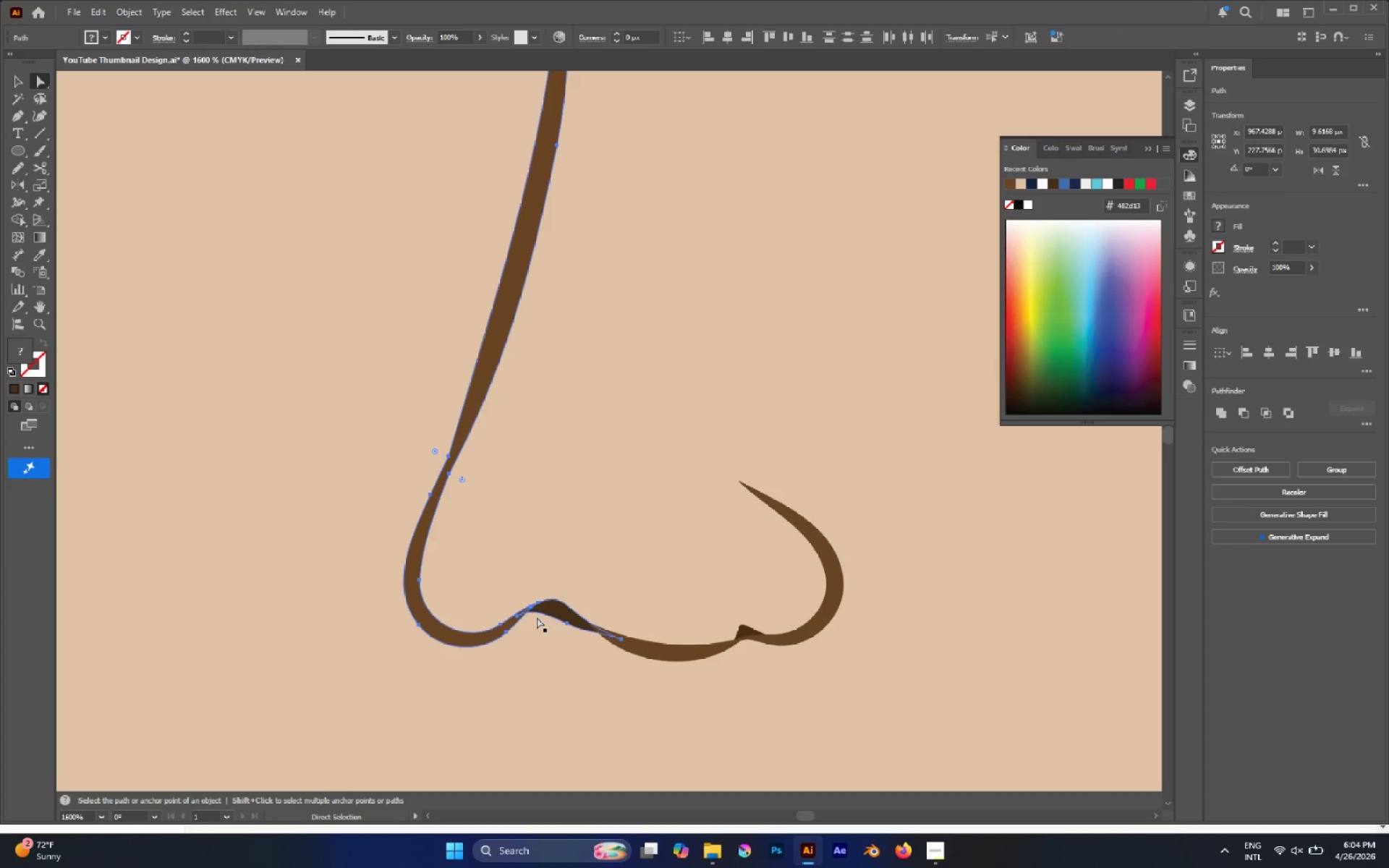 
key(V)
 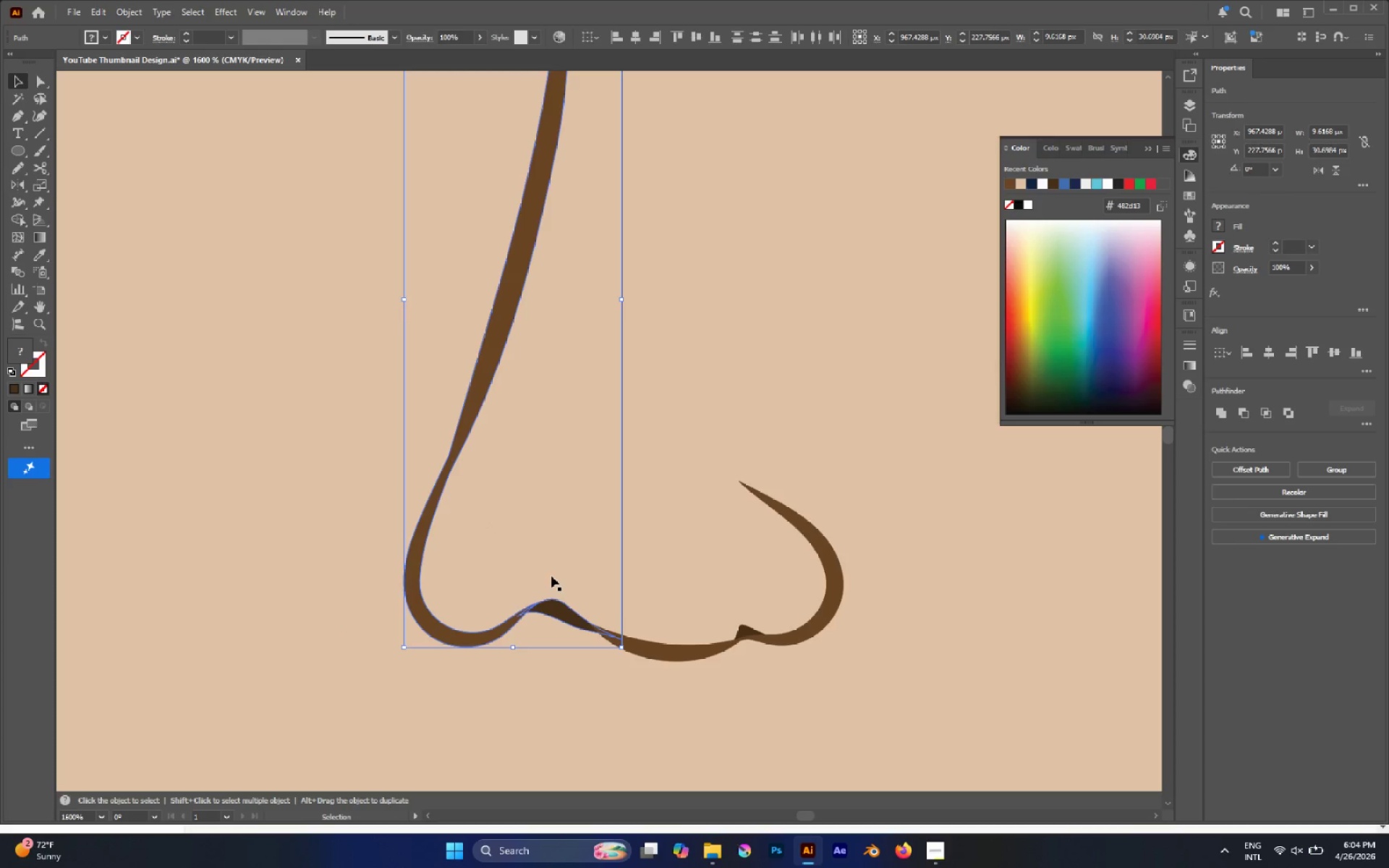 
left_click([551, 571])
 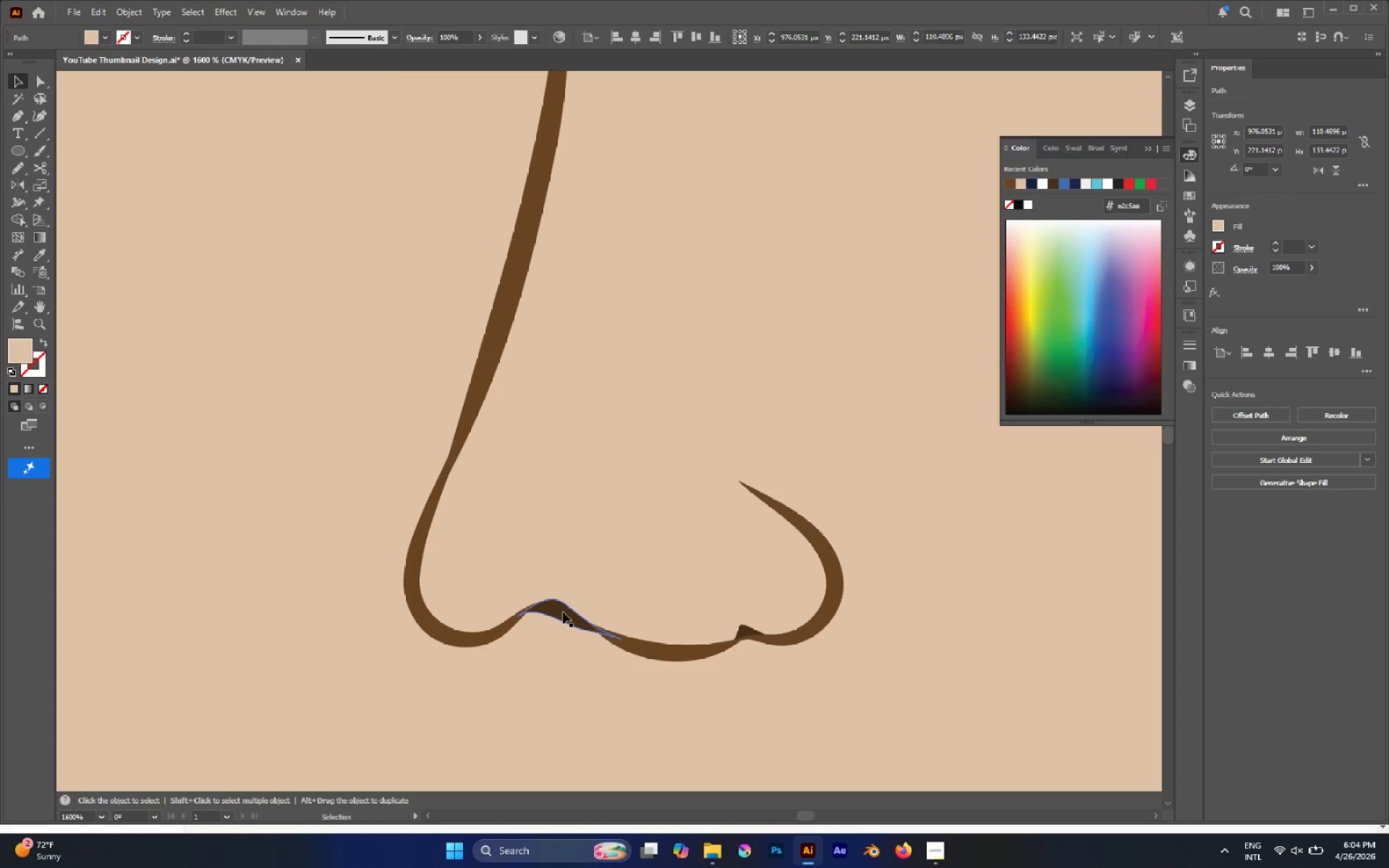 
key(A)
 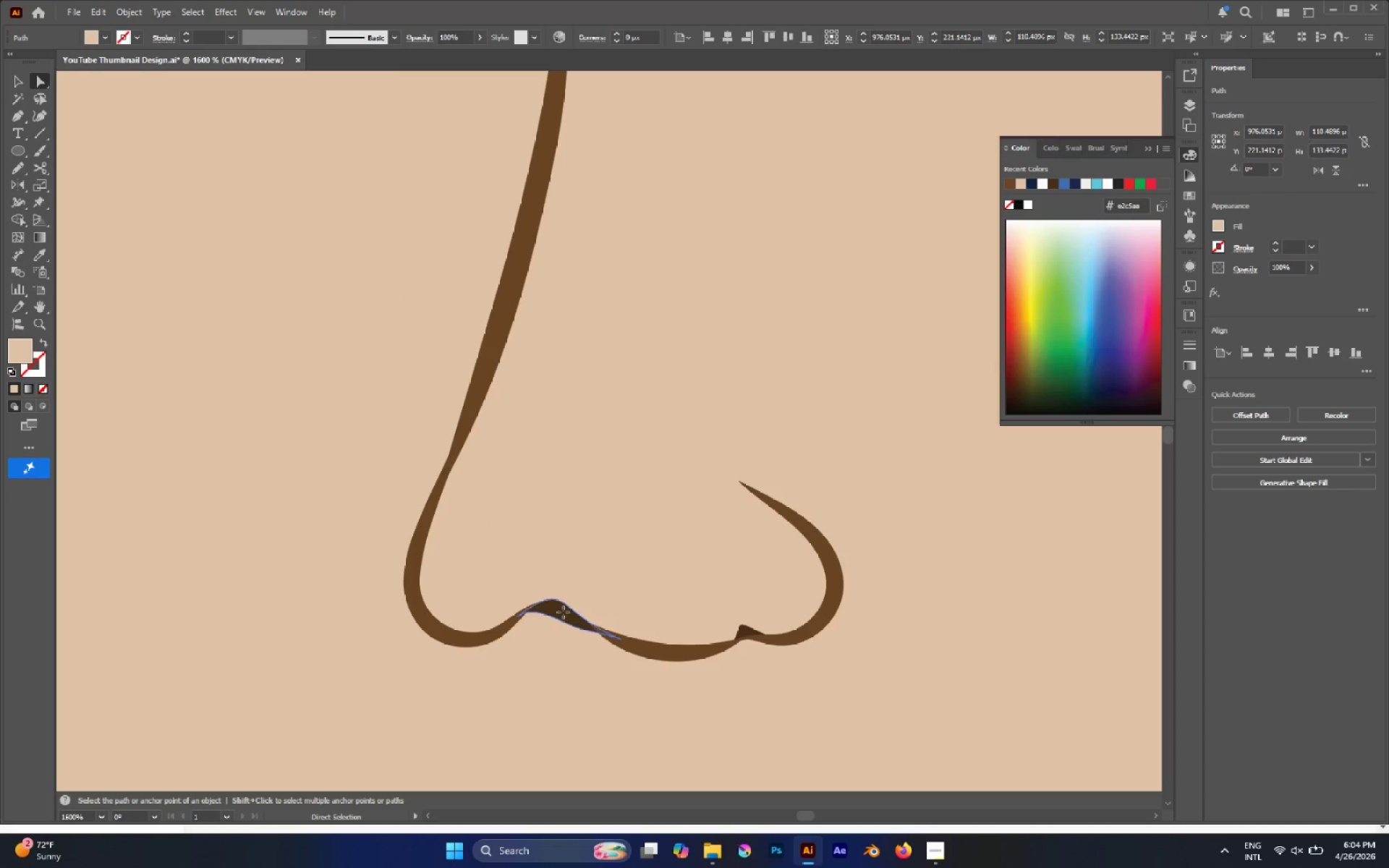 
left_click([563, 612])
 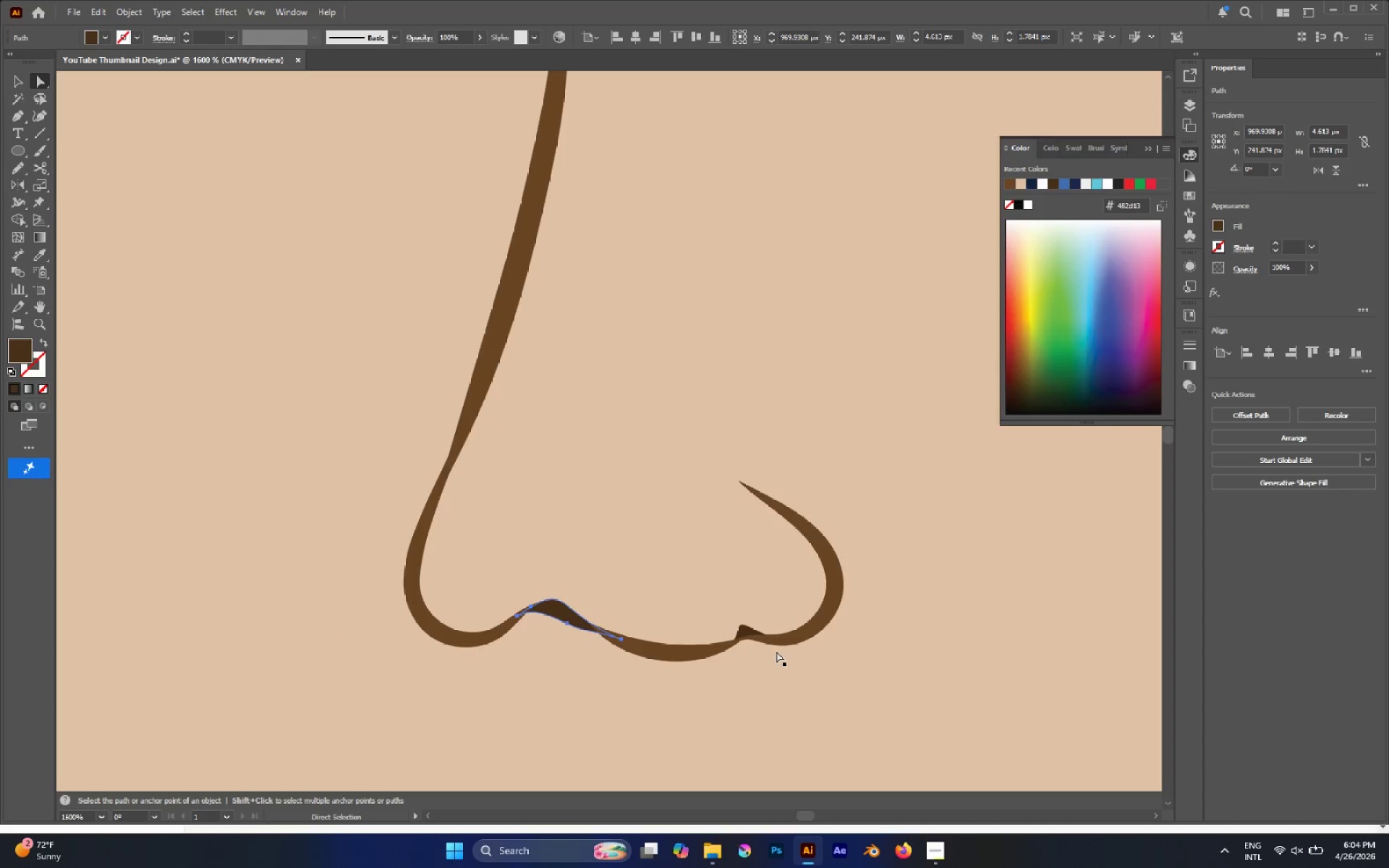 
hold_key(key=ShiftLeft, duration=1.02)
left_click([747, 631])
 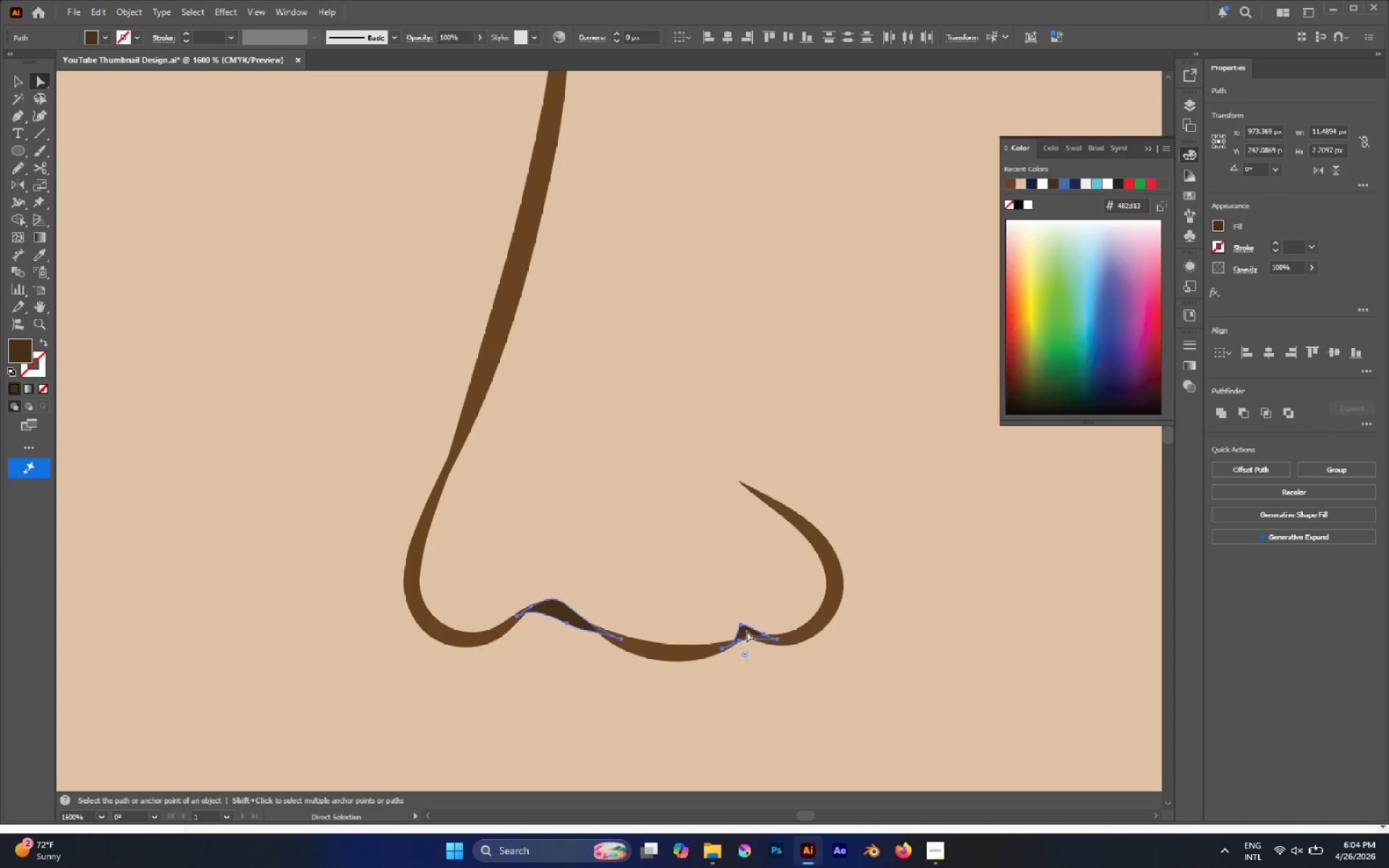 
key(Control+C)
 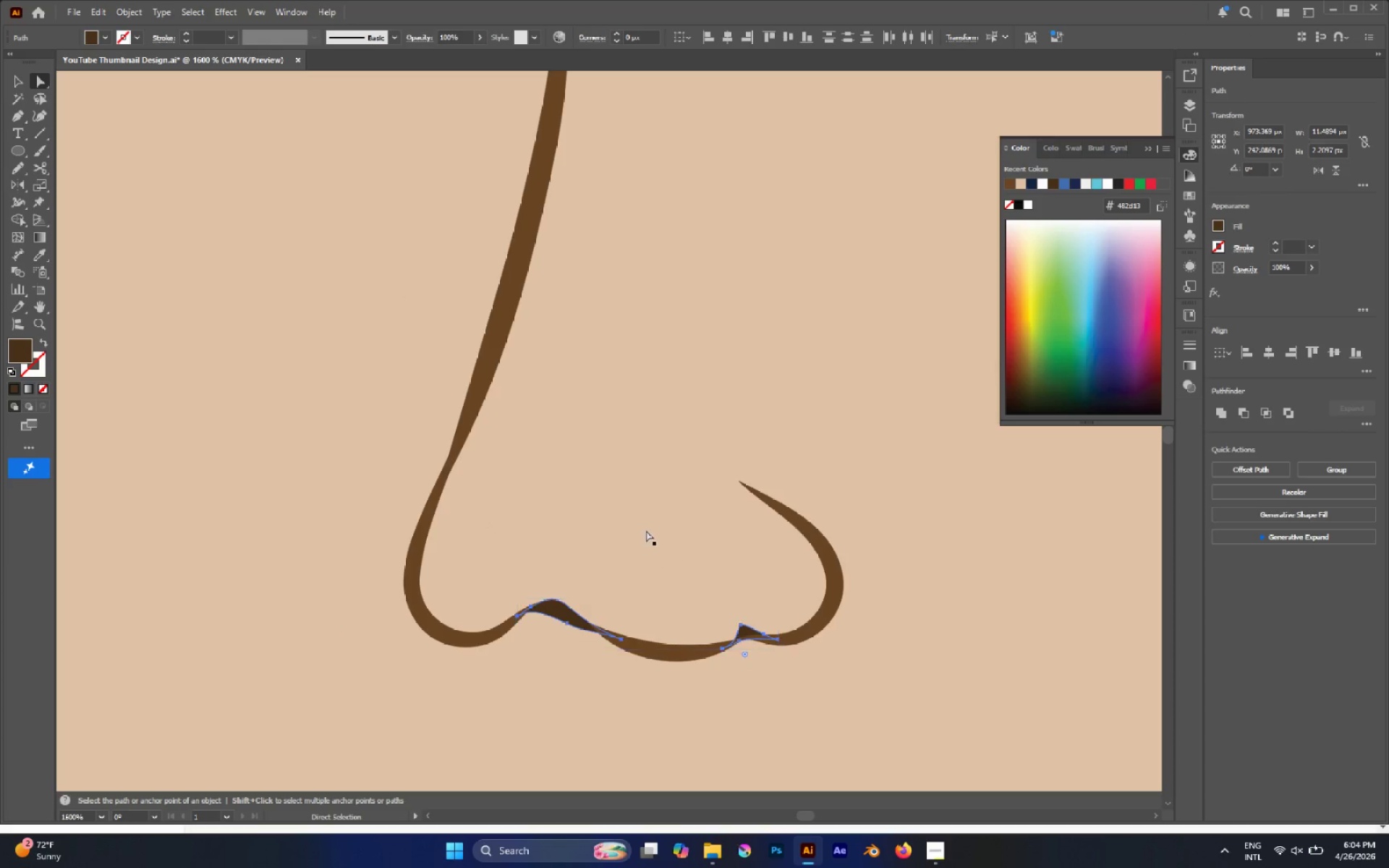 
left_click([646, 530])
 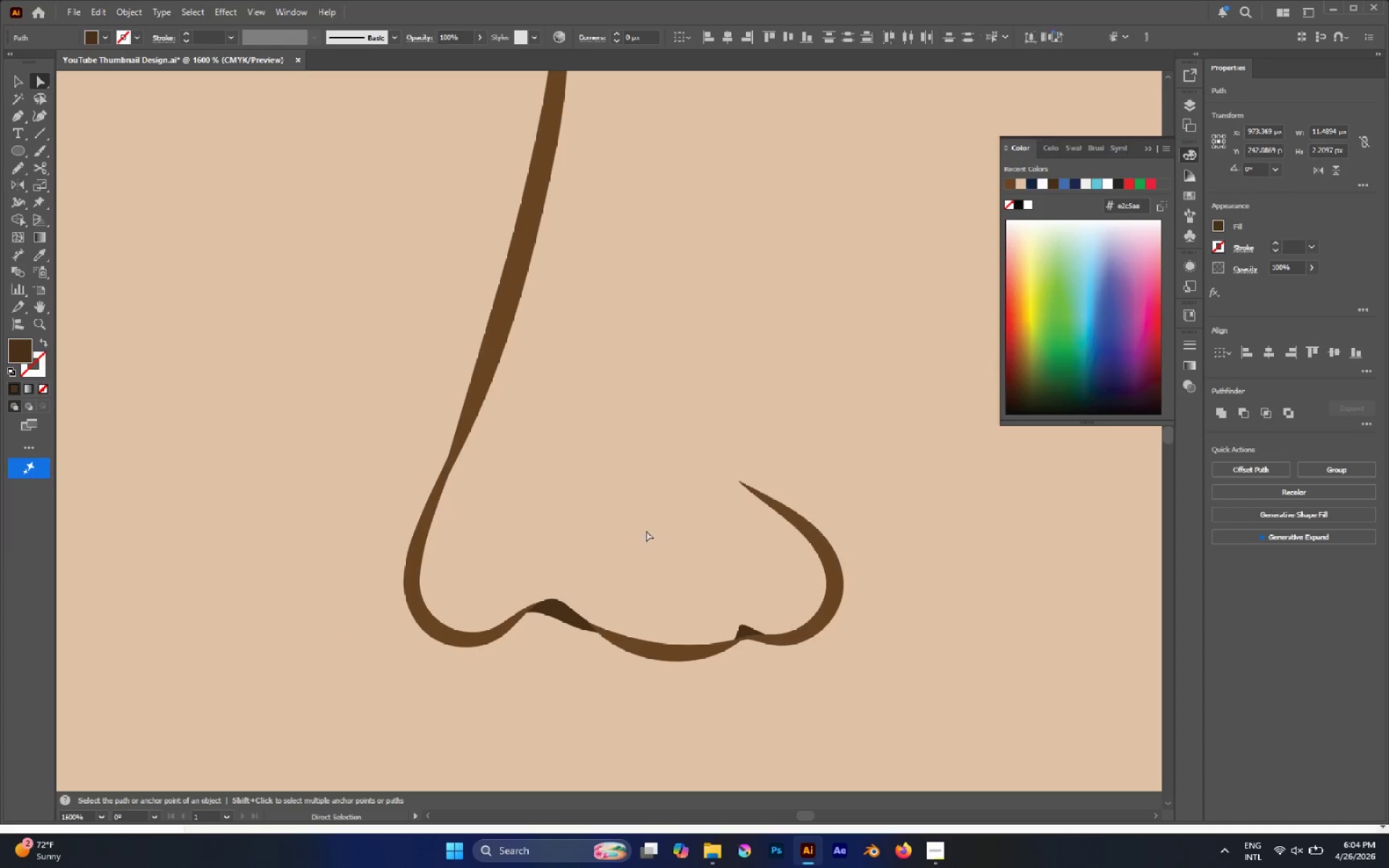 
key(Control+V)
 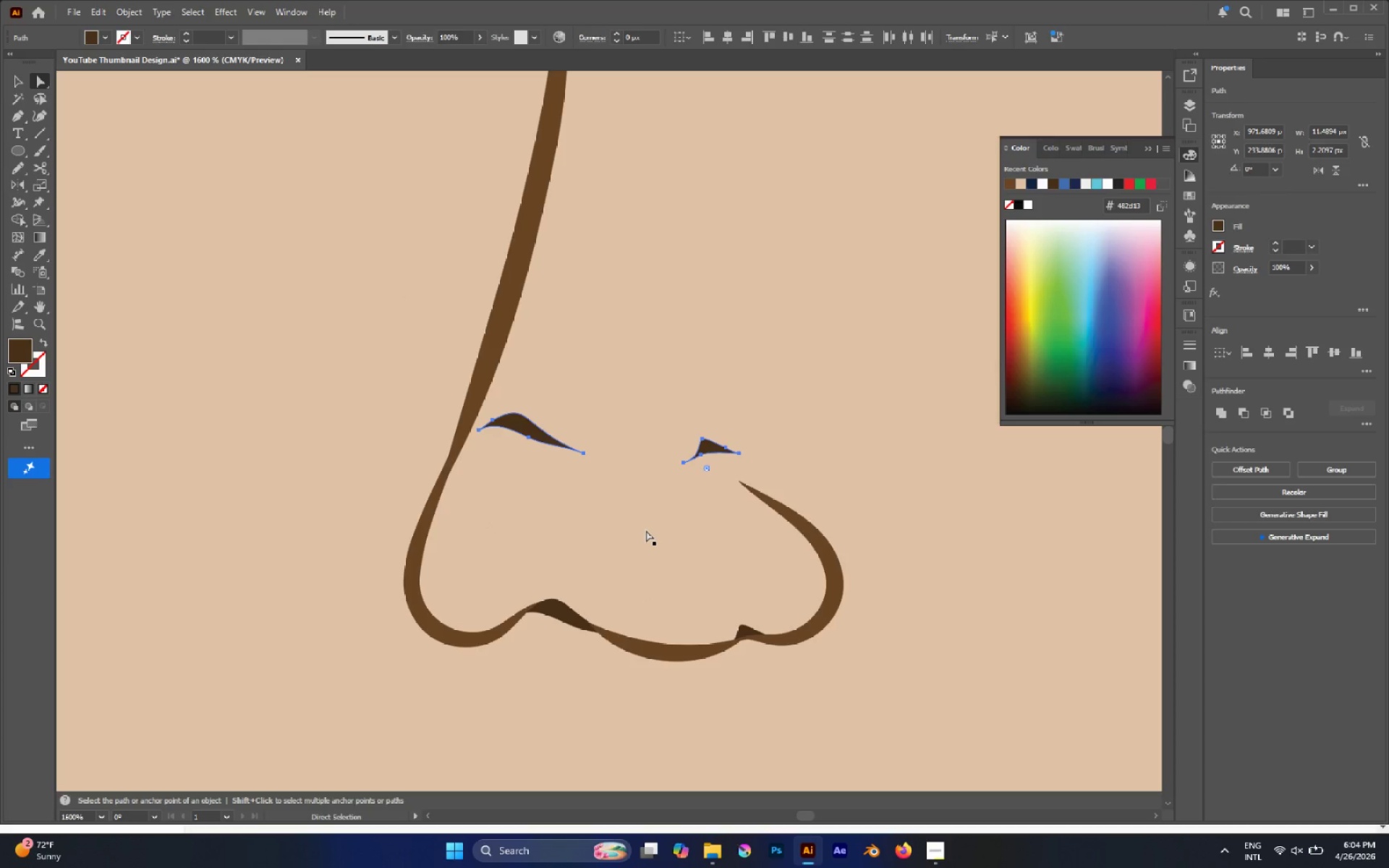 
key(Control+Z)
 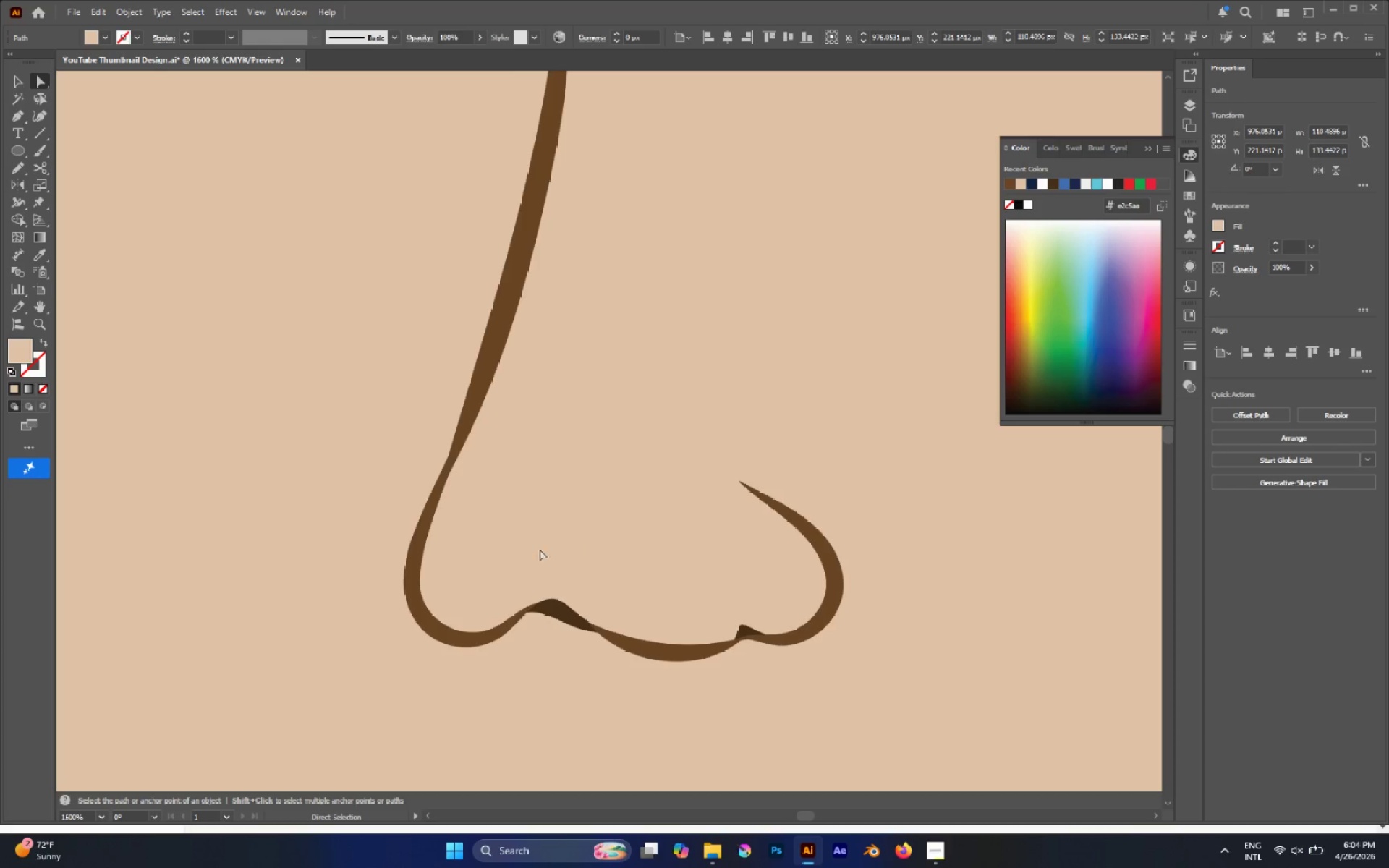 
hold_key(key=AltLeft, duration=0.84)
left_click_drag(start_coordinate=[486, 556], to_coordinate=[652, 660])
 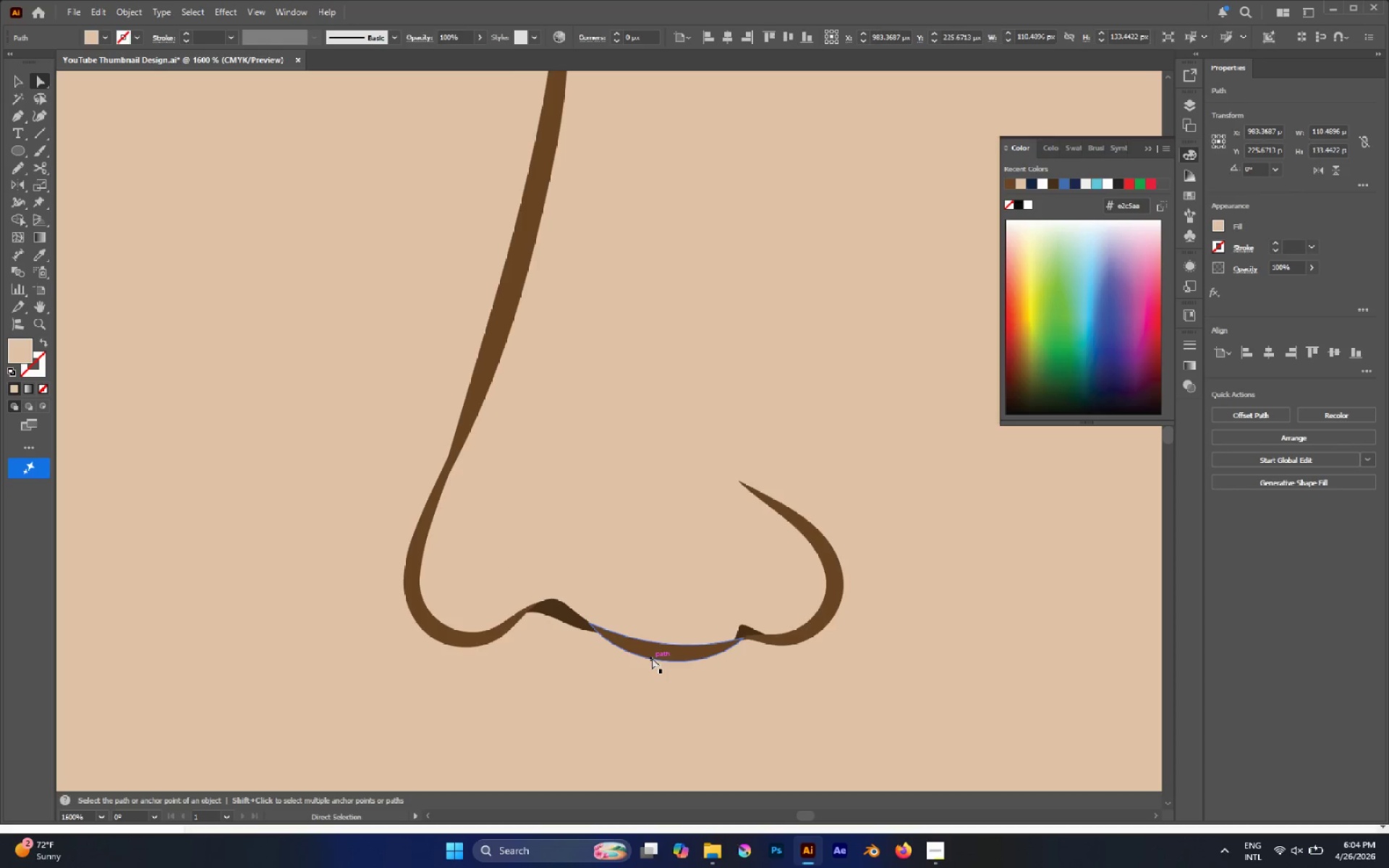 
key(Control+Z)
 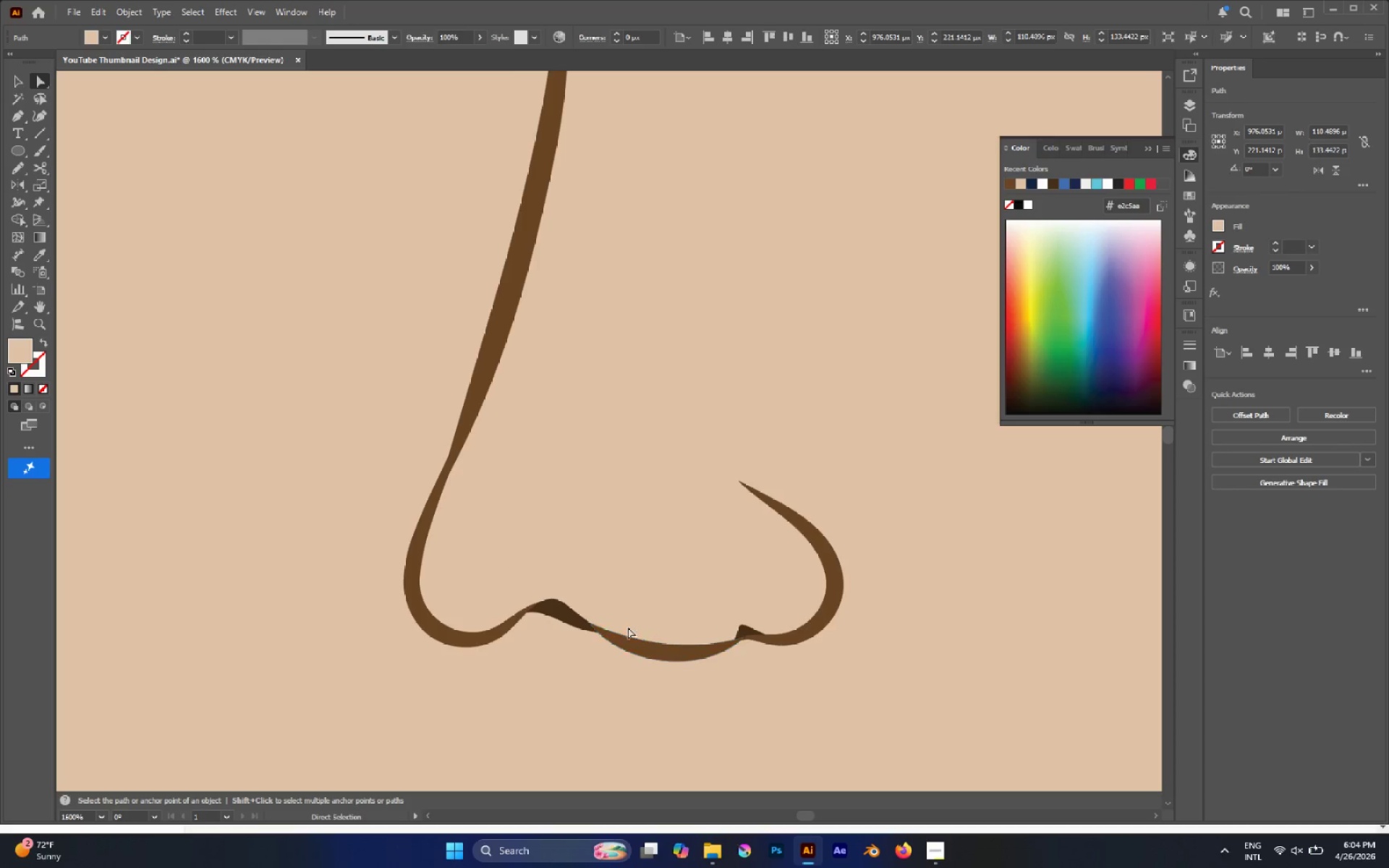 
hold_key(key=AltLeft, duration=0.42)
scroll: coordinate [627, 626], scroll_direction: down, amount: 2.0
 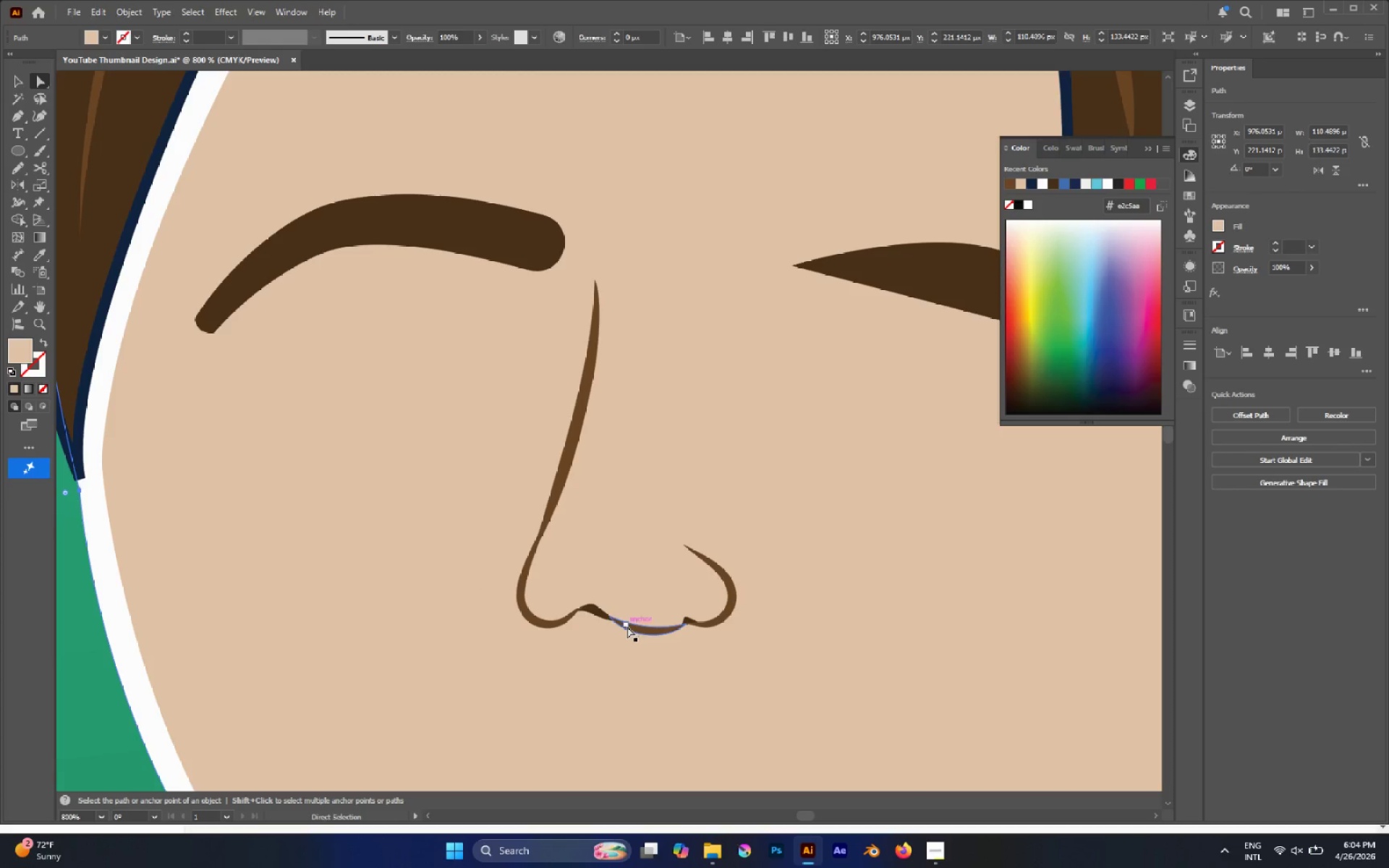 
hold_key(key=AltLeft, duration=0.58)
scroll: coordinate [620, 621], scroll_direction: down, amount: 3.0
 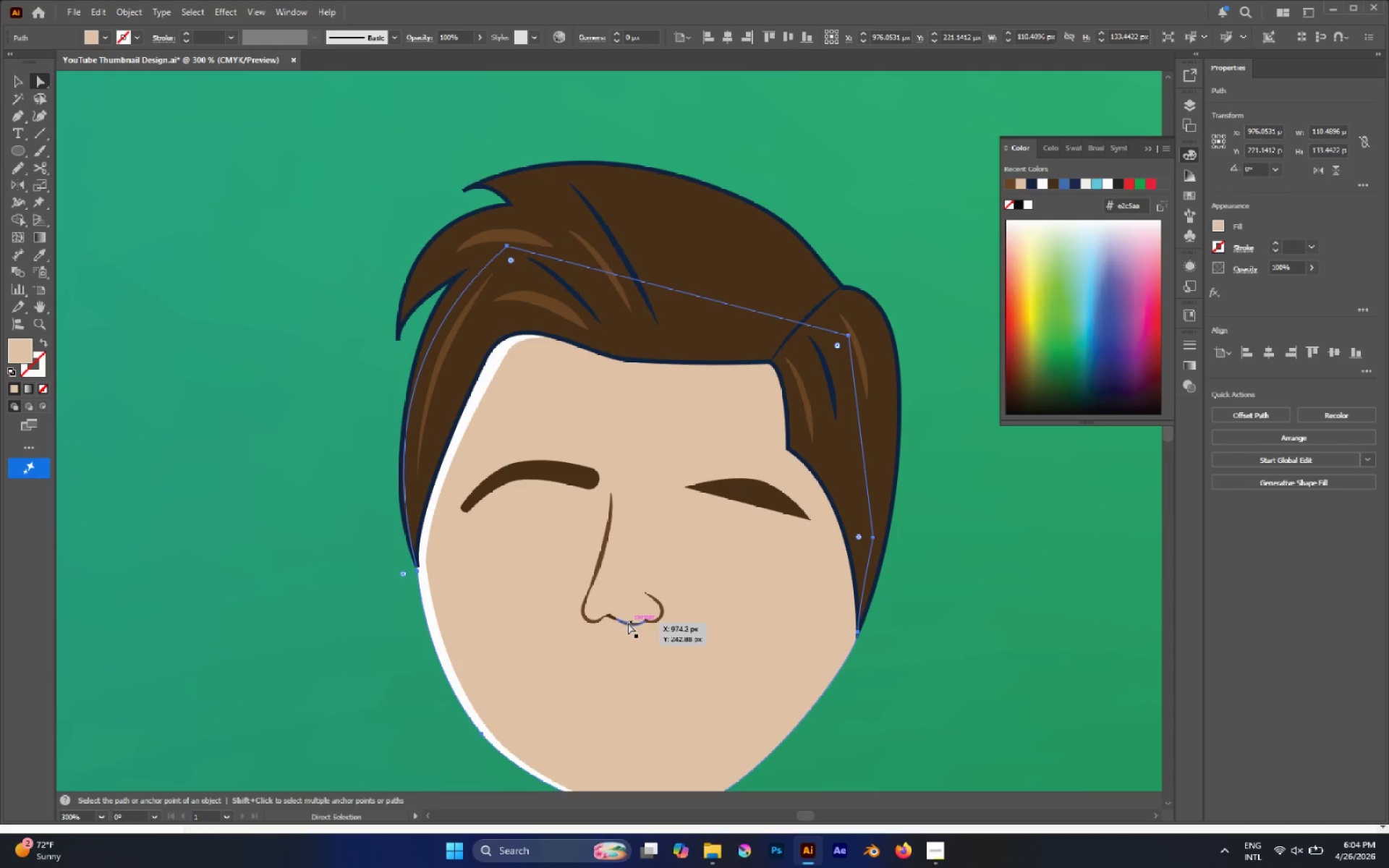 
key(Control+Y)
 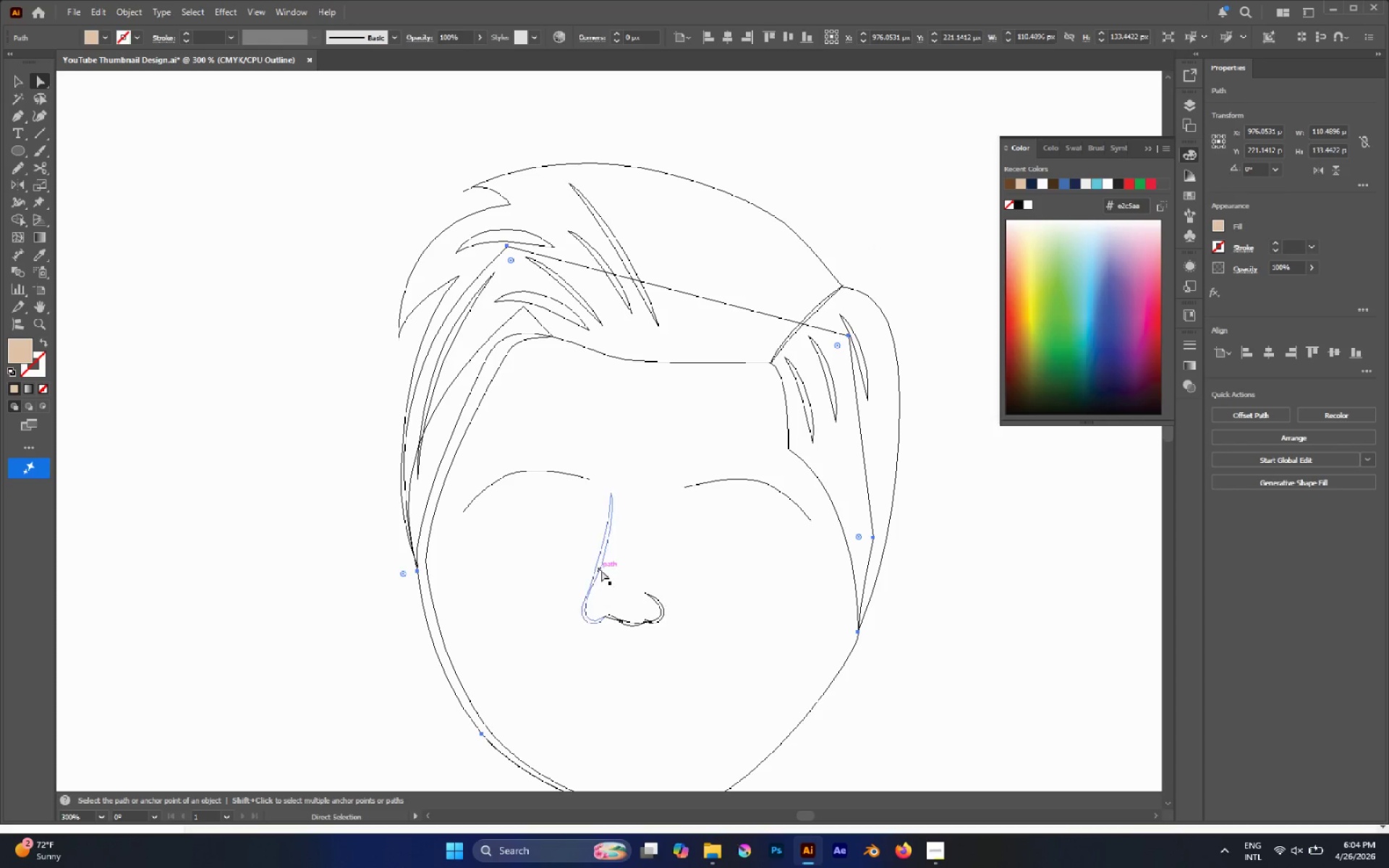 
double_click([573, 566])
 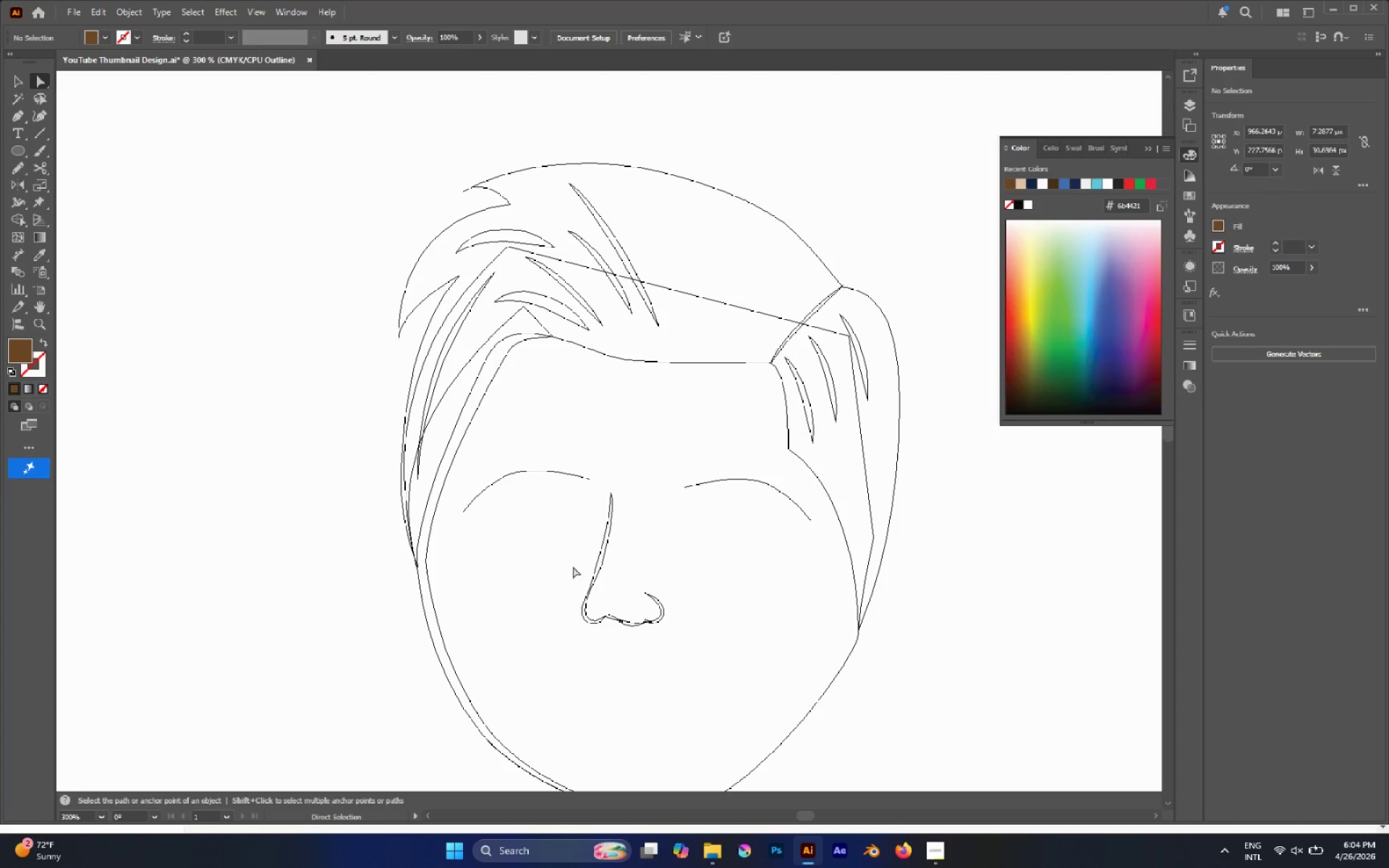 
hold_key(key=AltLeft, duration=0.73)
left_click_drag(start_coordinate=[571, 576], to_coordinate=[677, 639])
 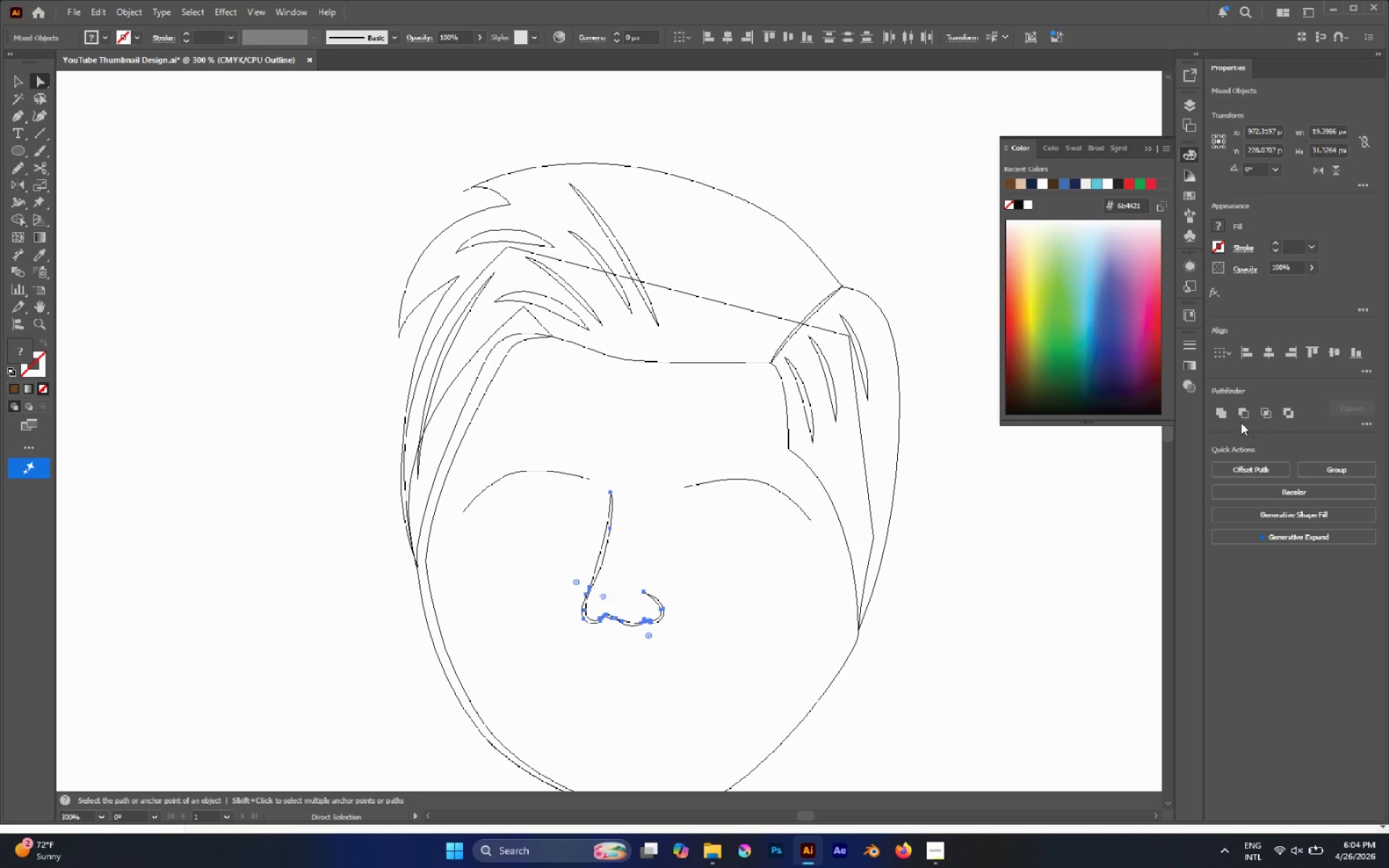 
left_click([1230, 412])
 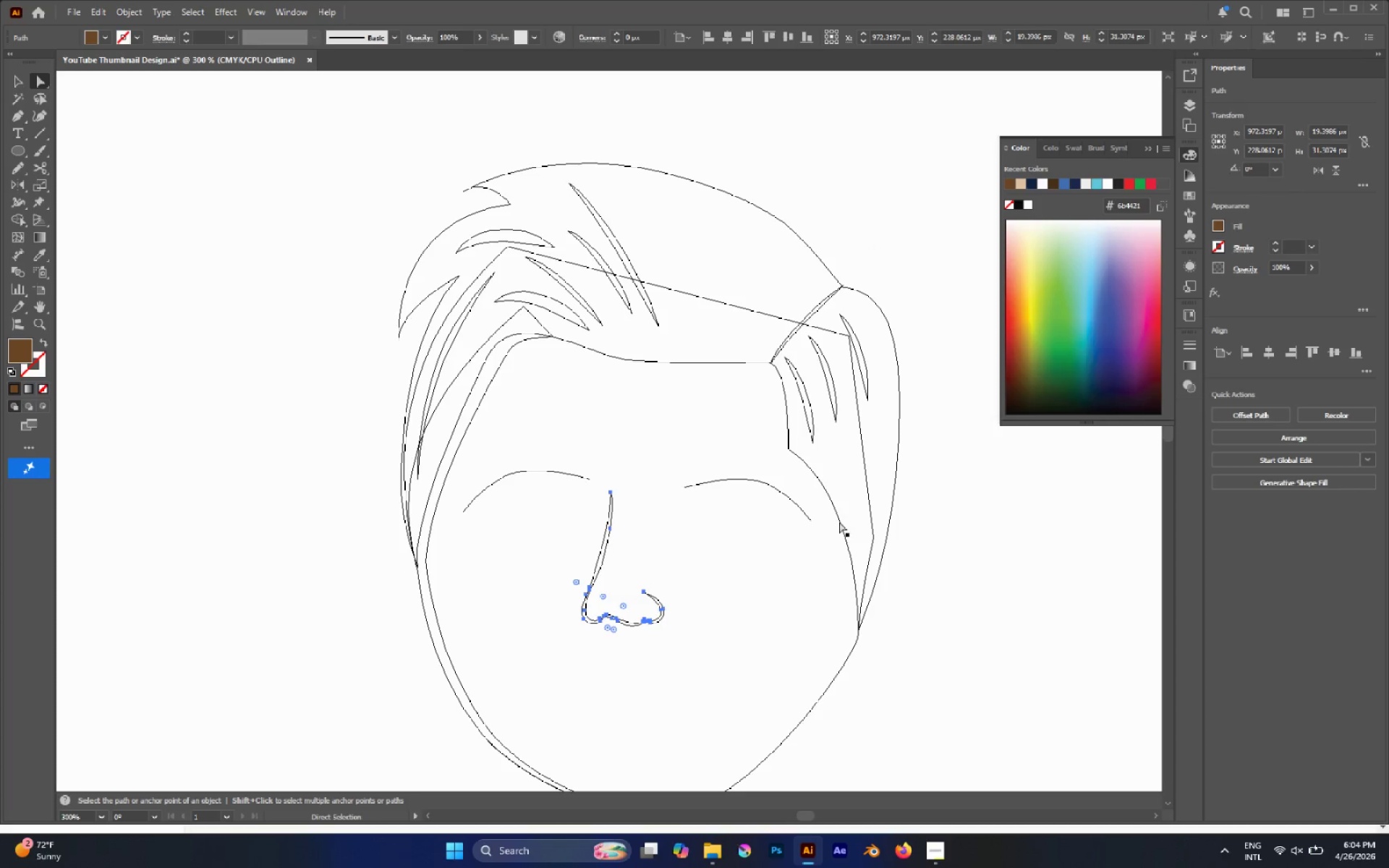 
left_click([681, 579])
 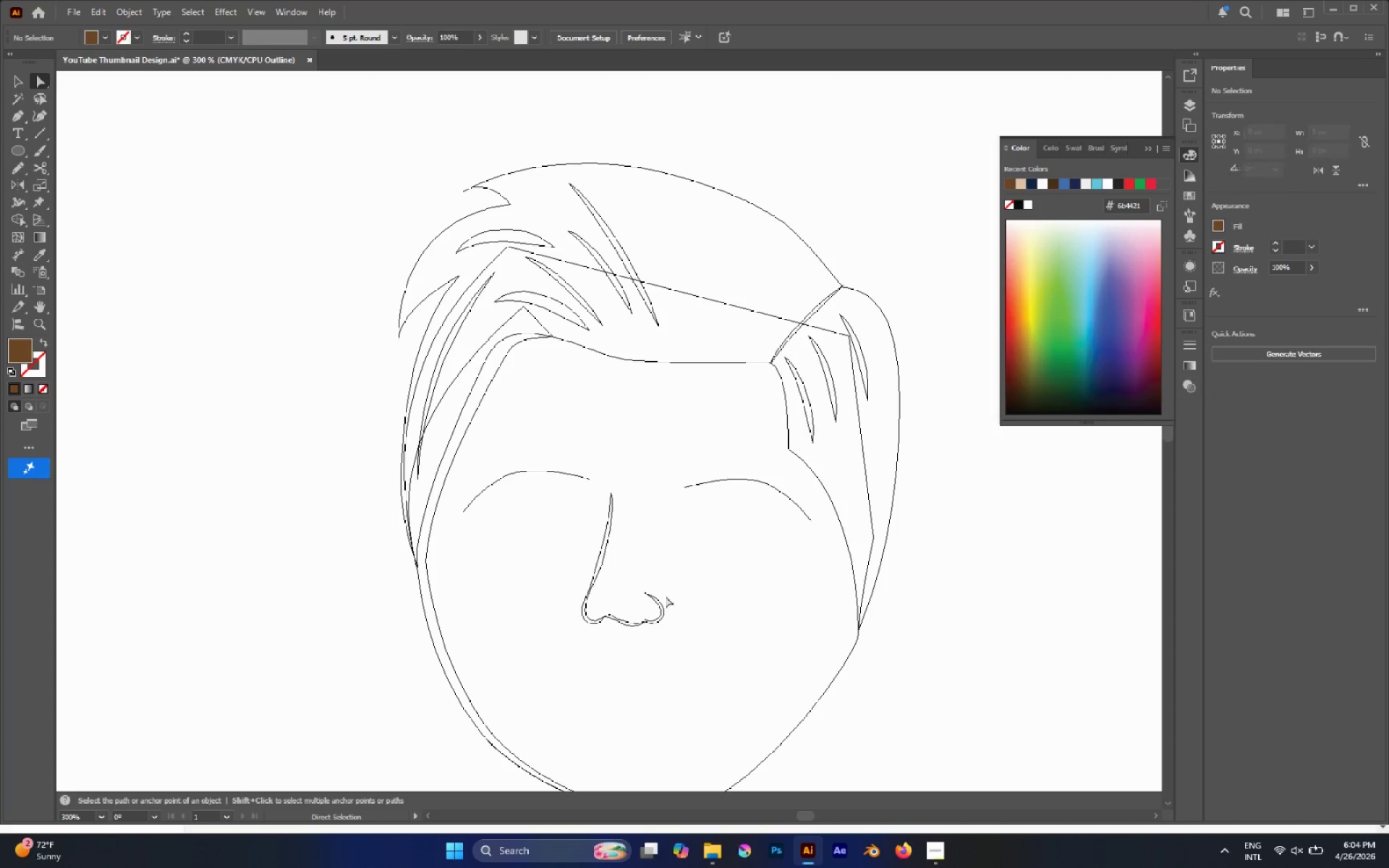 
hold_key(key=AltLeft, duration=1.03)
scroll: coordinate [679, 649], scroll_direction: up, amount: 7.0
 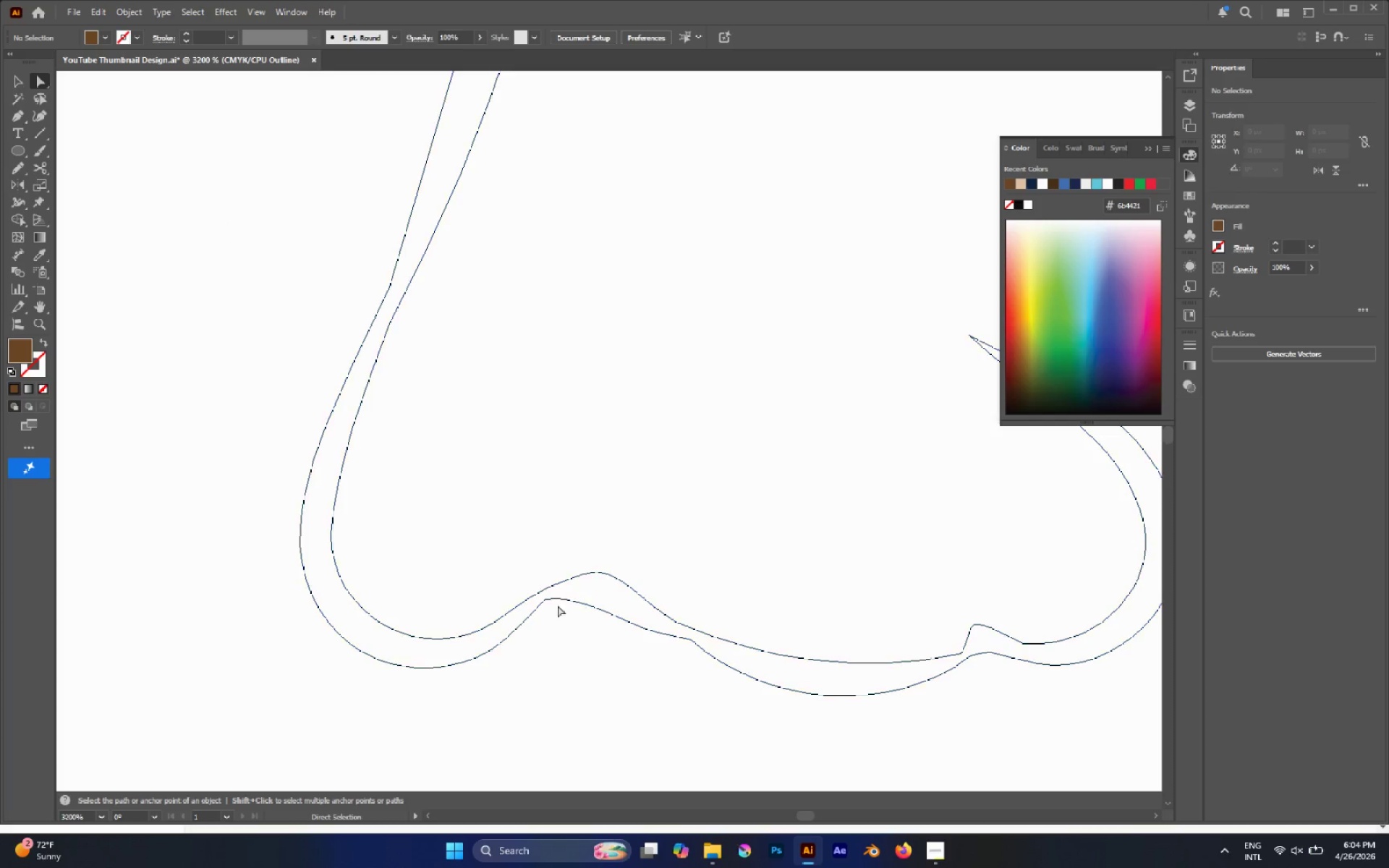 
left_click([551, 600])
 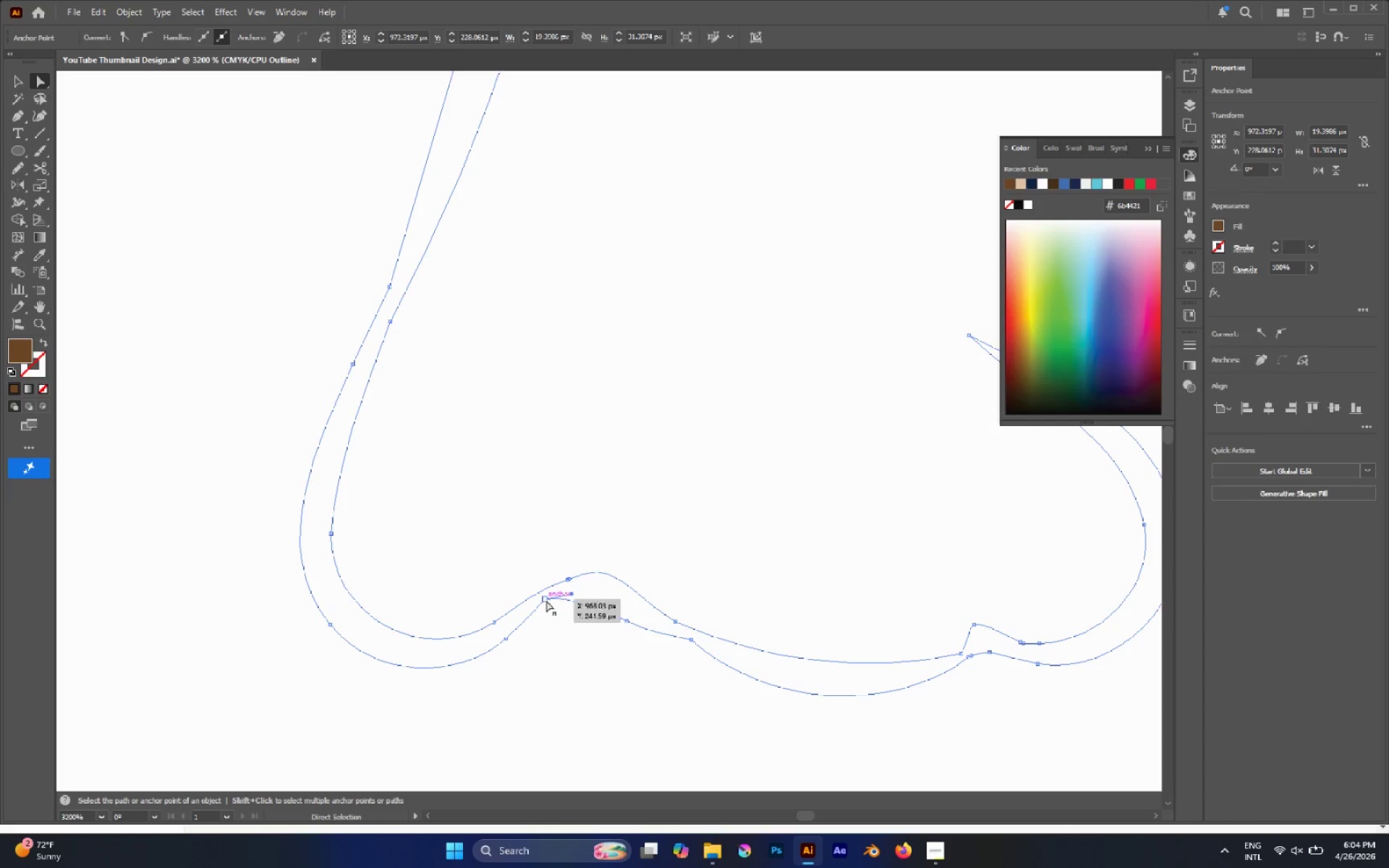 
left_click([546, 600])
 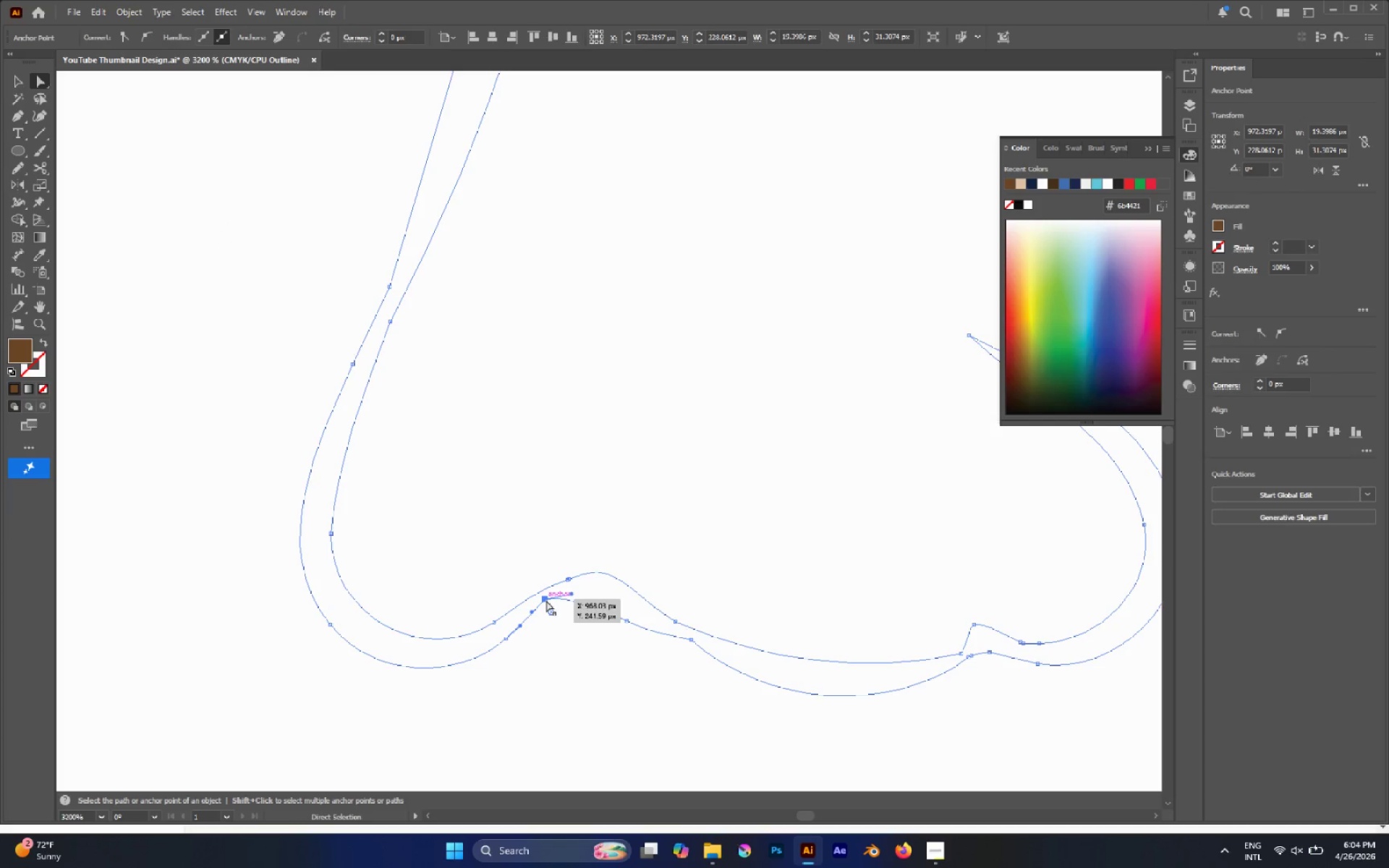 
left_click_drag(start_coordinate=[546, 600], to_coordinate=[560, 597])
 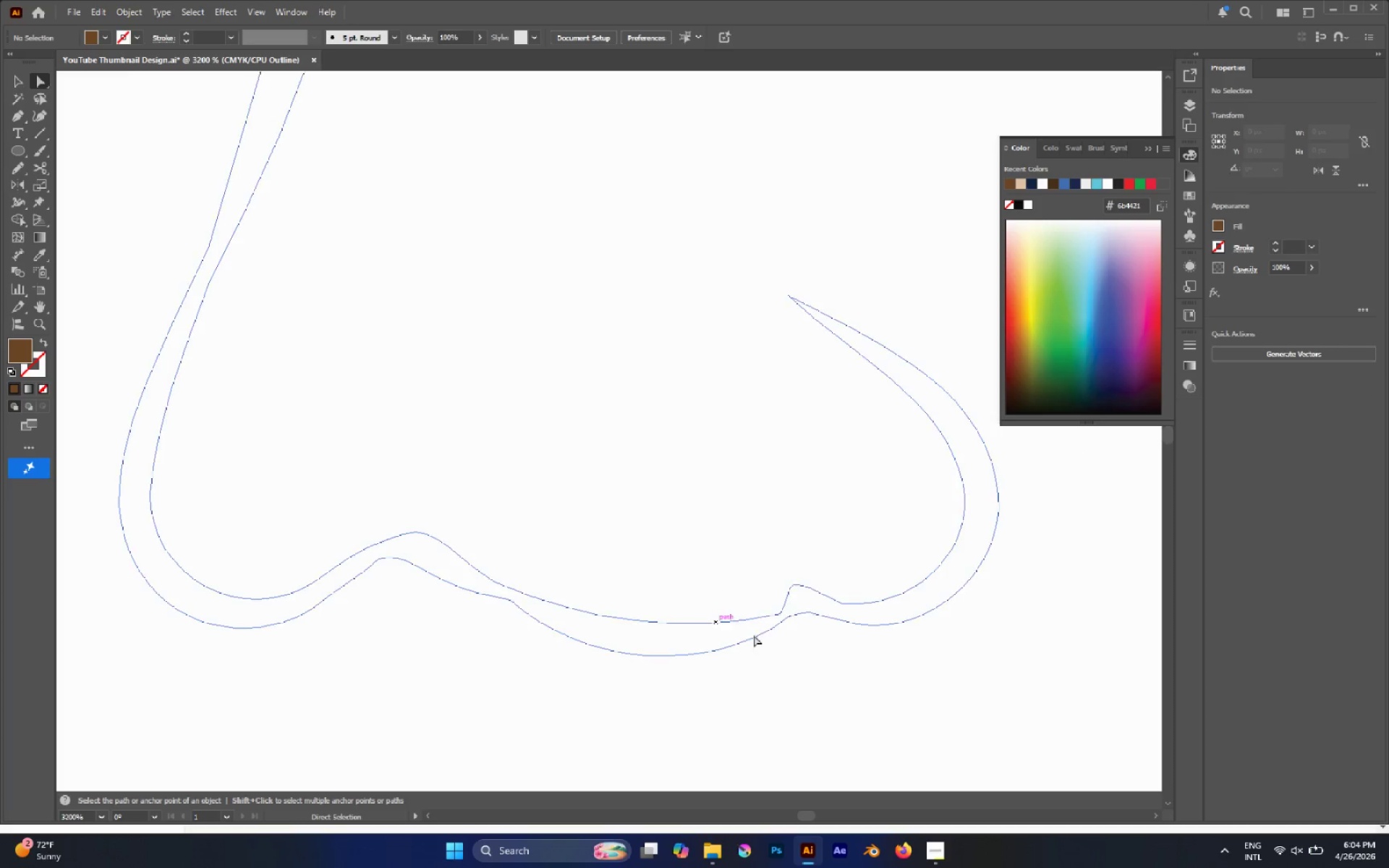 
left_click([776, 613])
 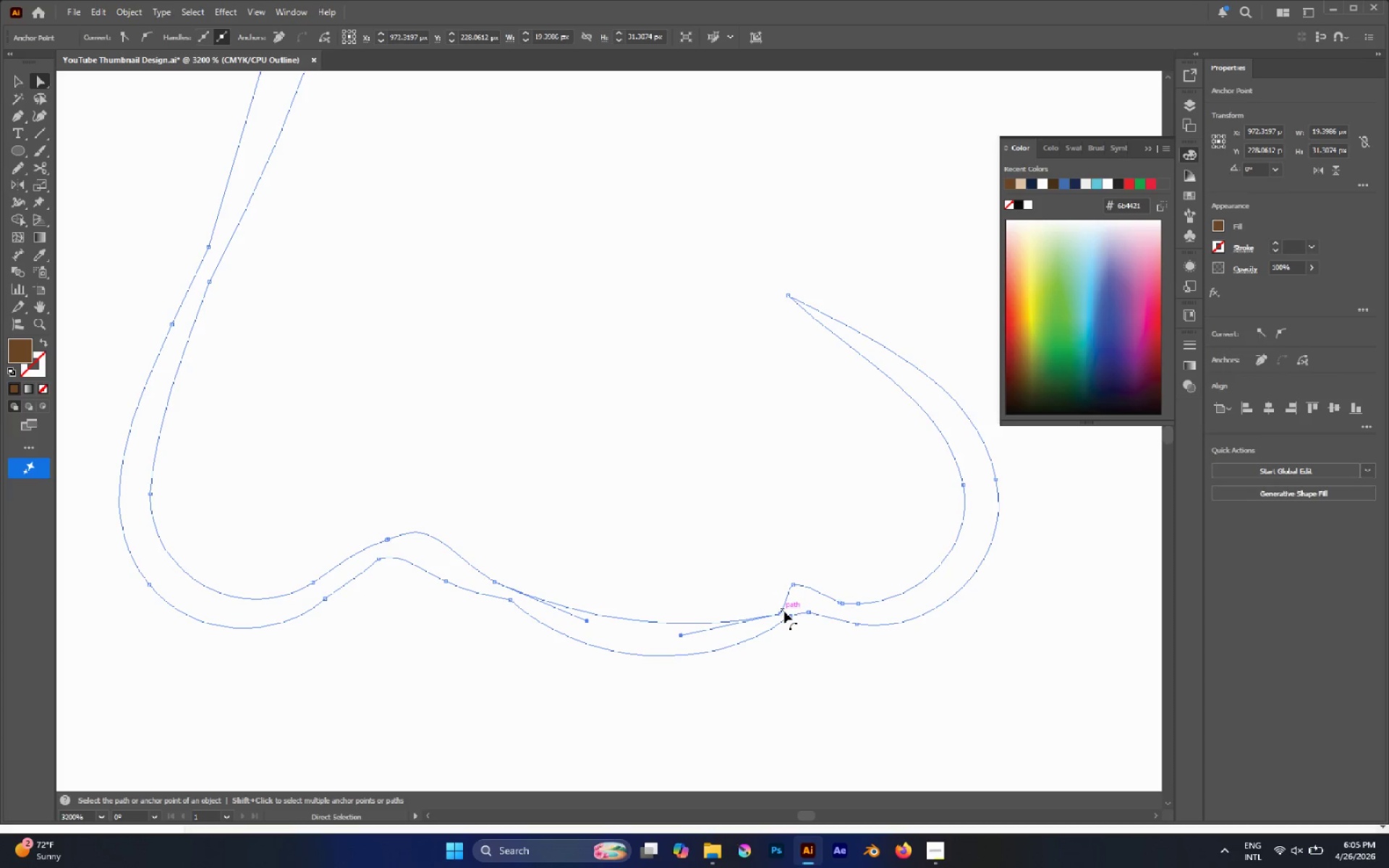 
left_click([781, 612])
 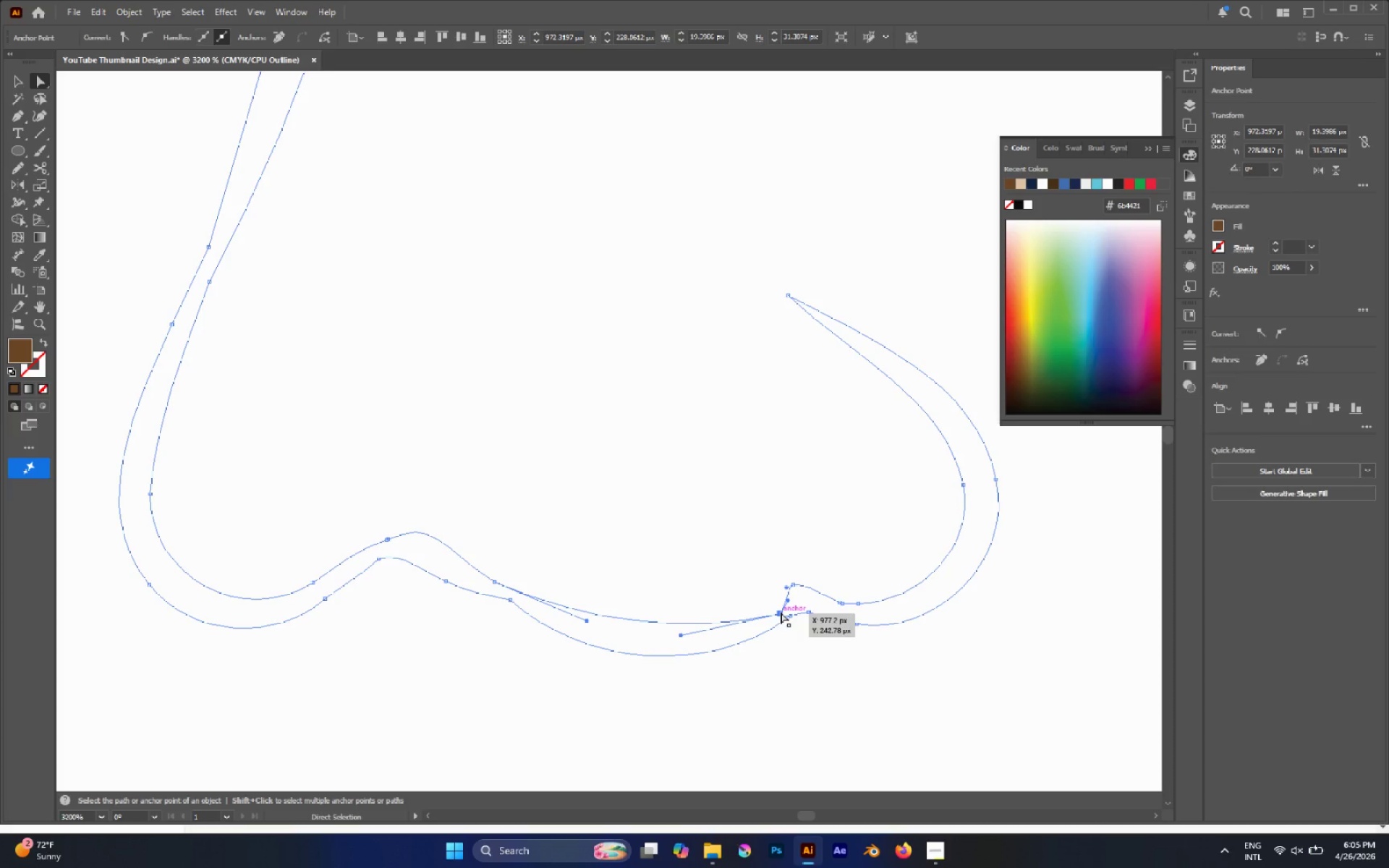 
left_click_drag(start_coordinate=[781, 612], to_coordinate=[774, 608])
 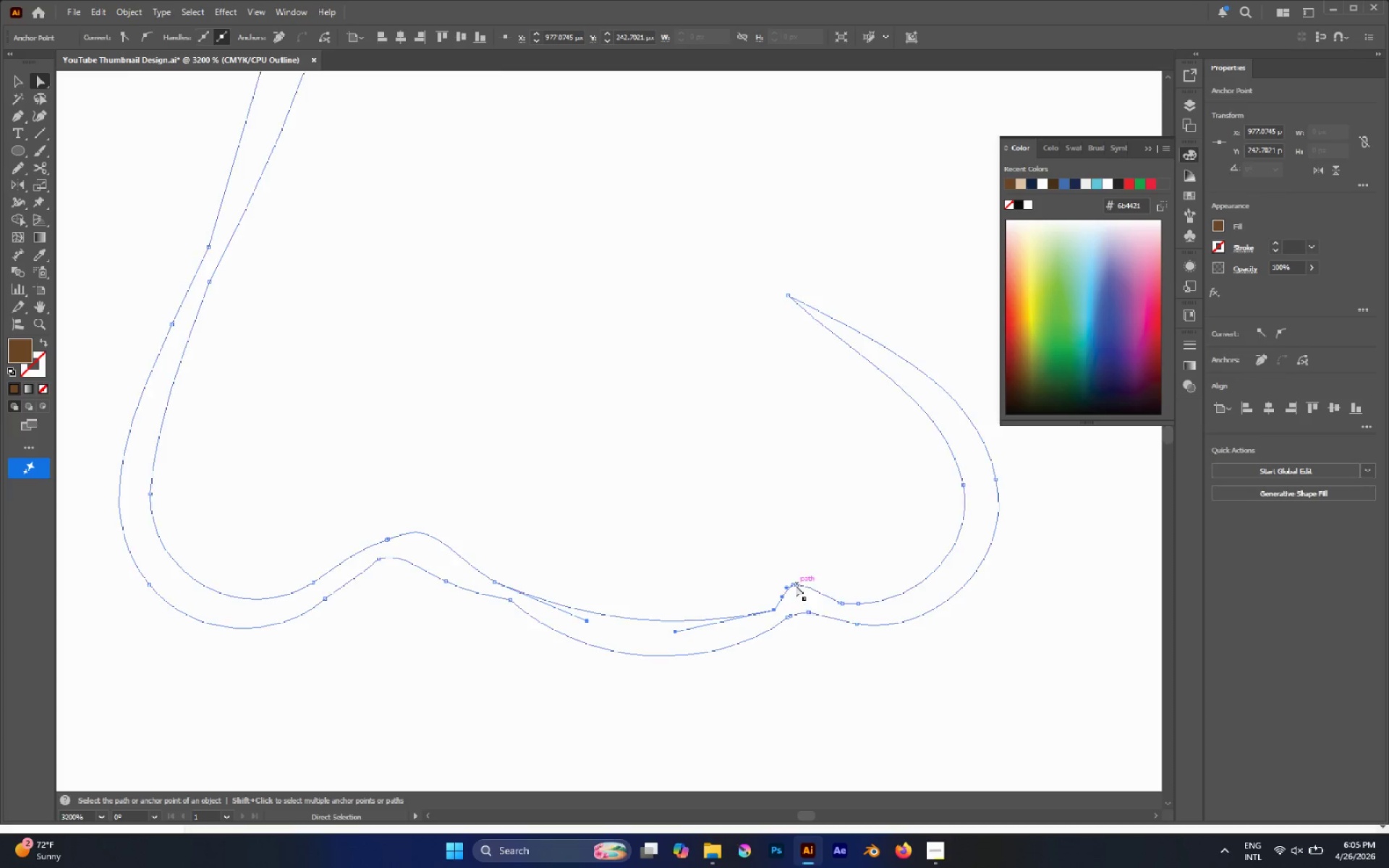 
left_click_drag(start_coordinate=[794, 584], to_coordinate=[803, 588])
 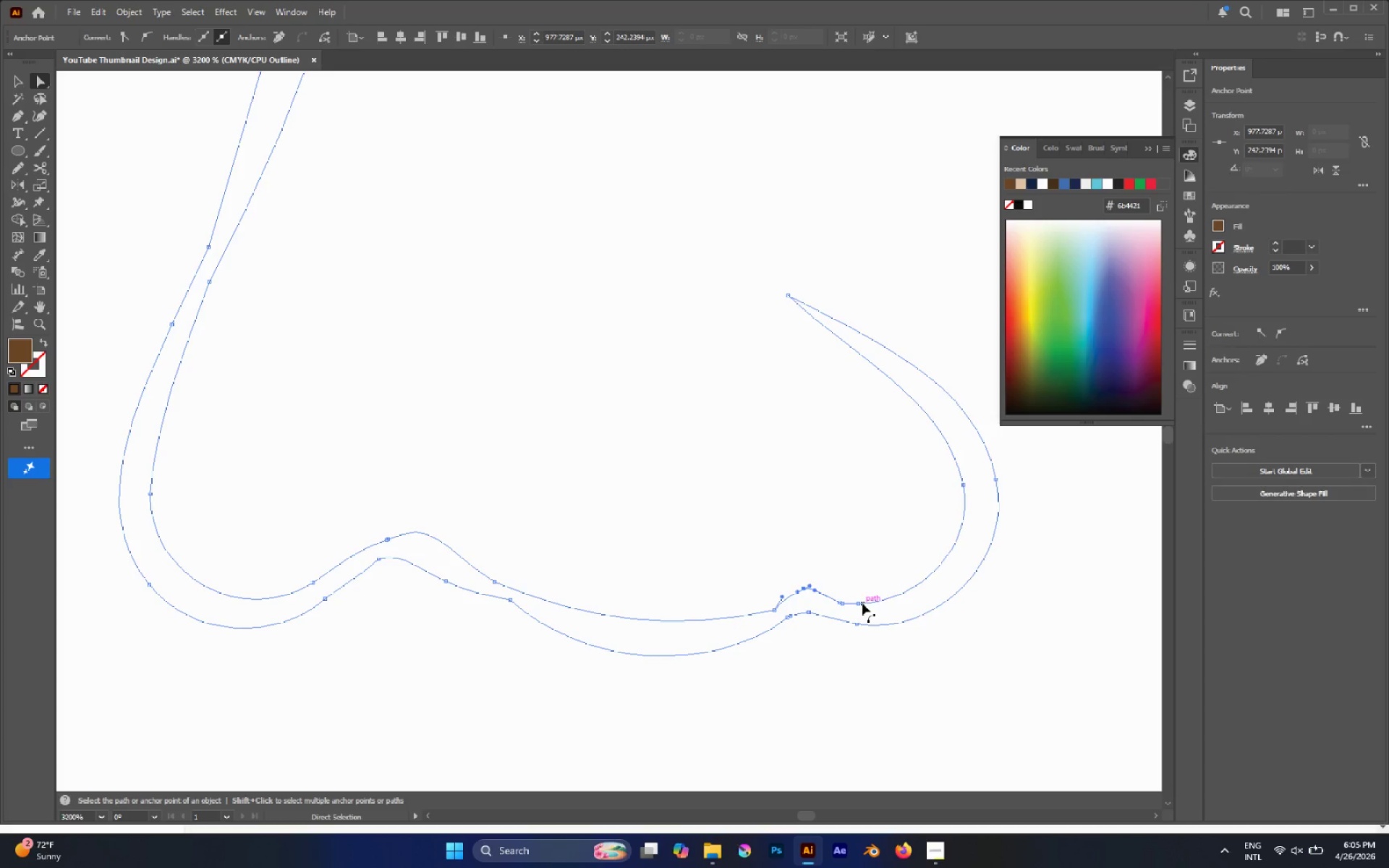 
hold_key(key=AltLeft, duration=0.66)
scroll: coordinate [856, 598], scroll_direction: up, amount: 3.0
 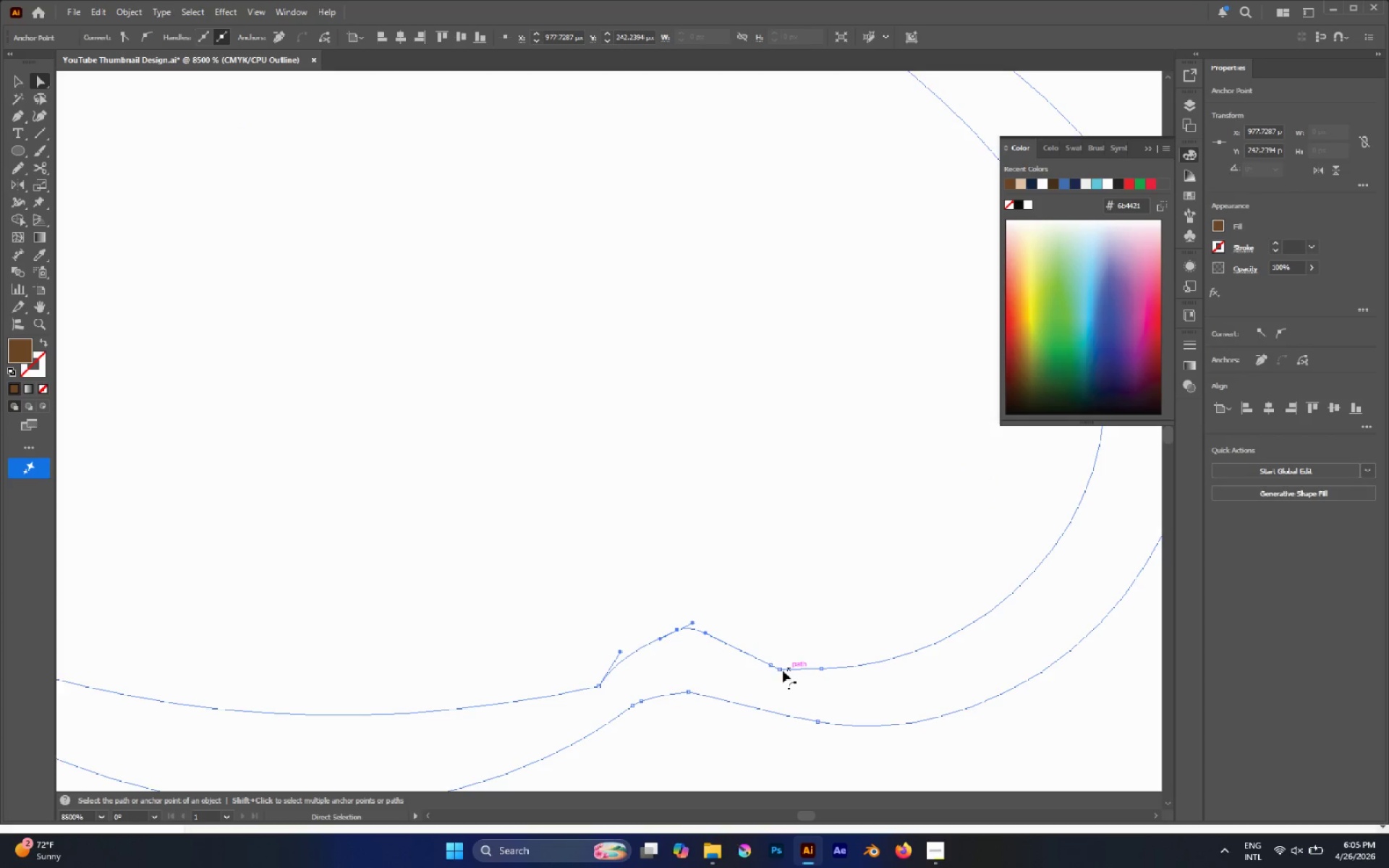 
left_click([781, 671])
 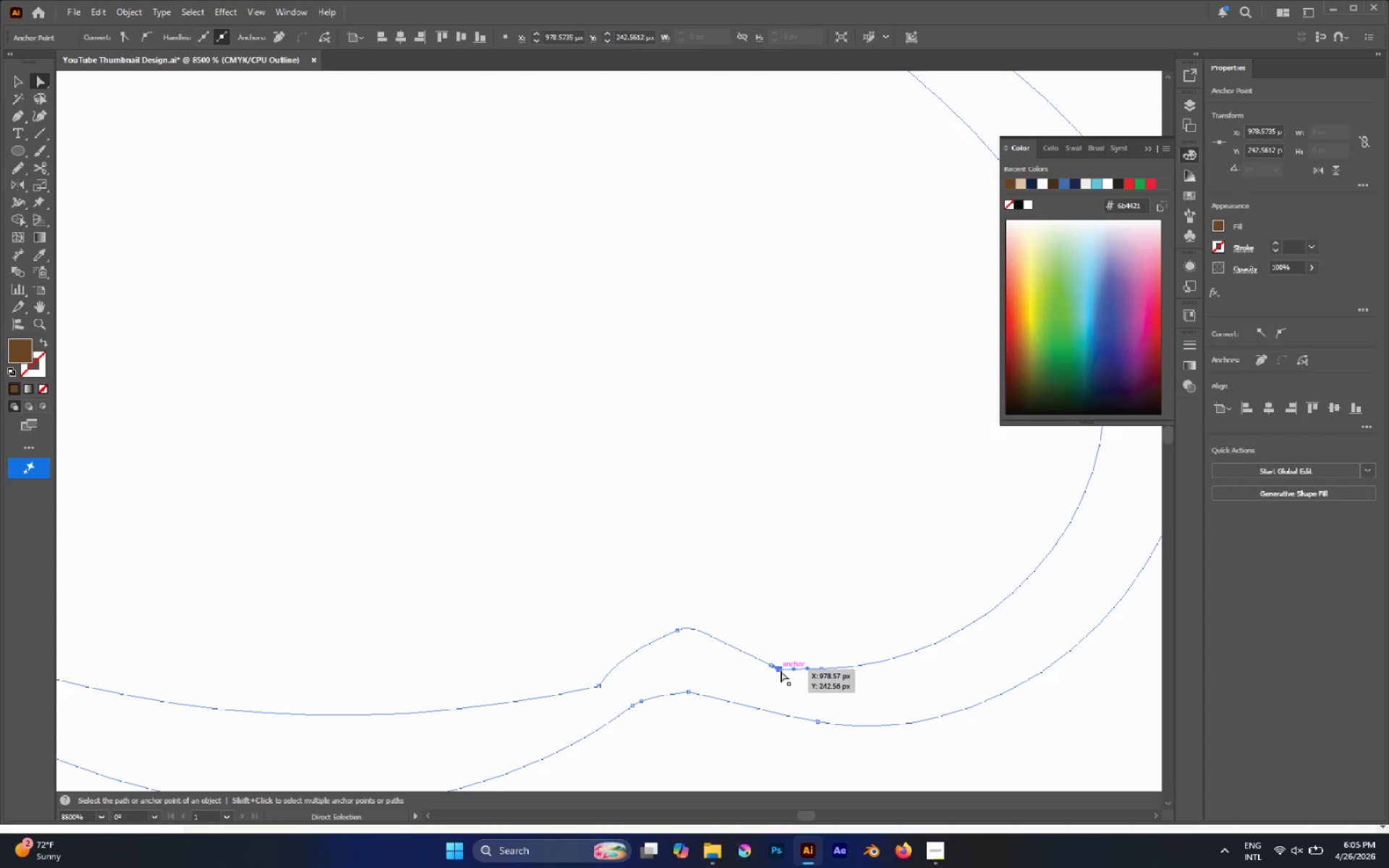 
left_click_drag(start_coordinate=[781, 671], to_coordinate=[802, 681])
 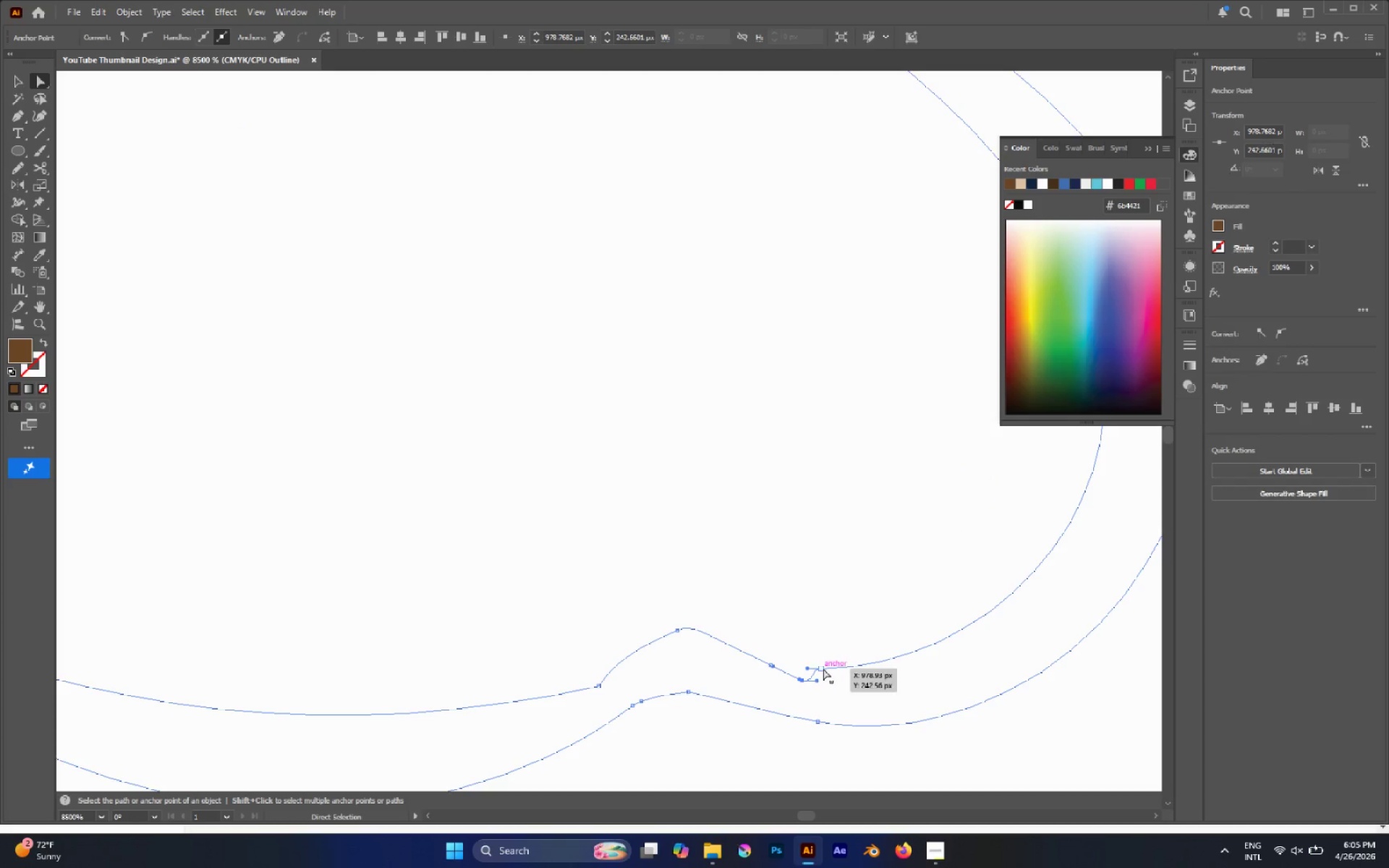 
left_click_drag(start_coordinate=[823, 668], to_coordinate=[848, 674])
 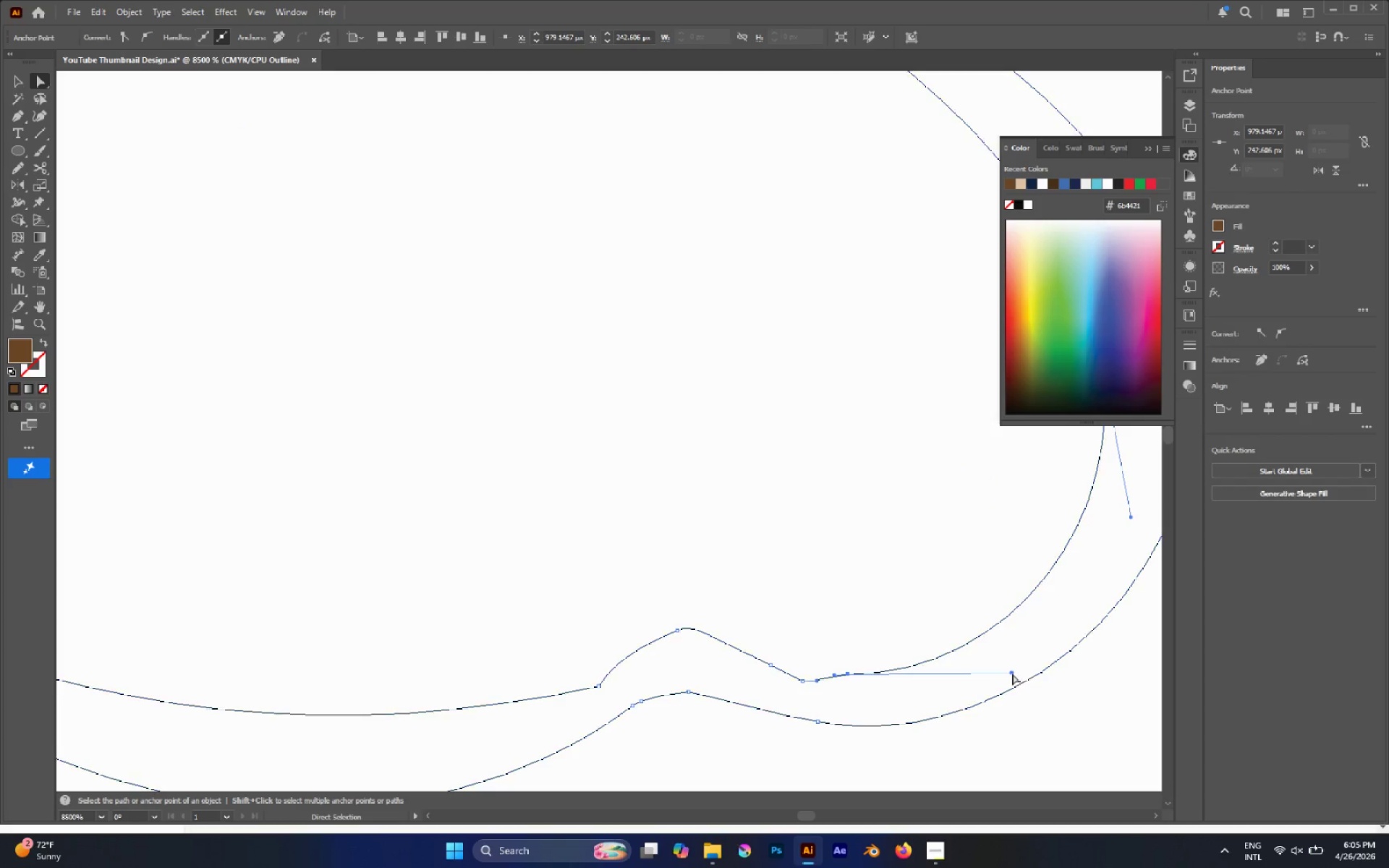 
left_click_drag(start_coordinate=[1012, 673], to_coordinate=[1059, 642])
 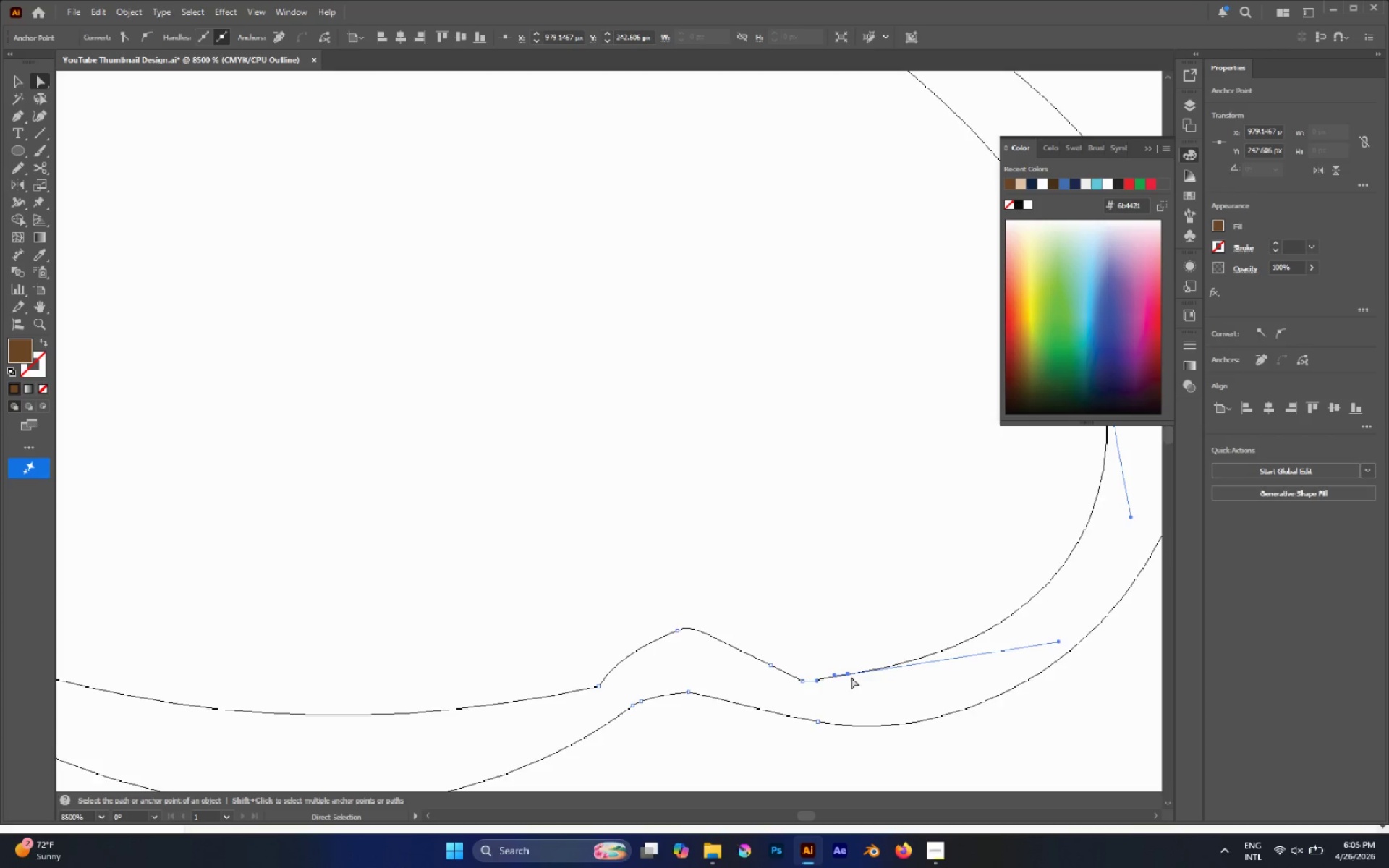 
left_click_drag(start_coordinate=[849, 673], to_coordinate=[849, 681])
 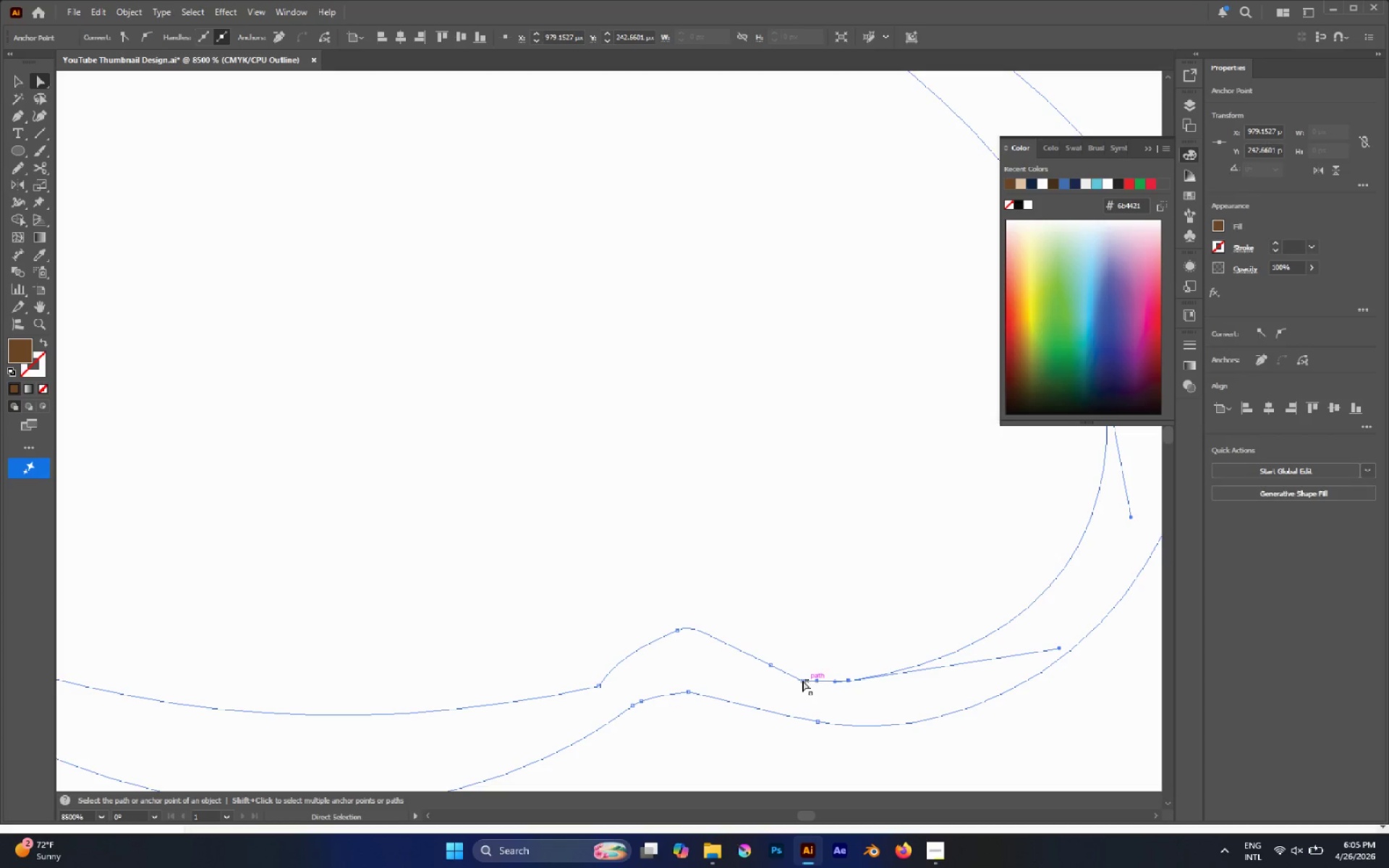 
left_click([801, 681])
 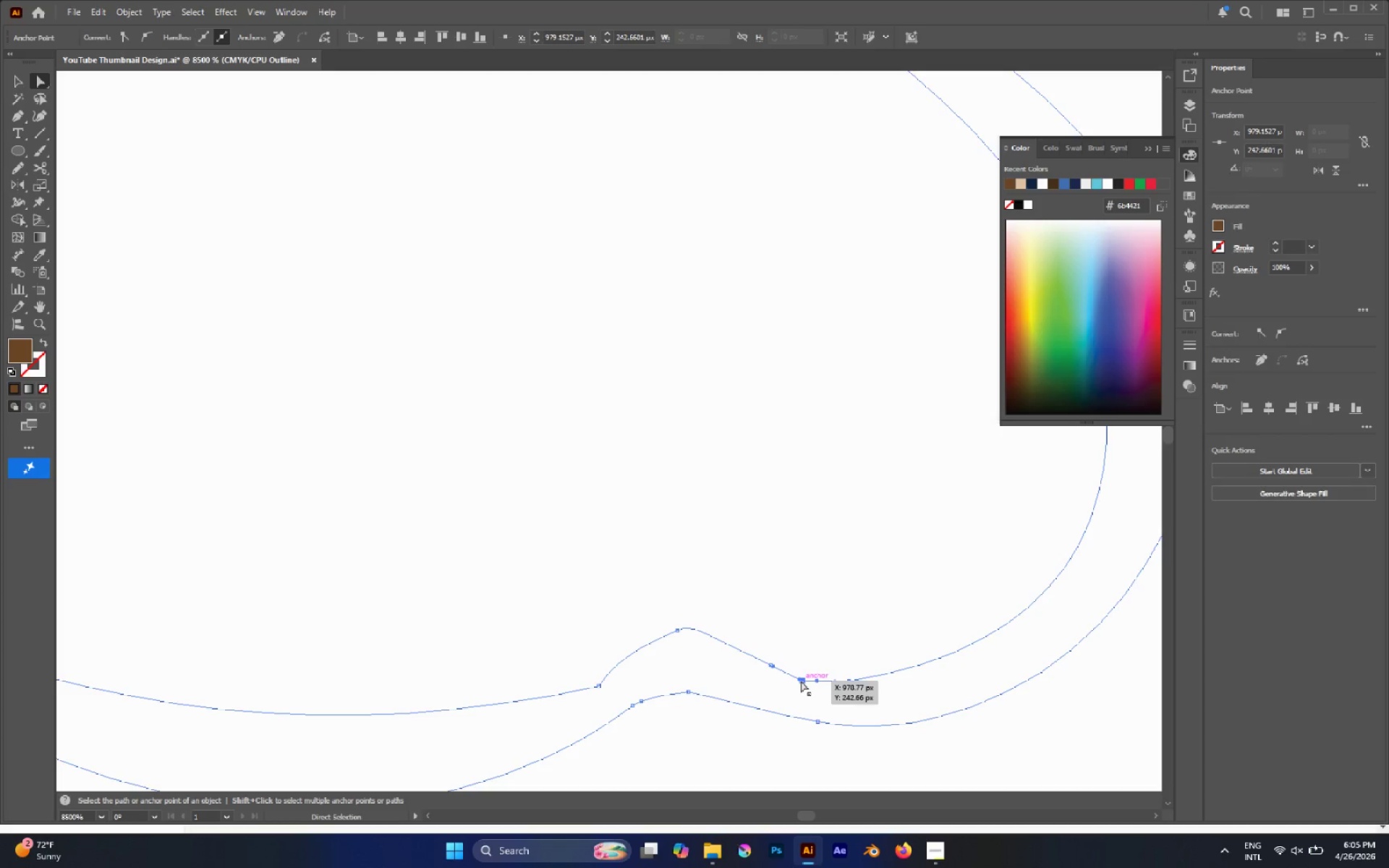 
left_click_drag(start_coordinate=[801, 681], to_coordinate=[797, 678])
 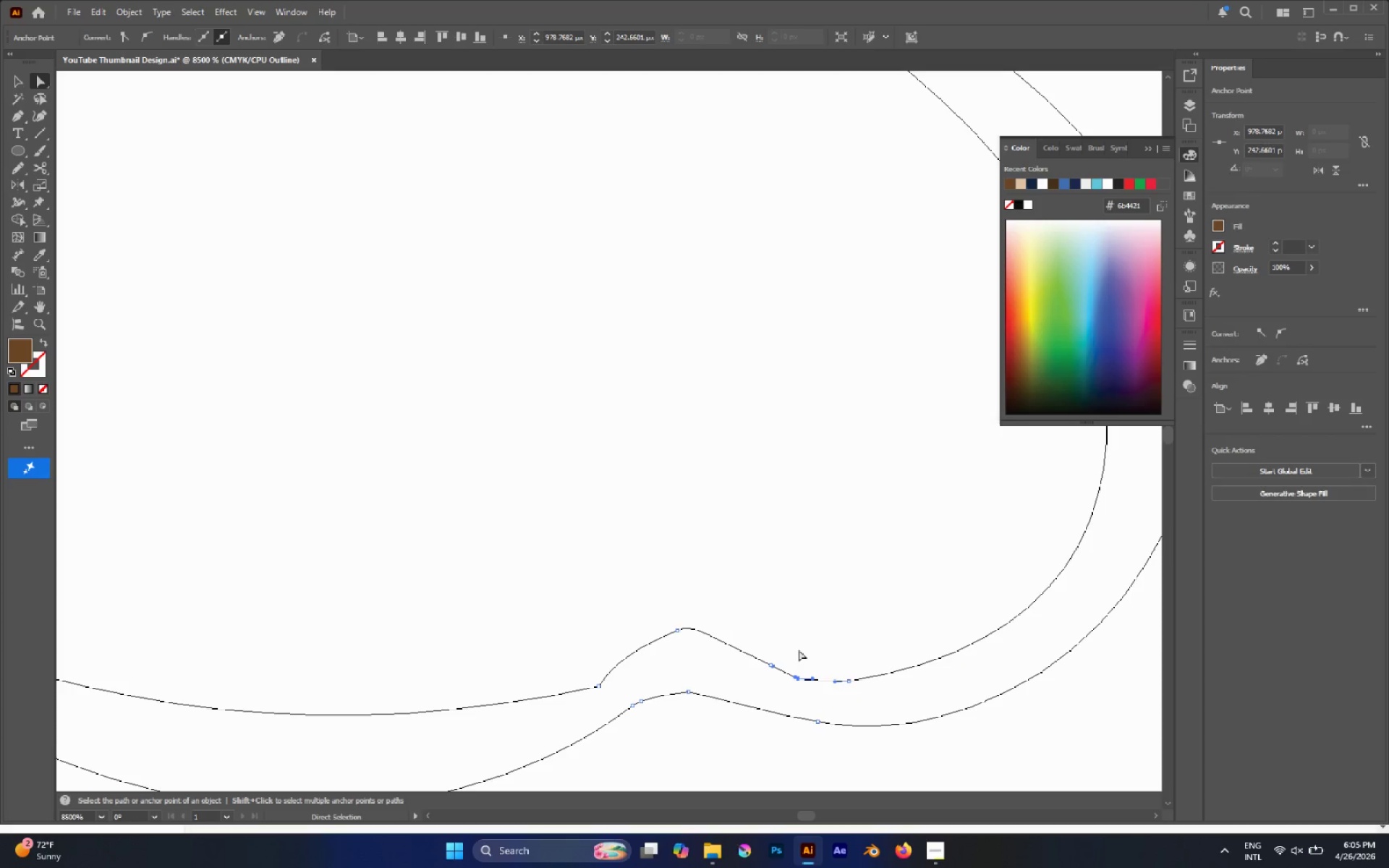 
left_click([799, 650])
 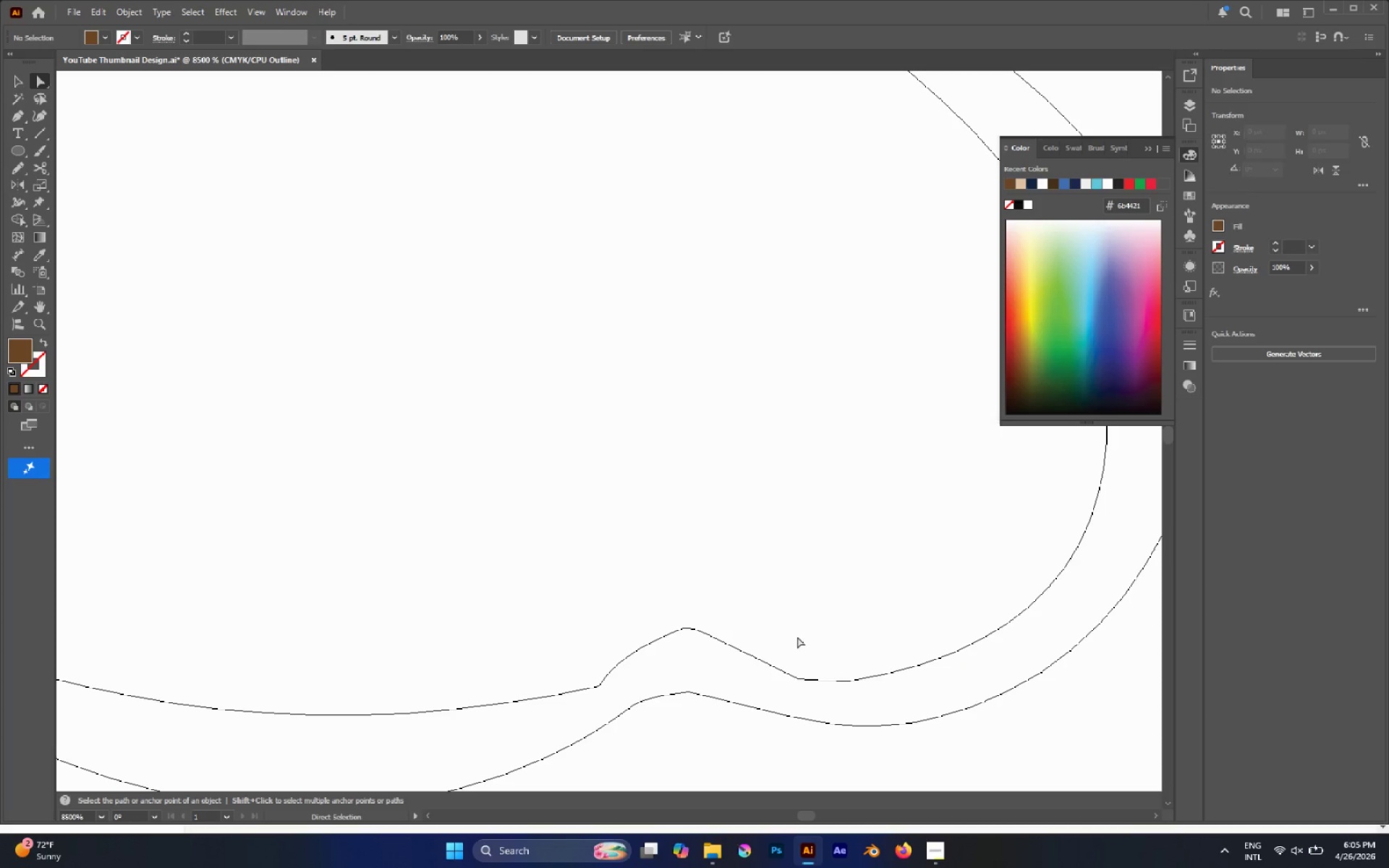 
hold_key(key=AltLeft, duration=0.67)
scroll: coordinate [796, 626], scroll_direction: down, amount: 4.0
 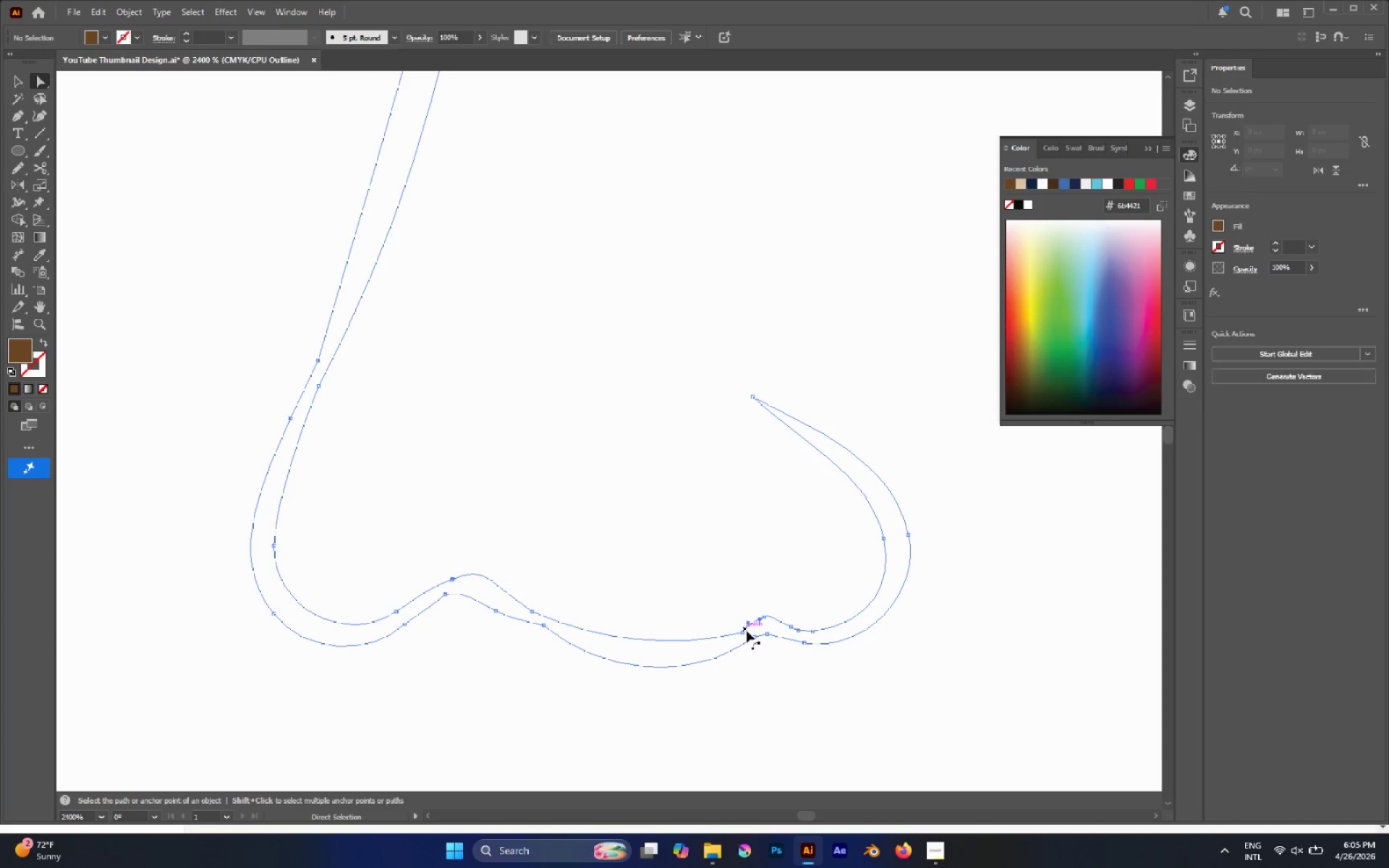 
double_click([744, 634])
 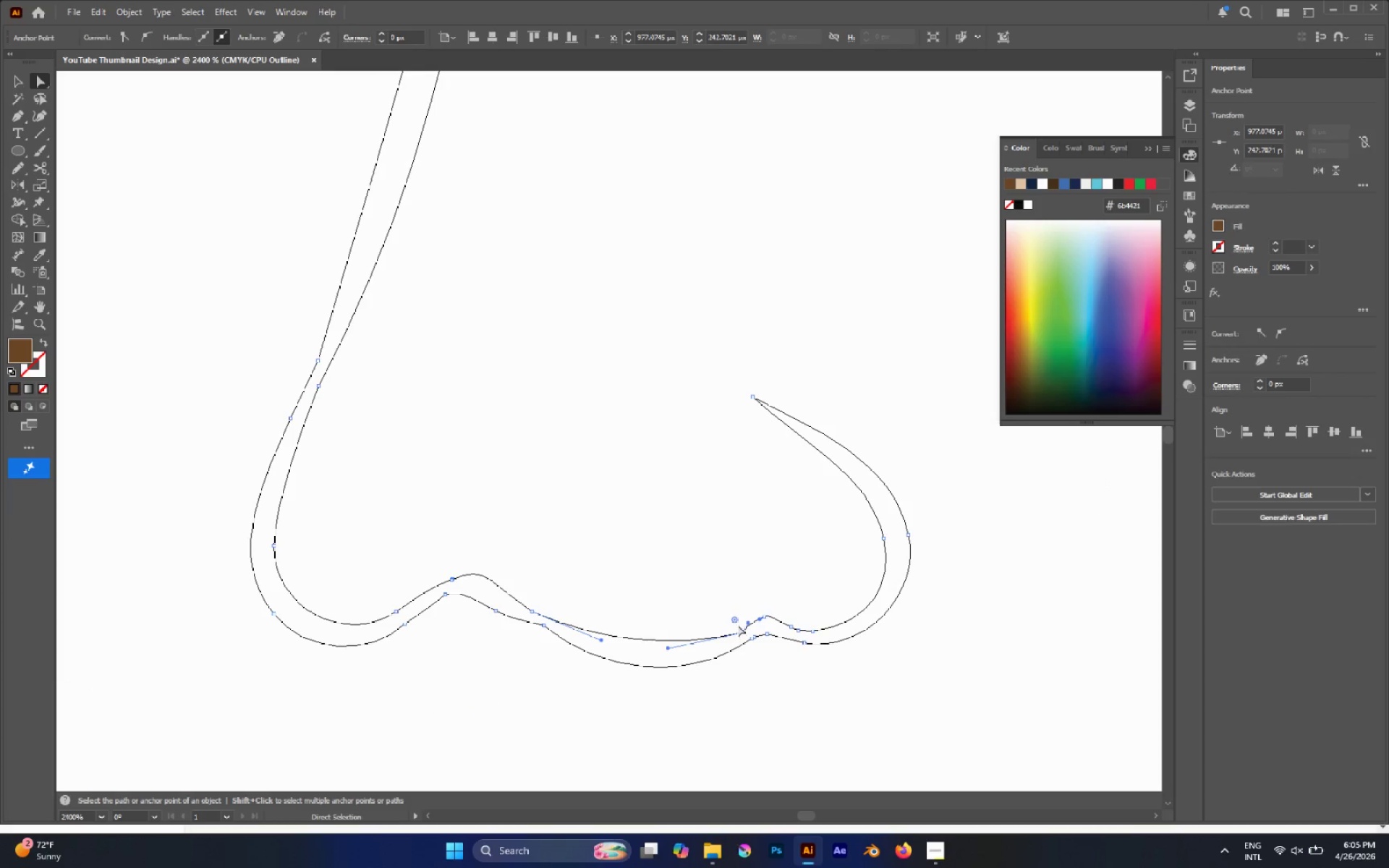 
left_click_drag(start_coordinate=[736, 620], to_coordinate=[621, 544])
 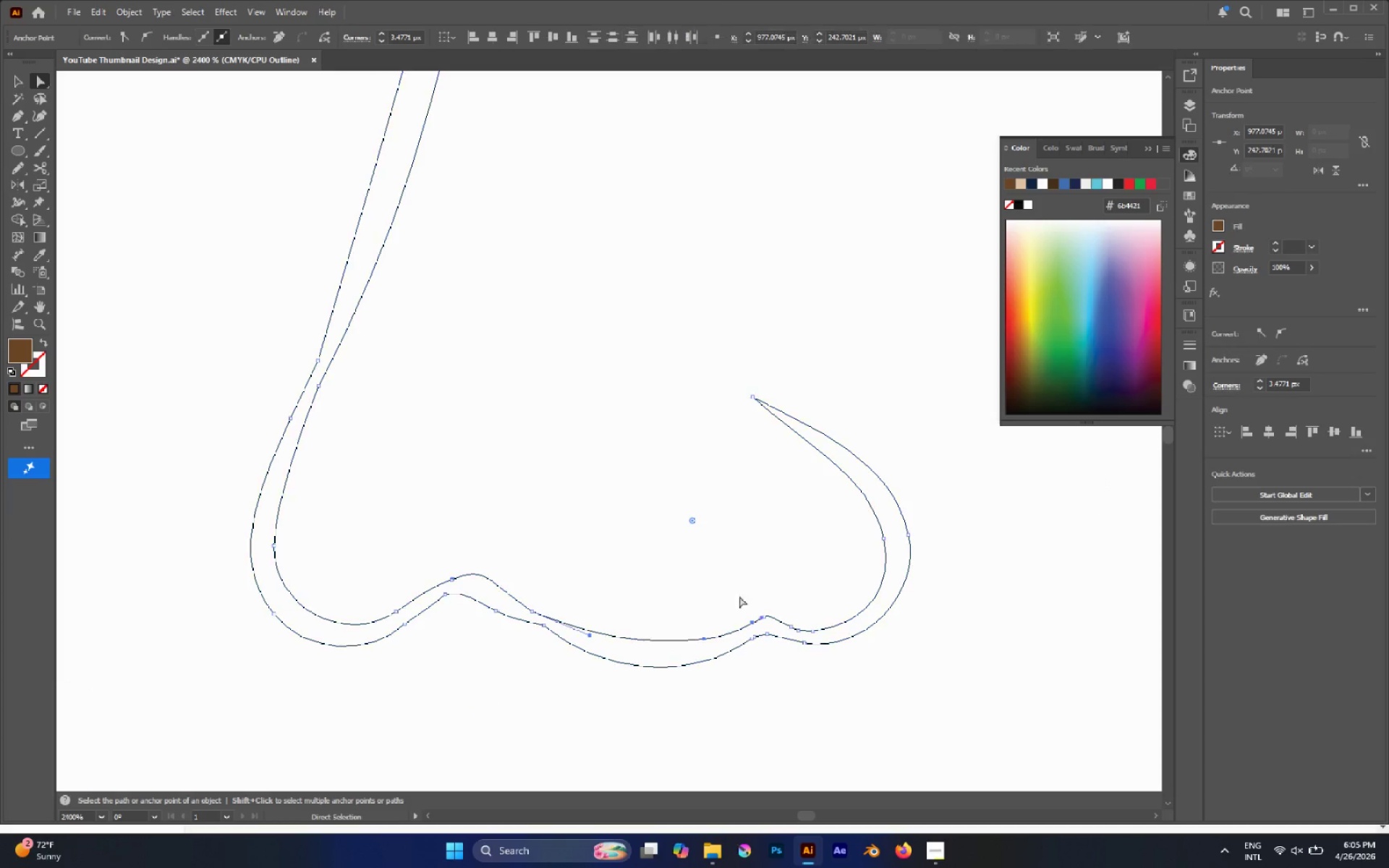 
left_click([752, 599])
 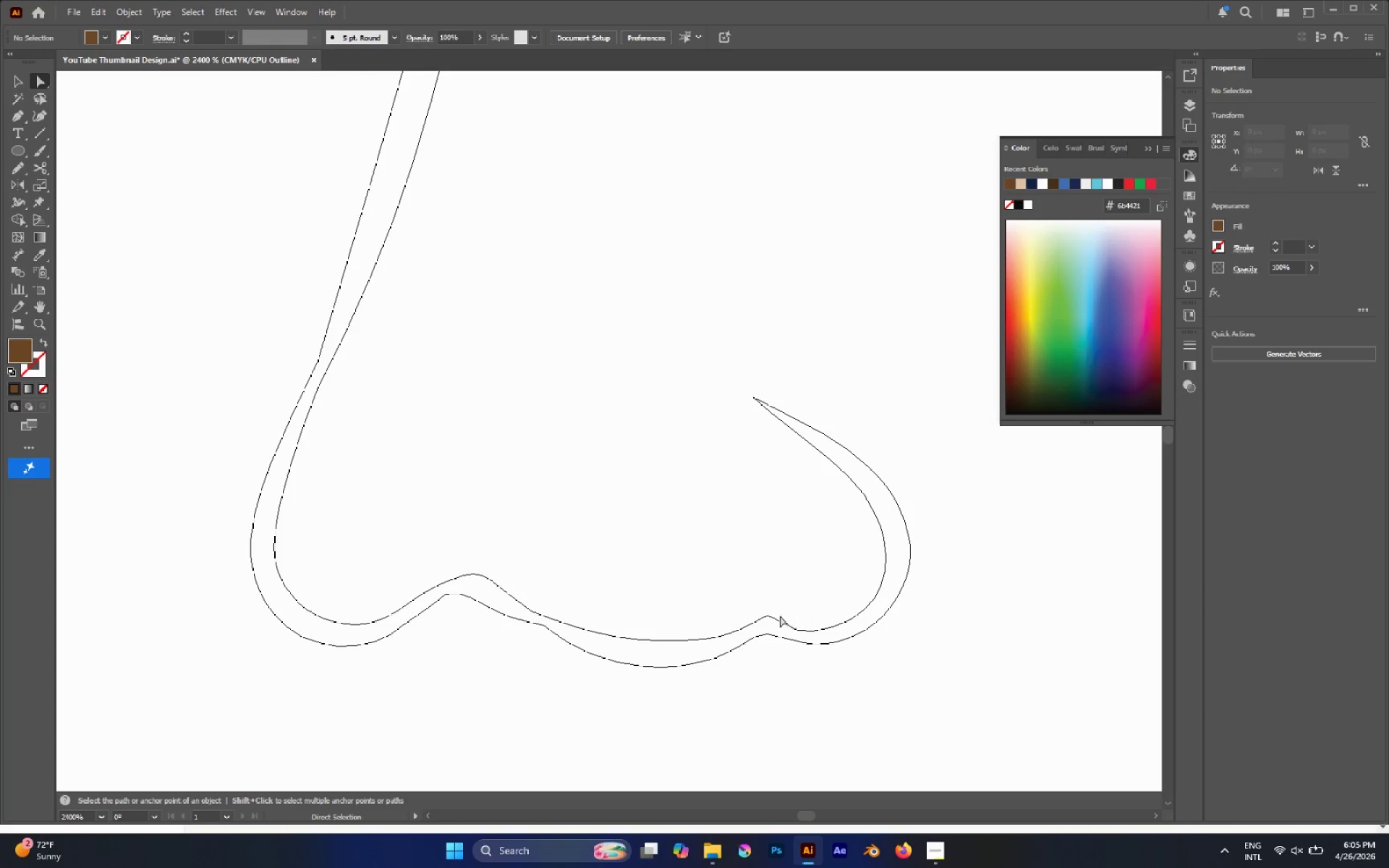 
left_click([768, 618])
 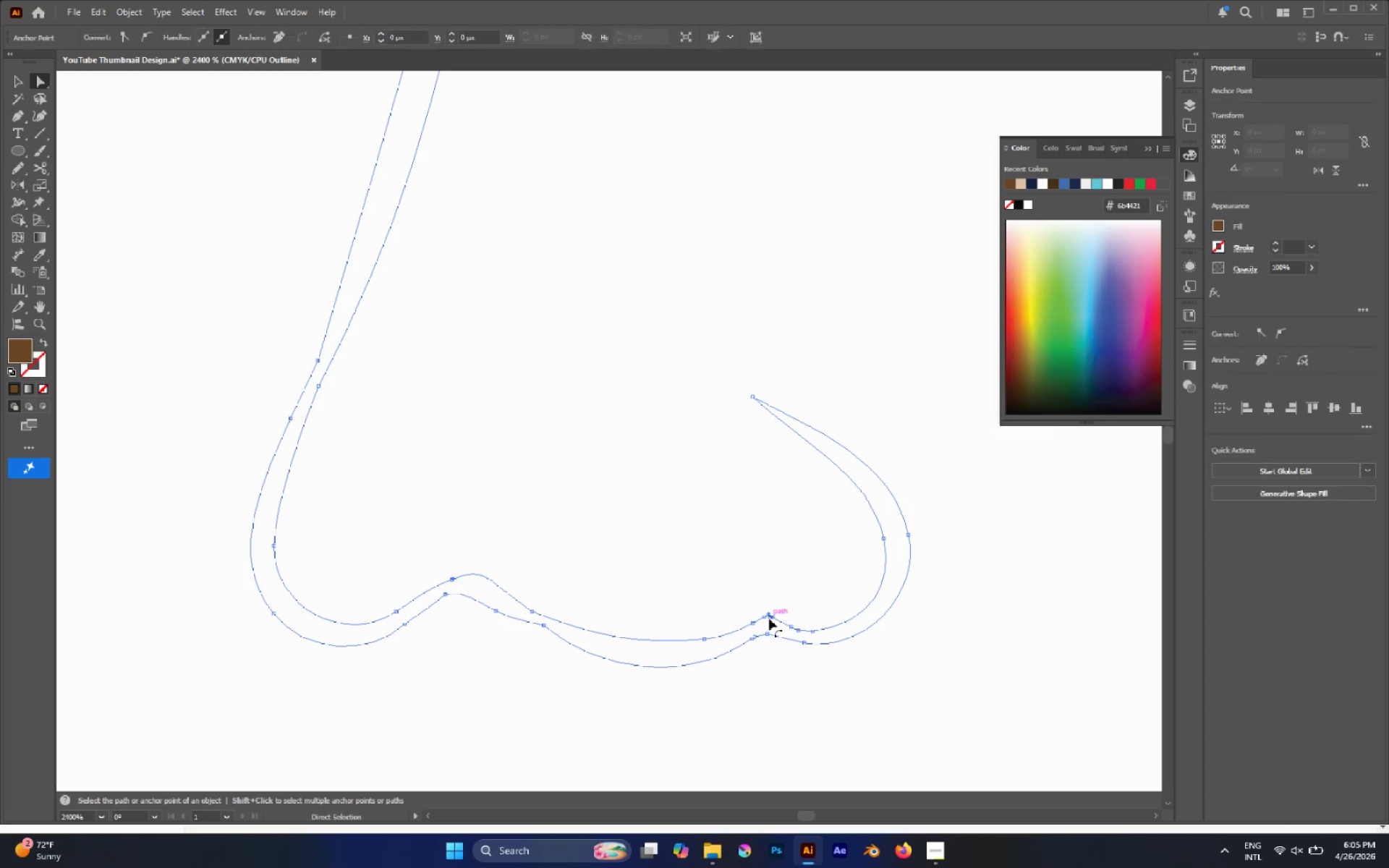 
hold_key(key=AltLeft, duration=0.64)
scroll: coordinate [769, 618], scroll_direction: up, amount: 3.0
 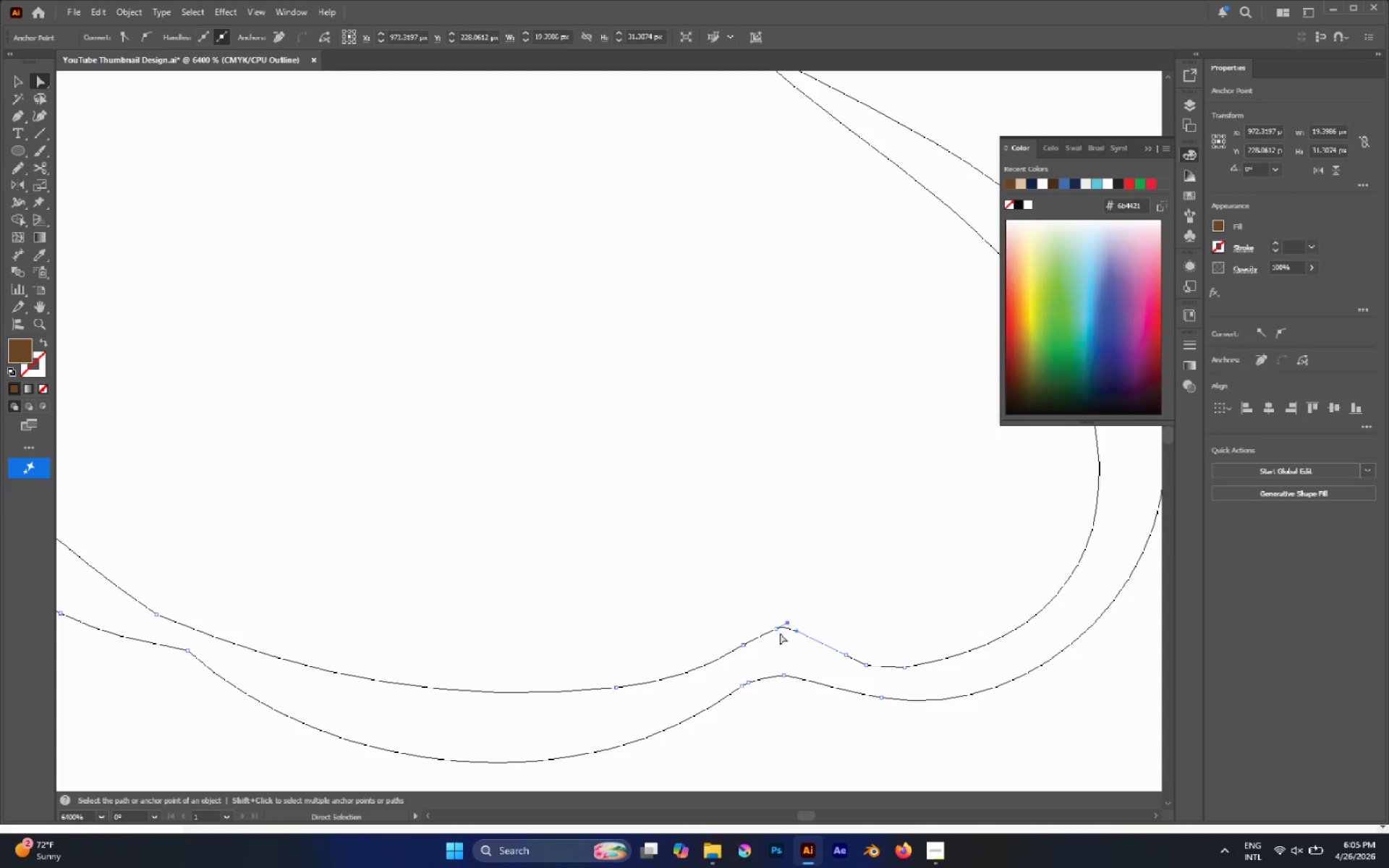 
left_click([778, 628])
 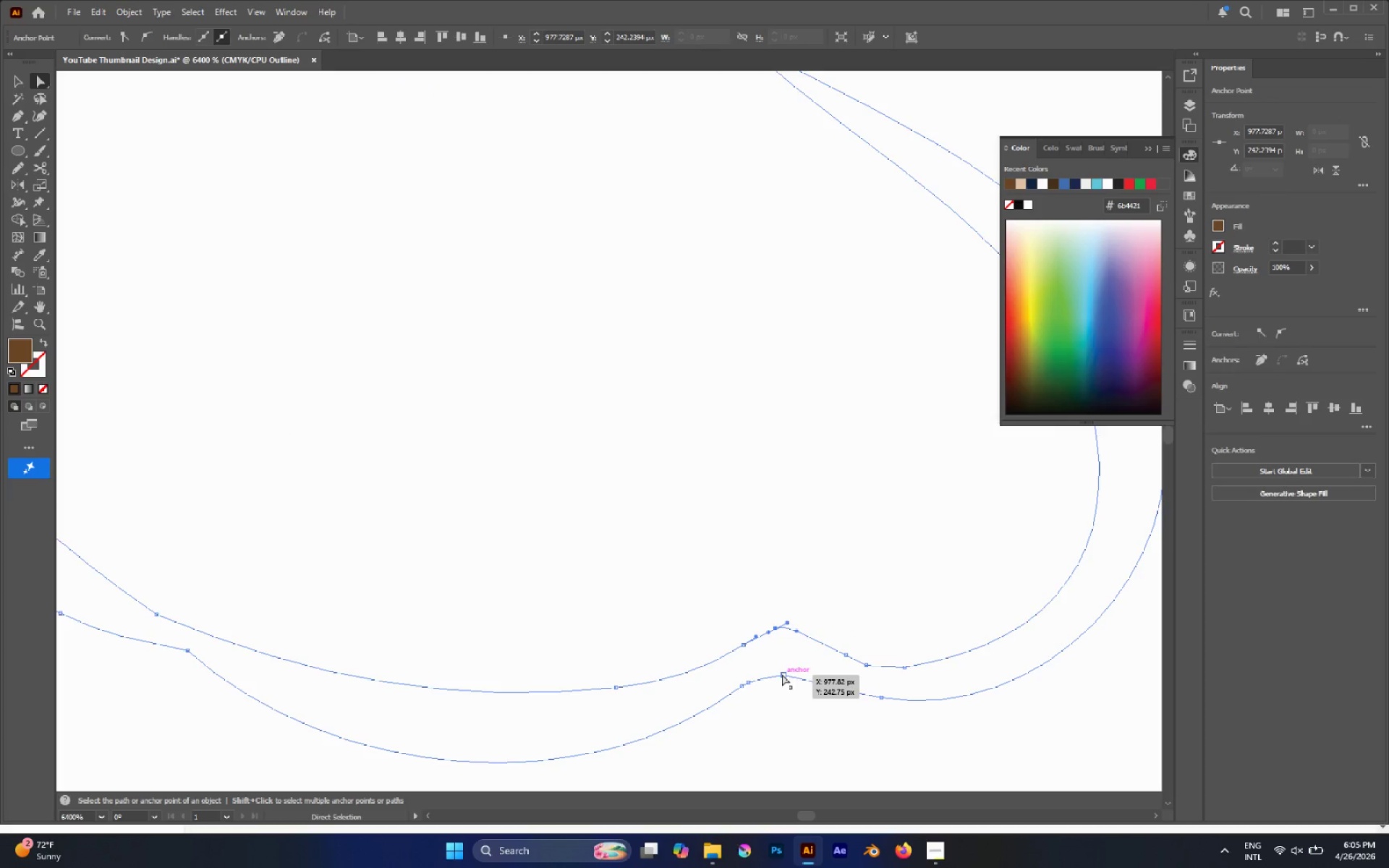 
double_click([805, 584])
 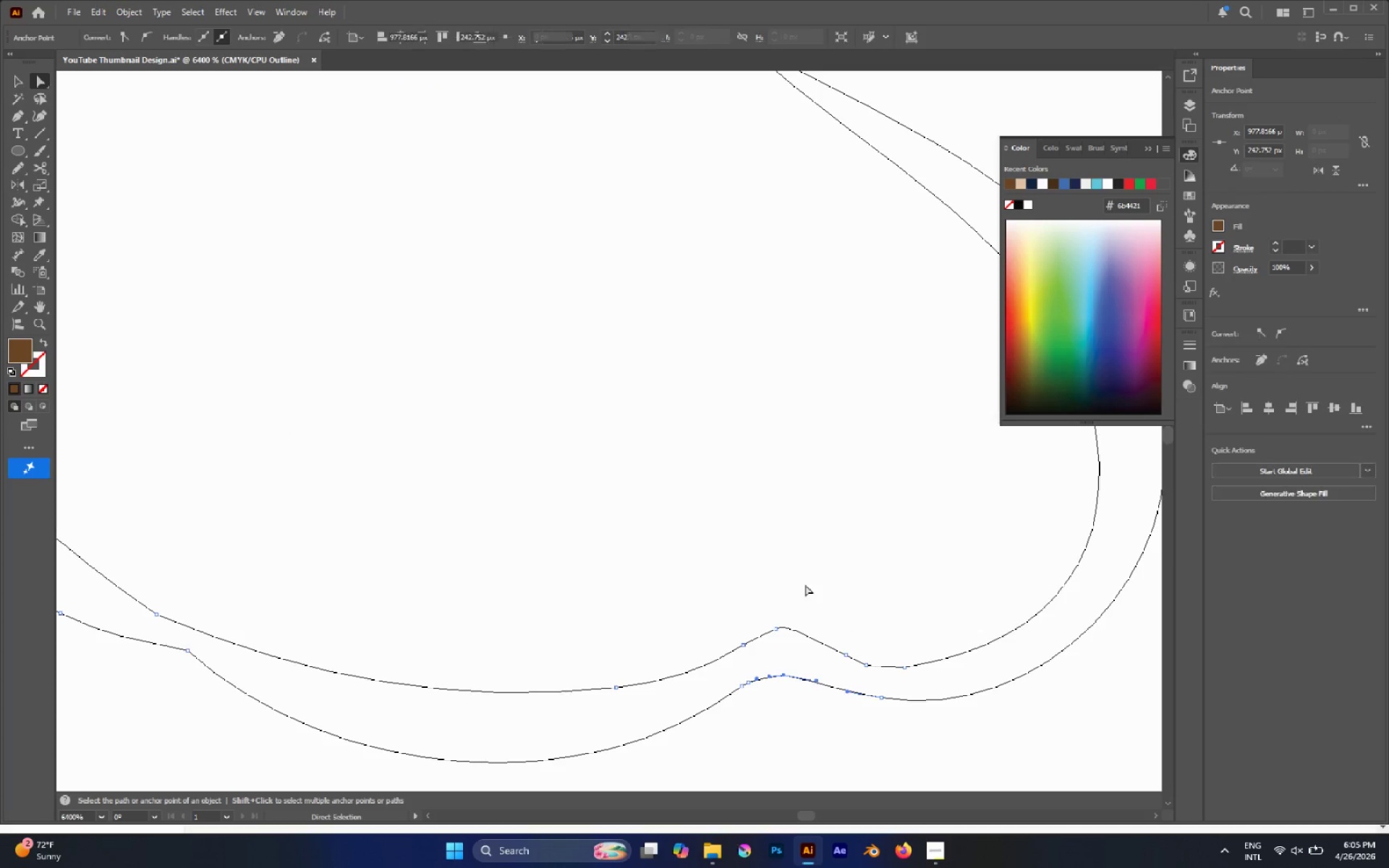 
hold_key(key=AltLeft, duration=0.8)
scroll: coordinate [804, 584], scroll_direction: down, amount: 5.0
 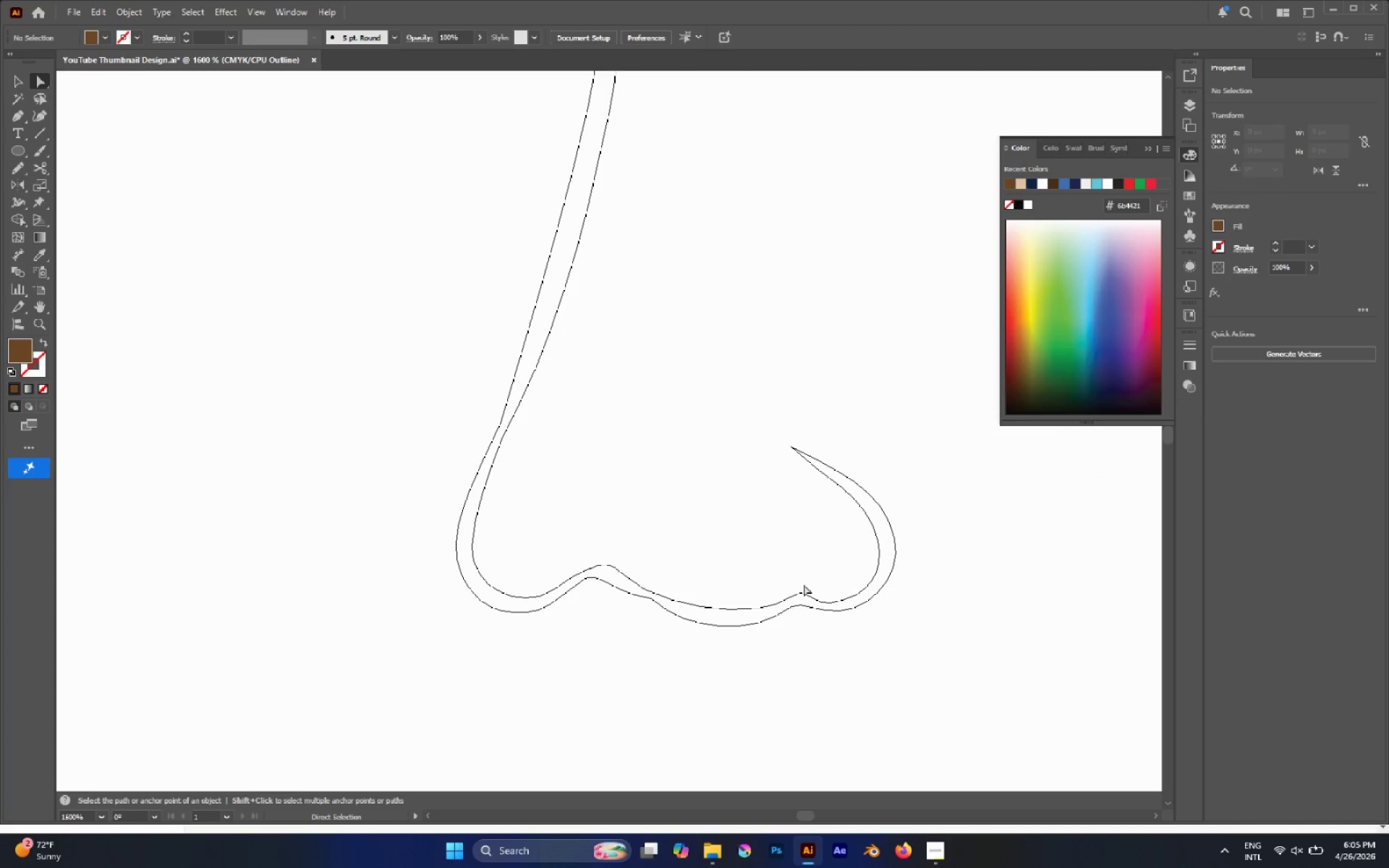 
key(Control+Y)
 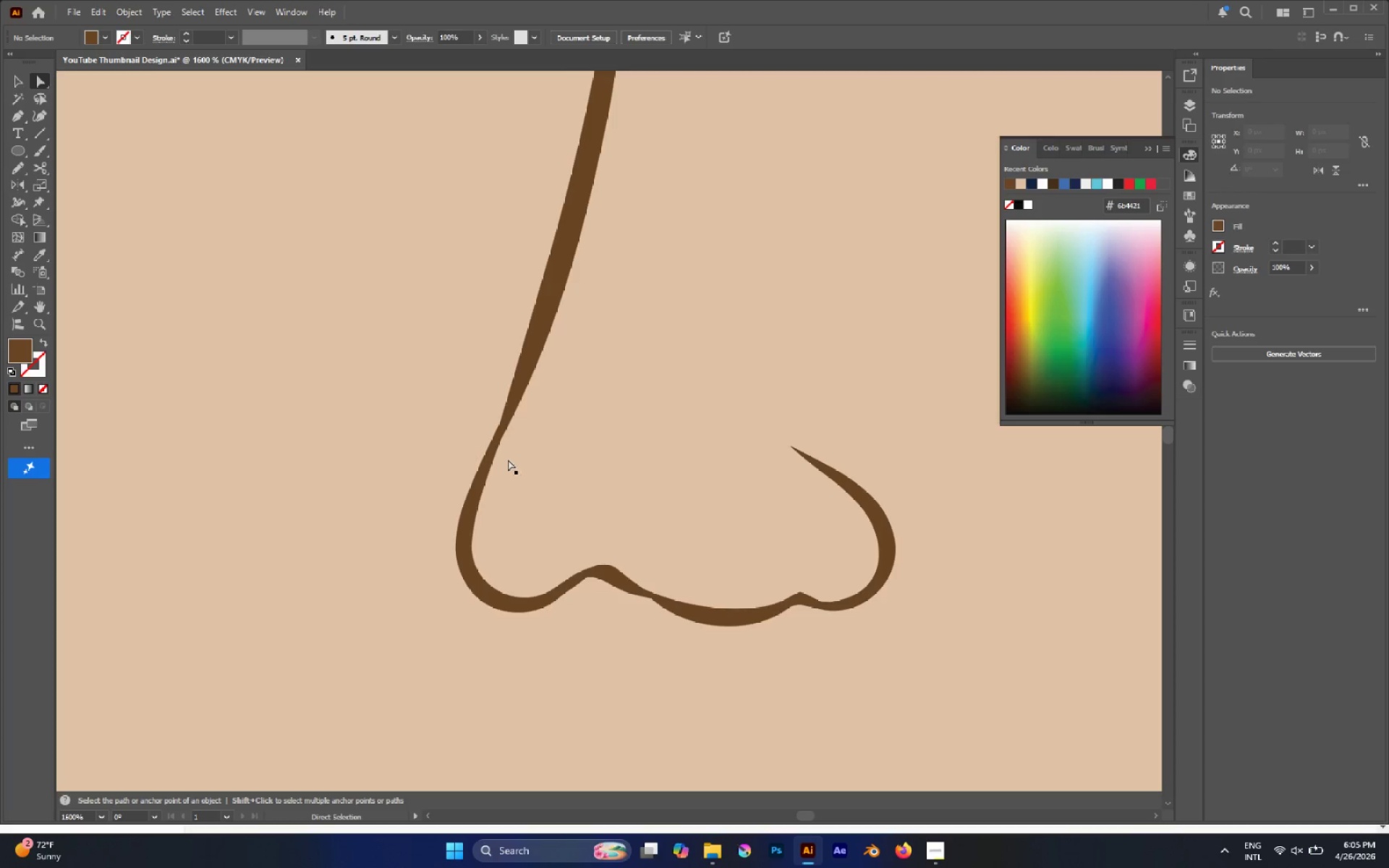 
left_click([508, 425])
 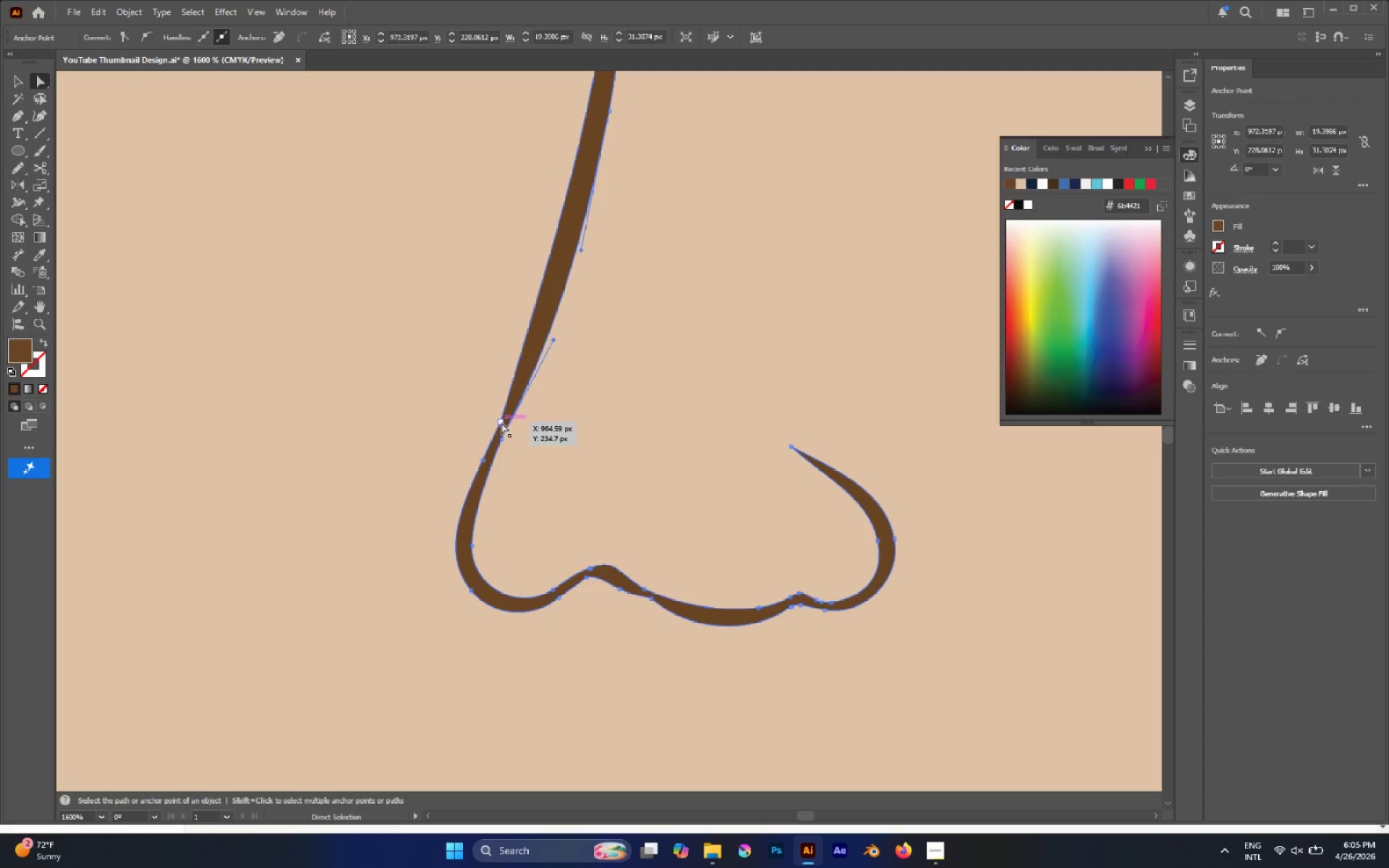 
left_click([501, 422])
 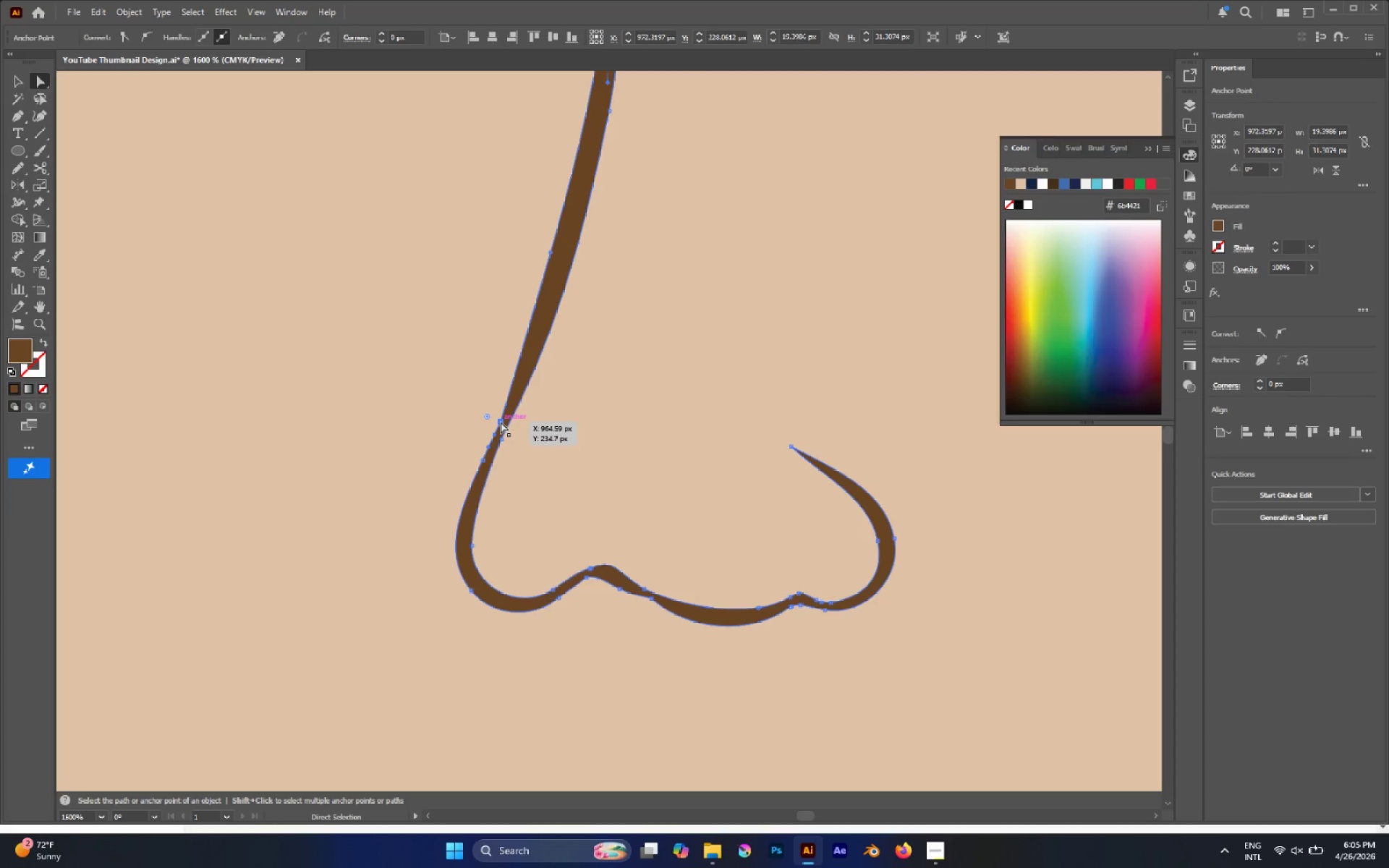 
hold_key(key=AltLeft, duration=0.64)
left_click([501, 422])
 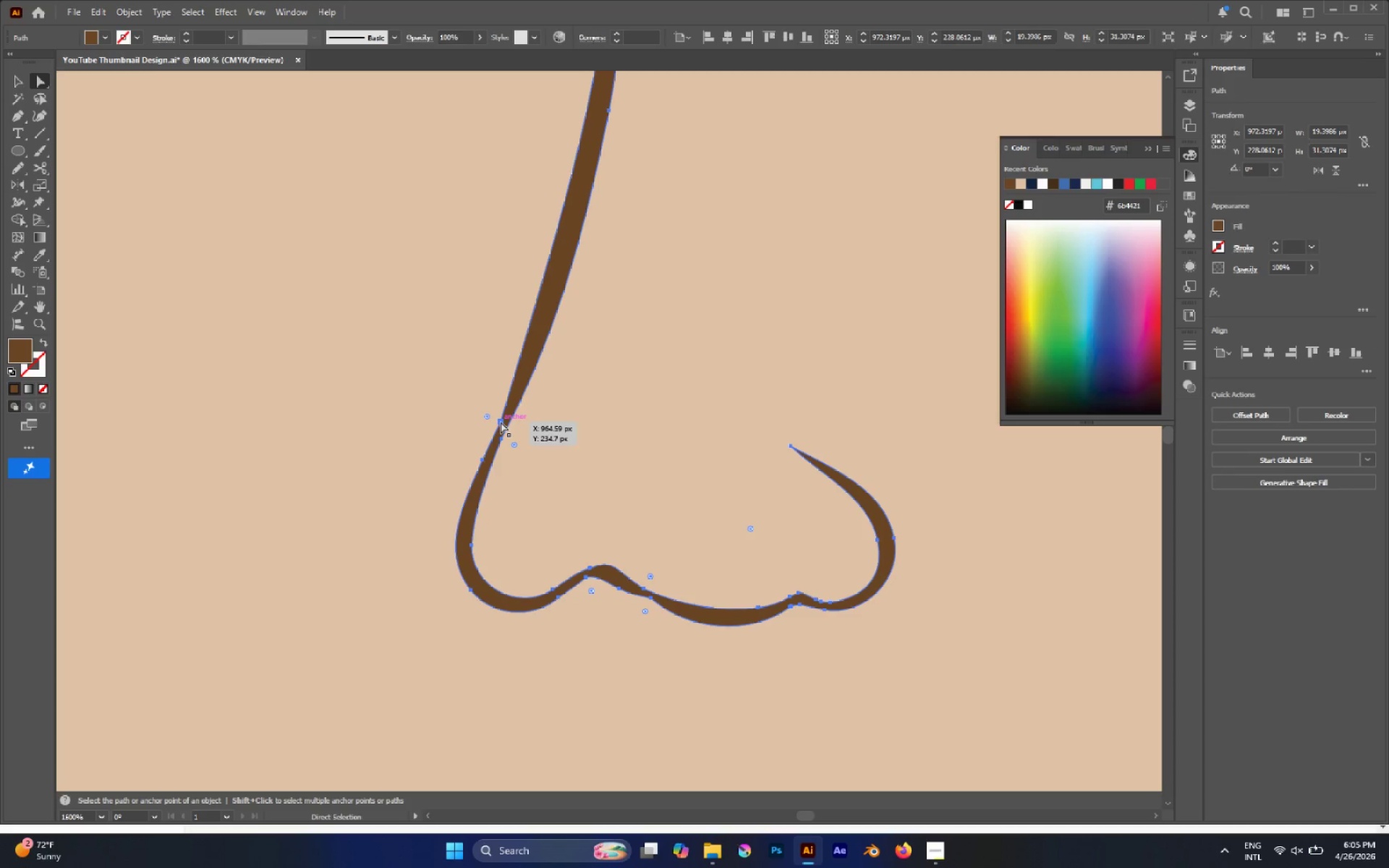 
left_click([501, 422])
 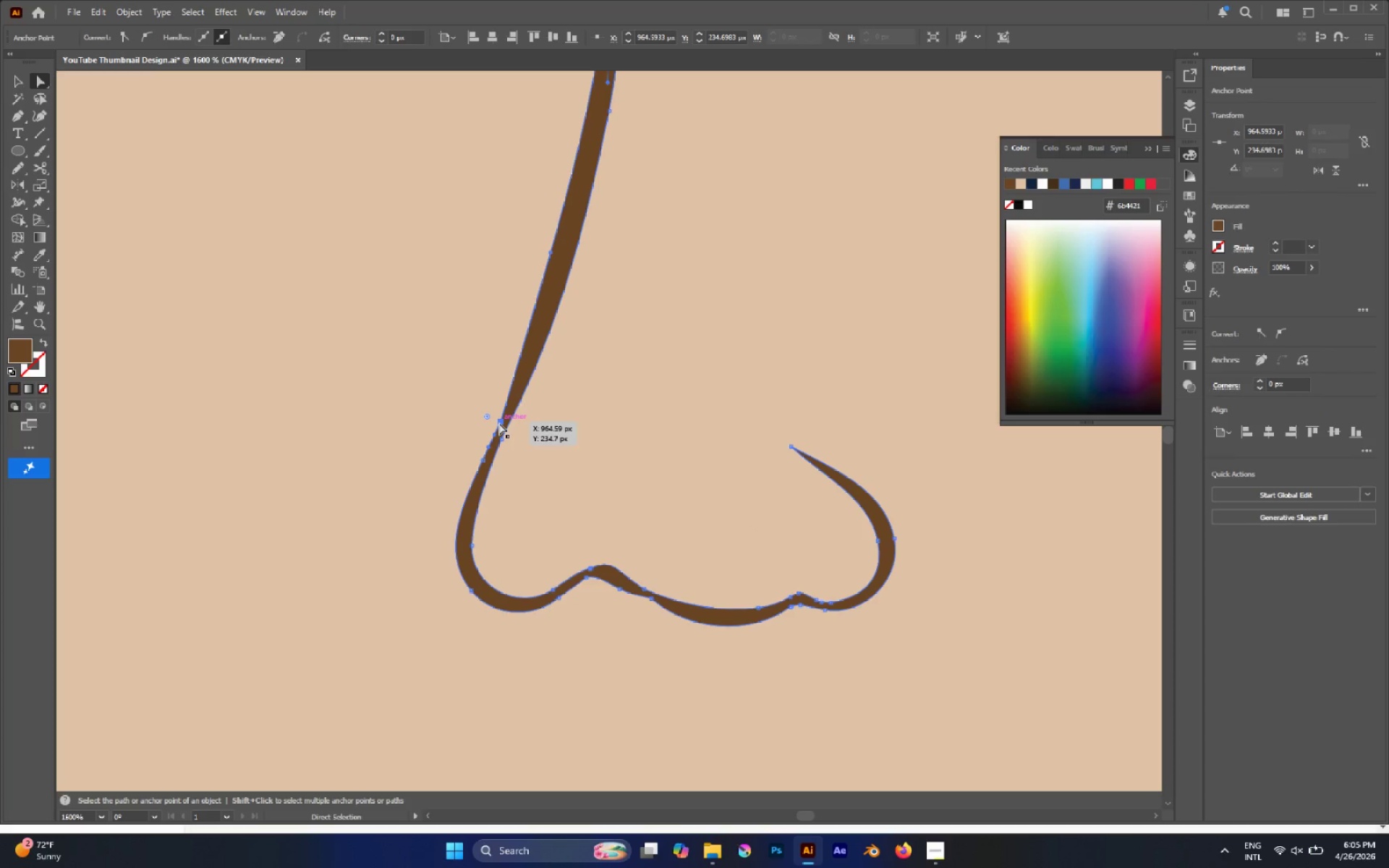 
hold_key(key=AltLeft, duration=0.61)
left_click([529, 370])
 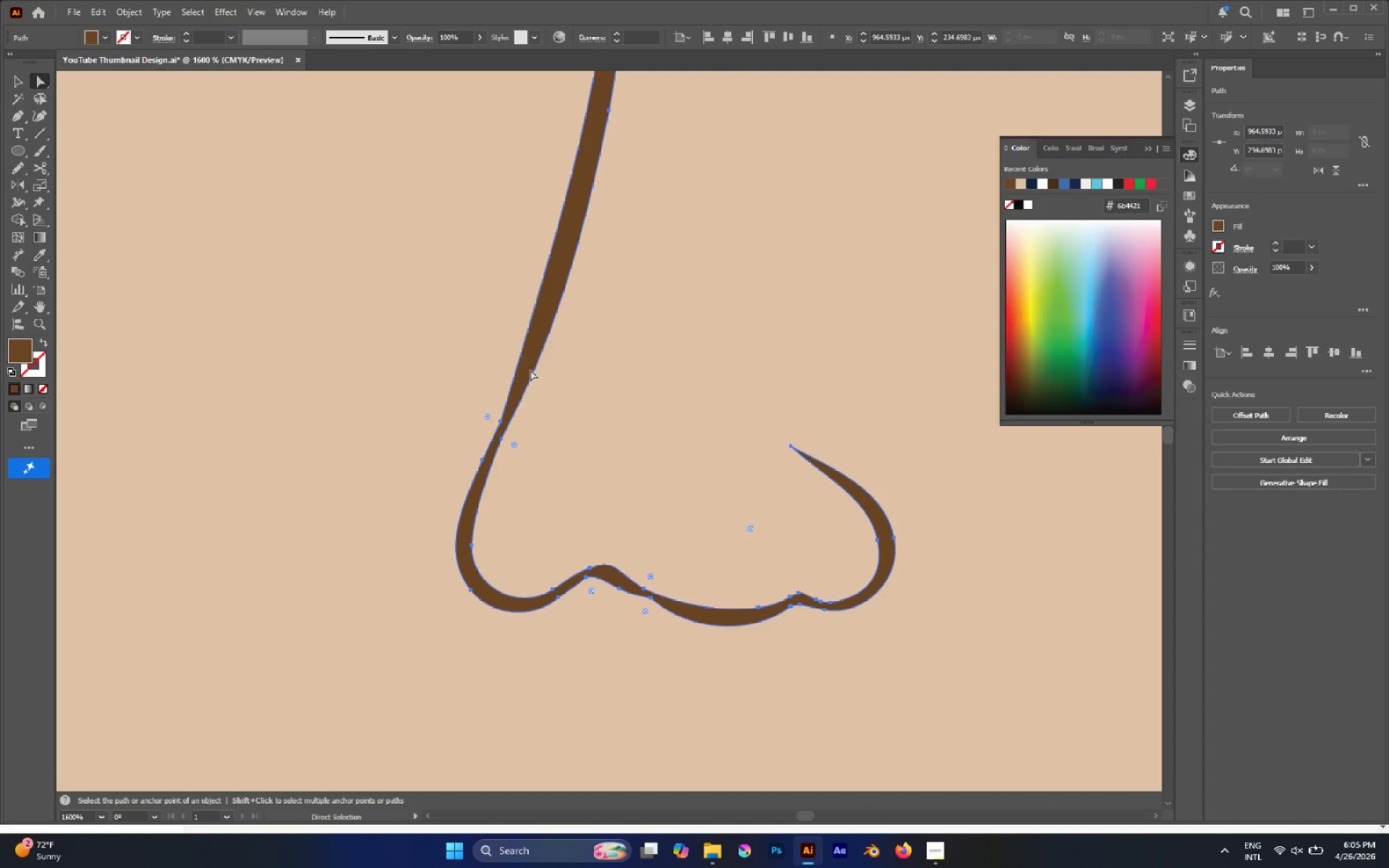 
right_click([530, 370])
 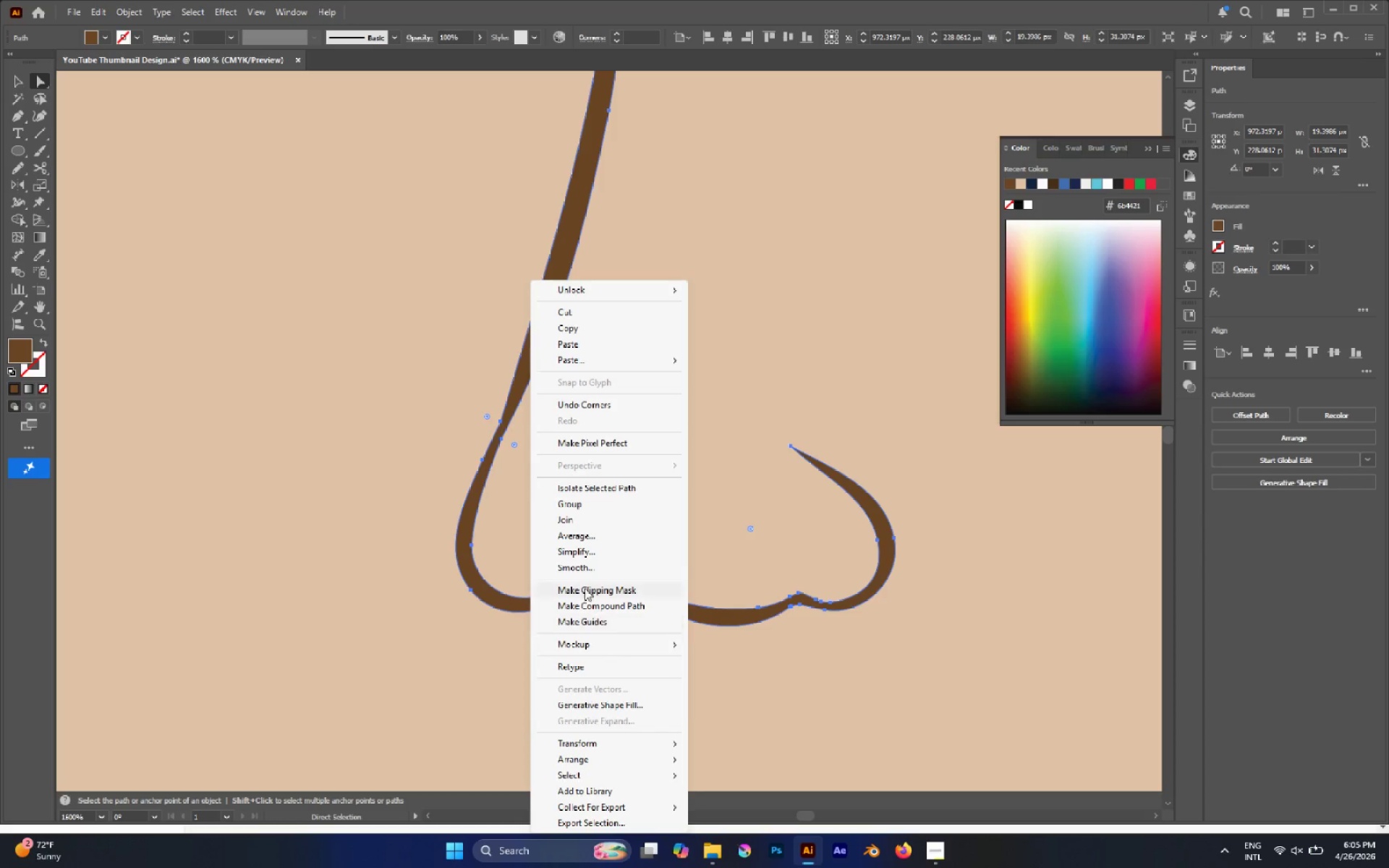 
left_click([586, 571])
 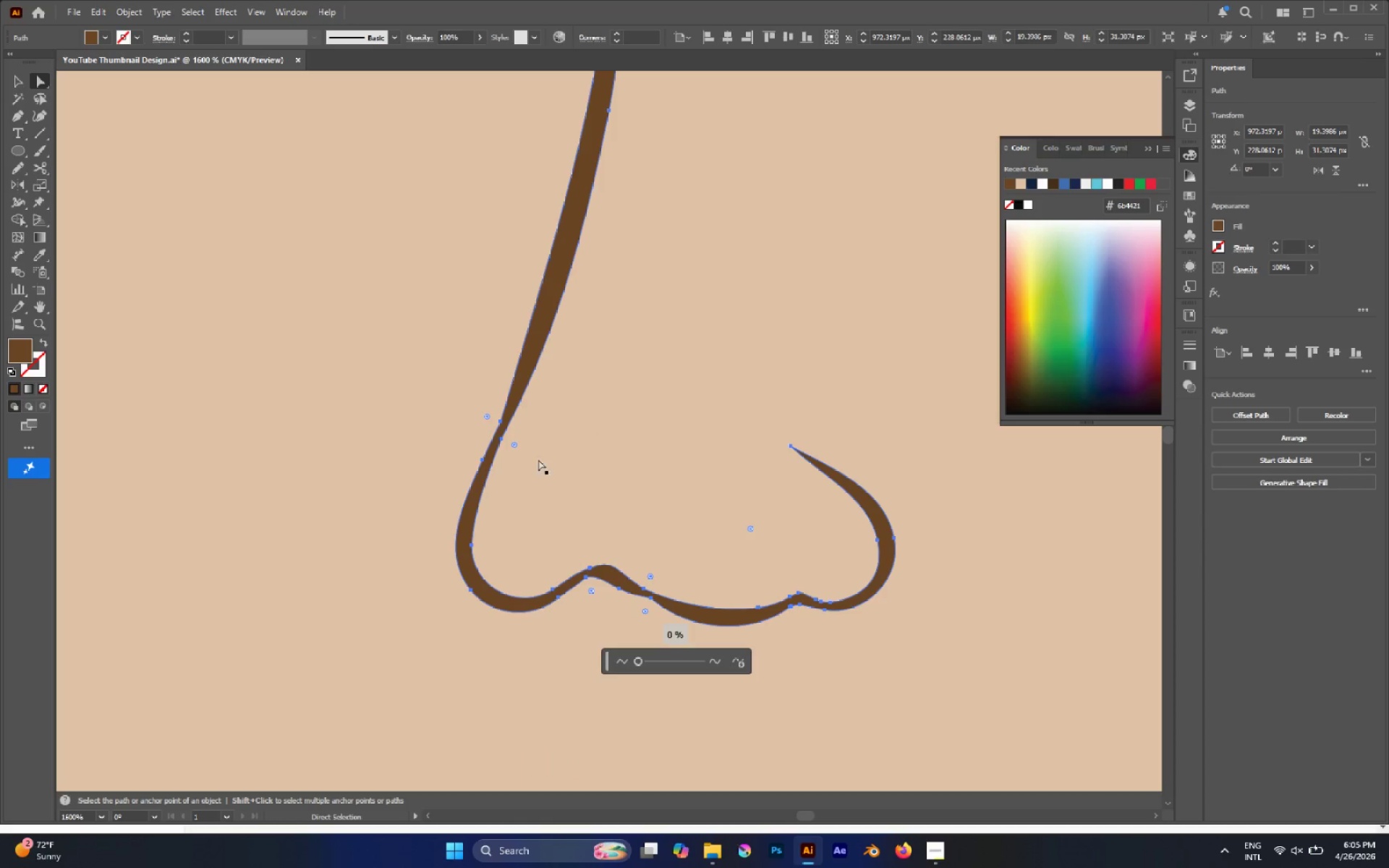 
hold_key(key=AltLeft, duration=0.38)
left_click([538, 335])
 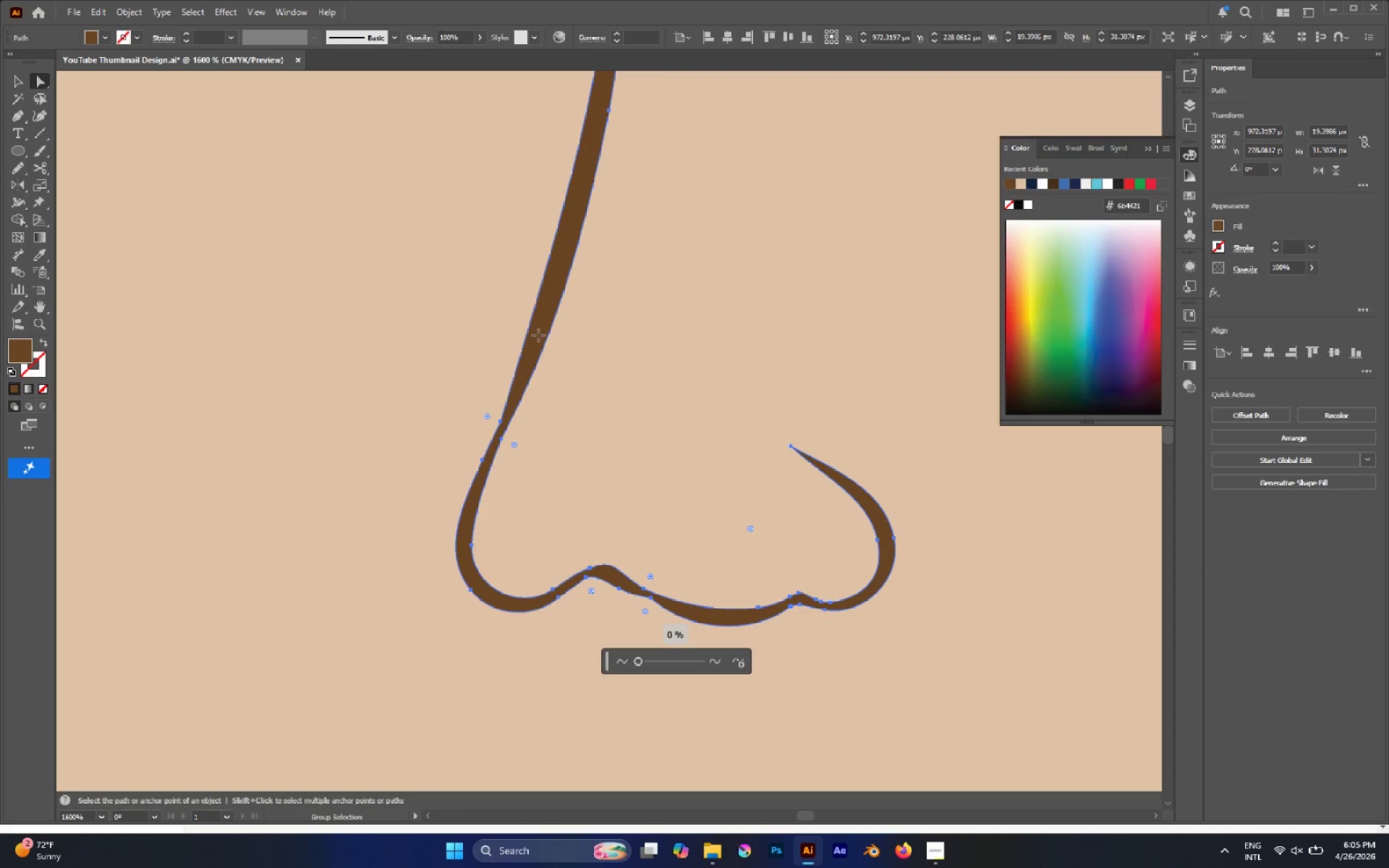 
right_click([538, 335])
 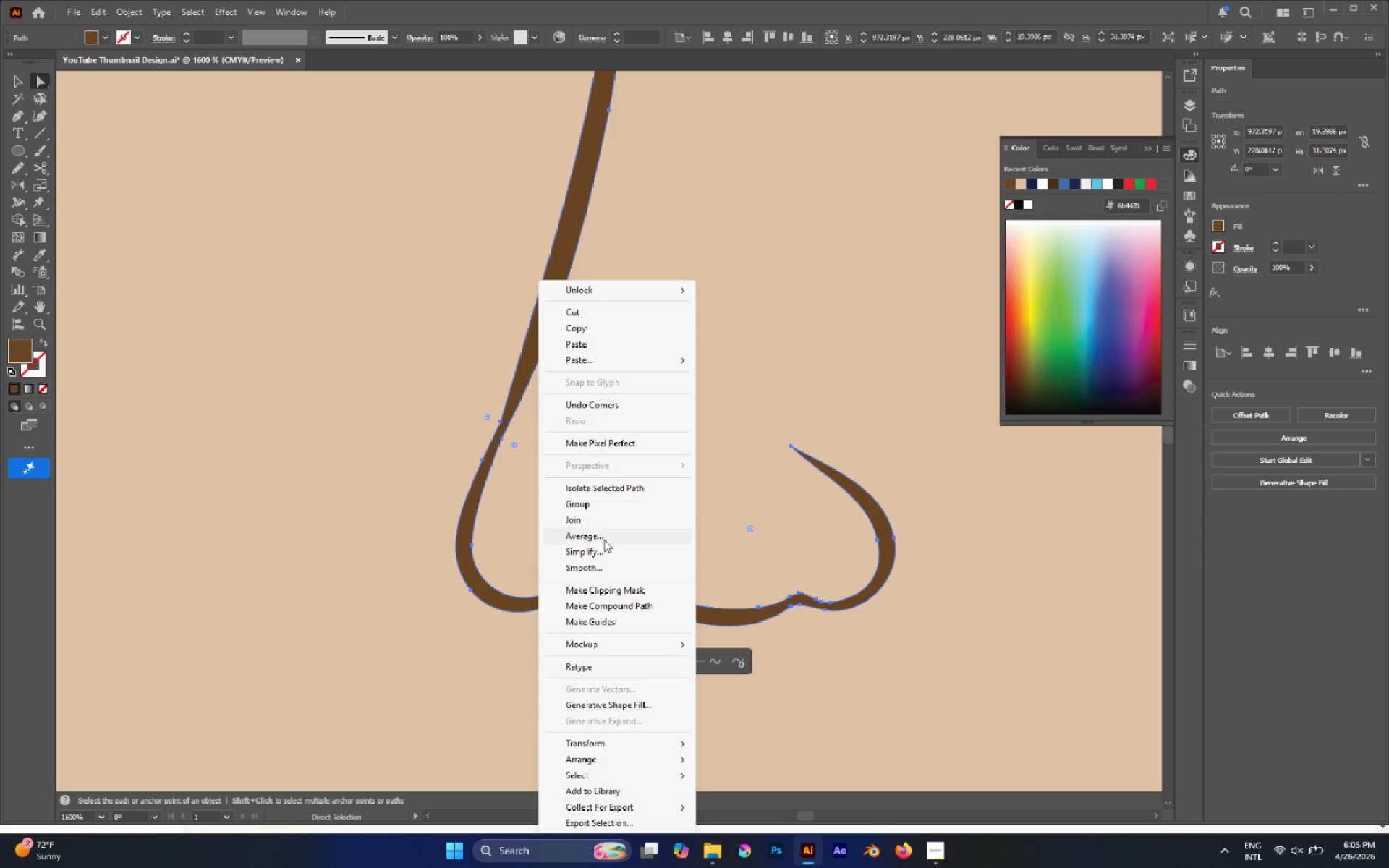 
left_click([599, 553])
 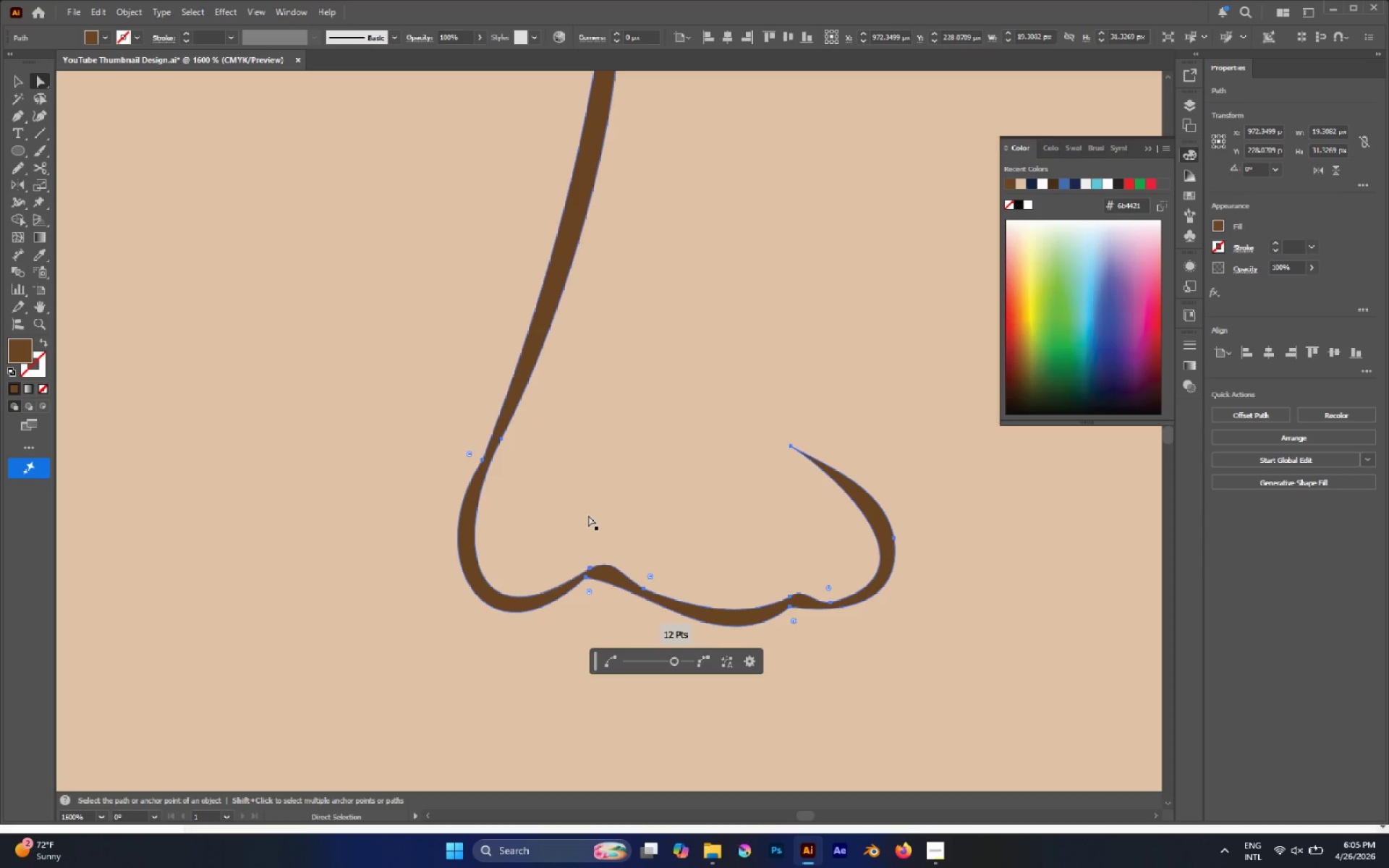 
left_click([588, 515])
 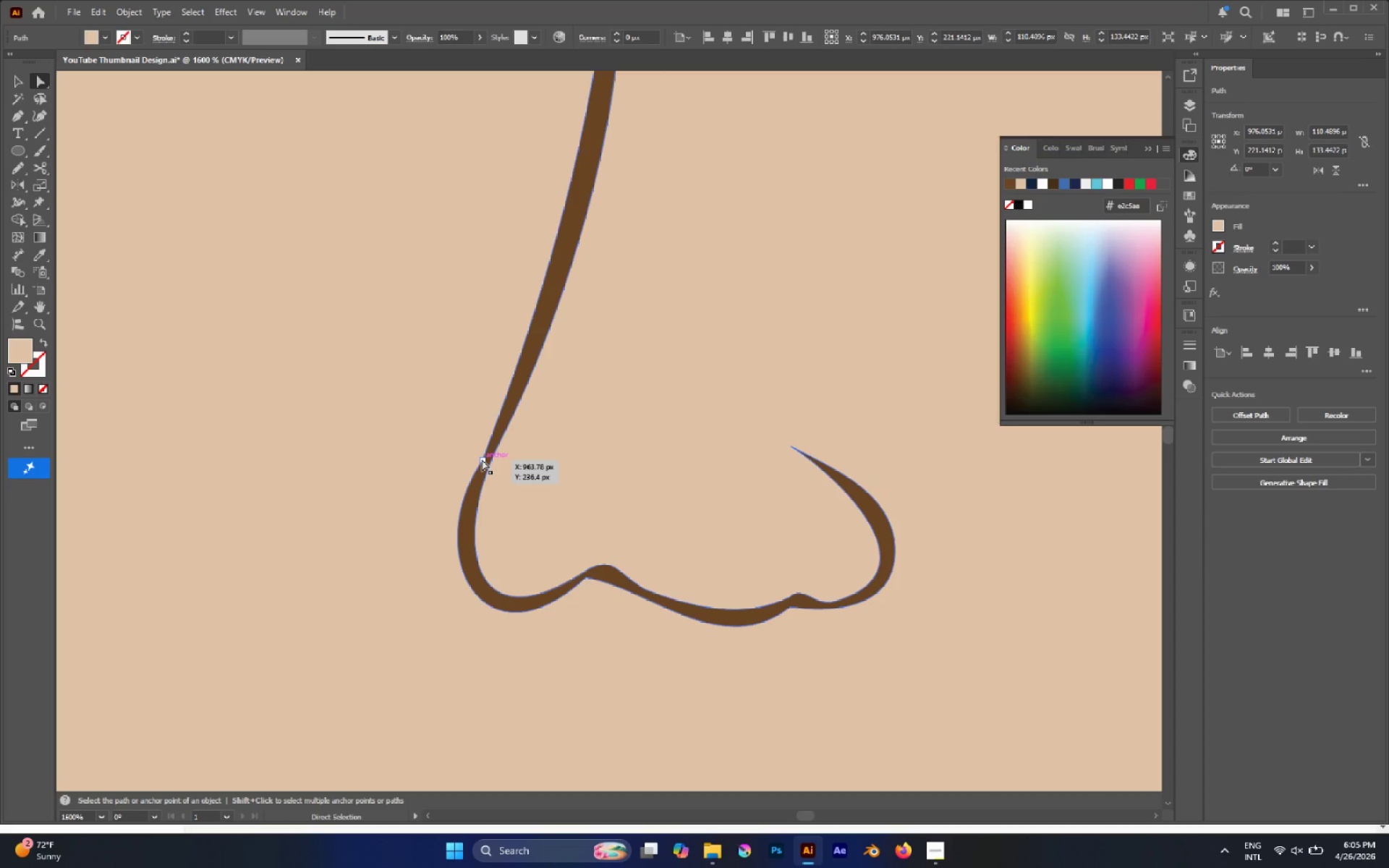 
key(Control+Z)
 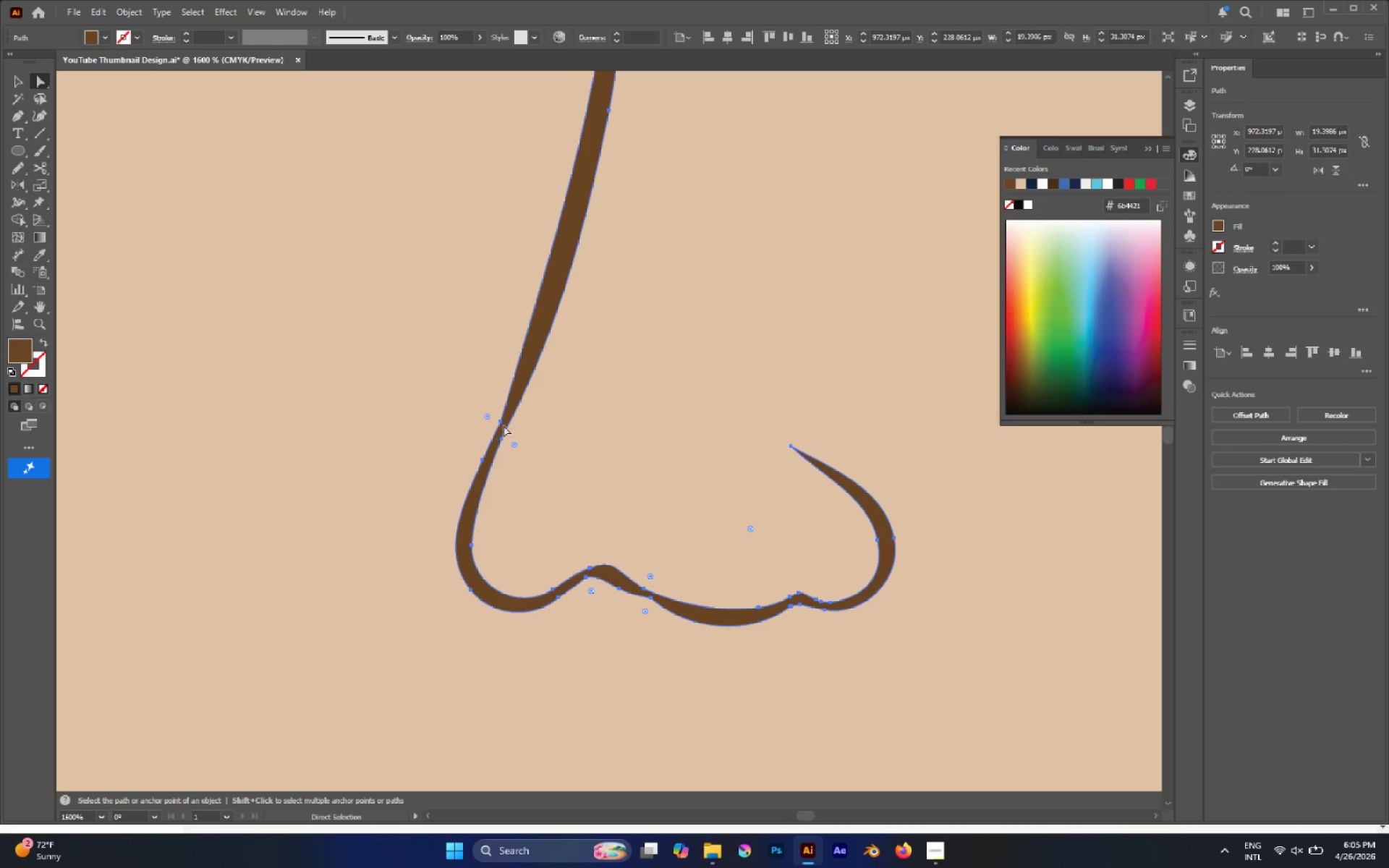 
left_click([502, 422])
 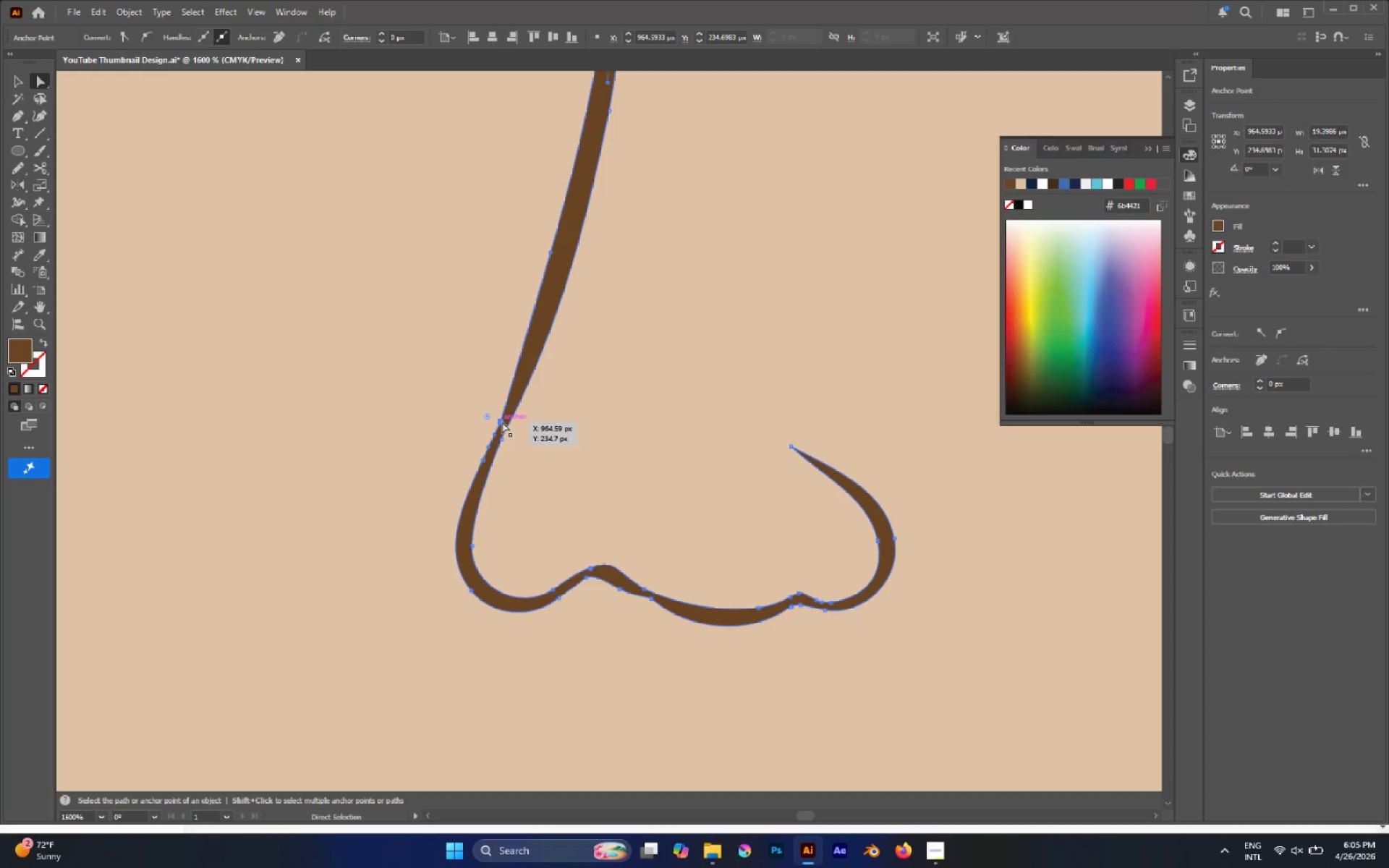 
left_click_drag(start_coordinate=[502, 422], to_coordinate=[501, 386])
 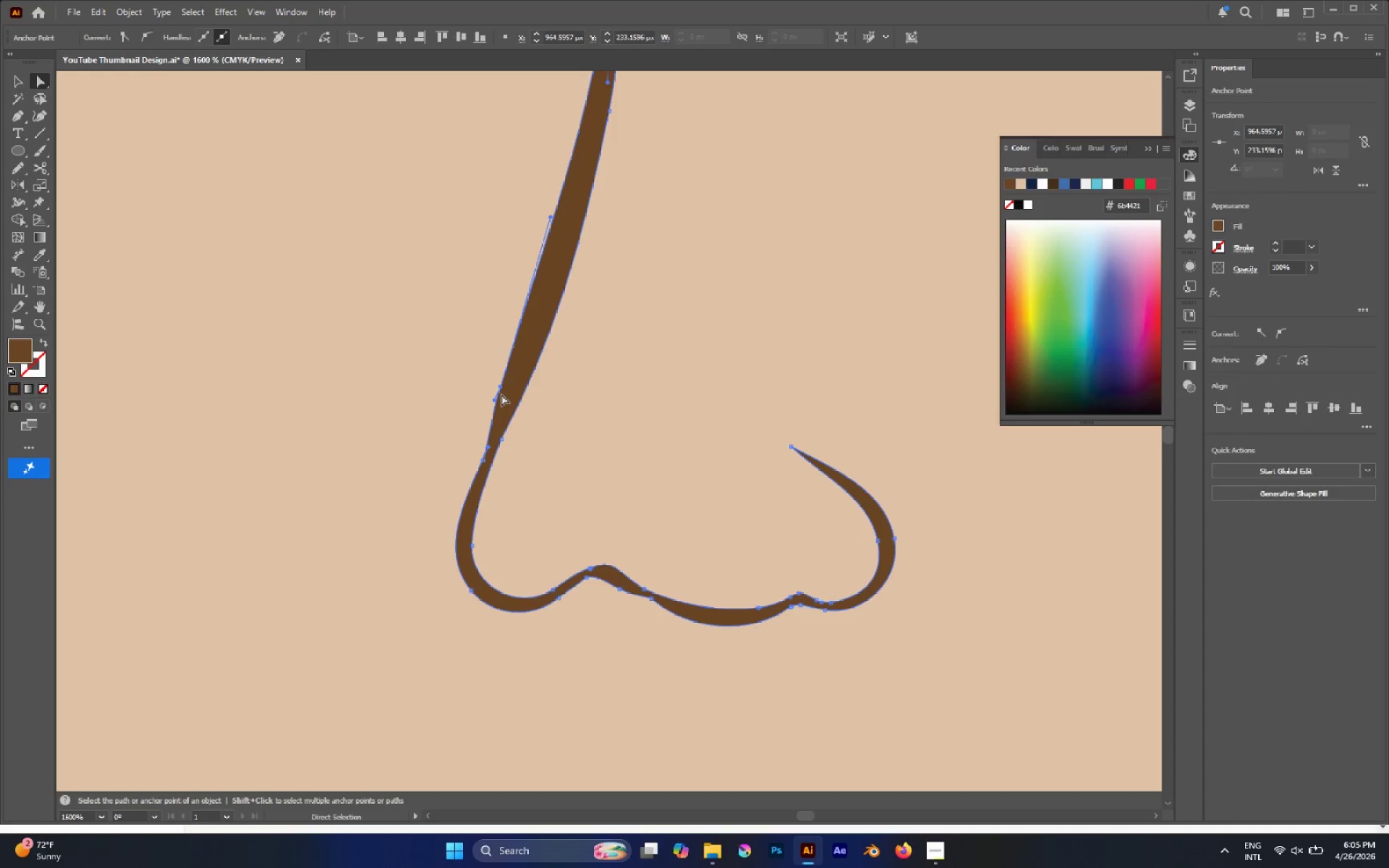 
key(P)
 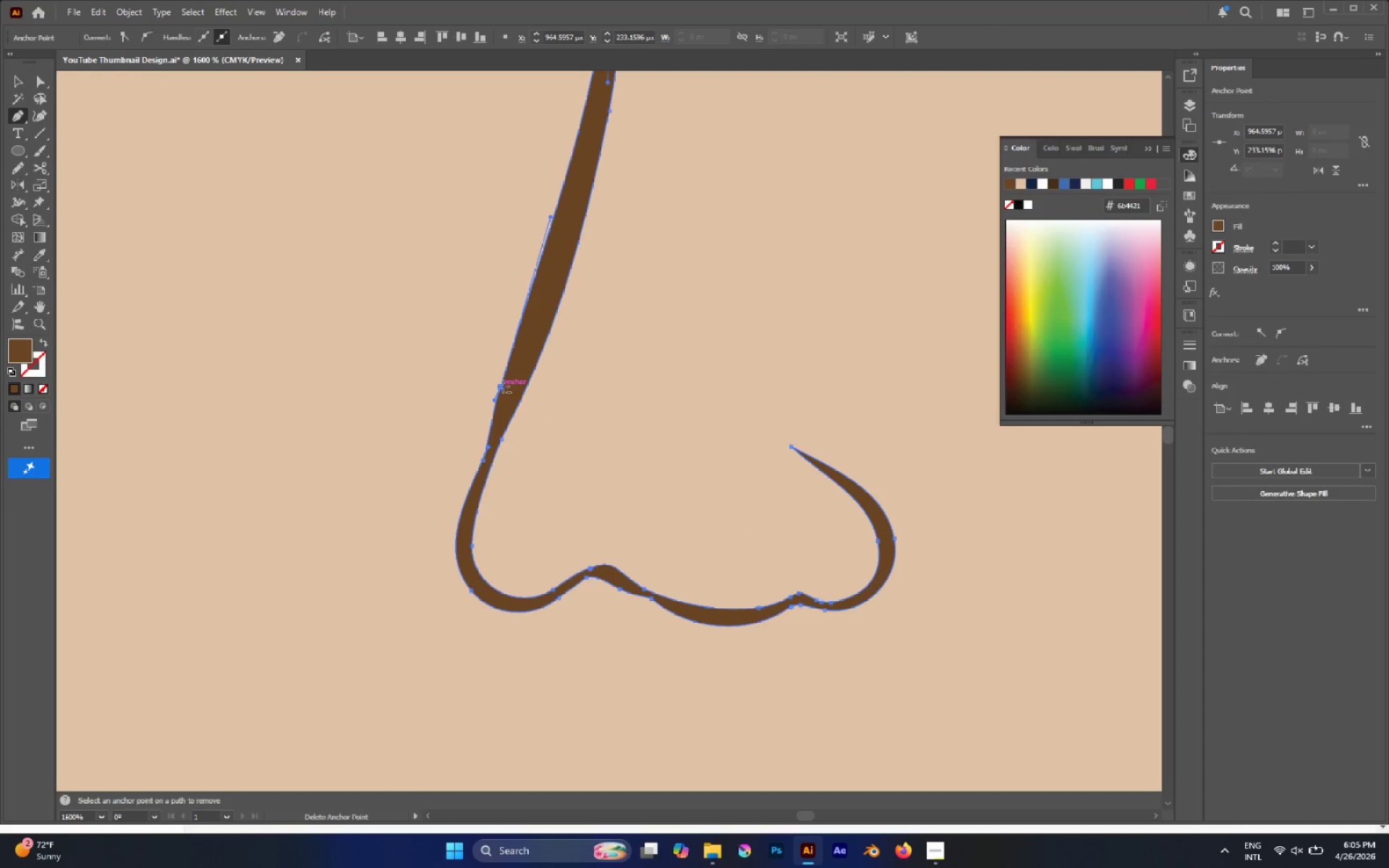 
left_click([500, 386])
 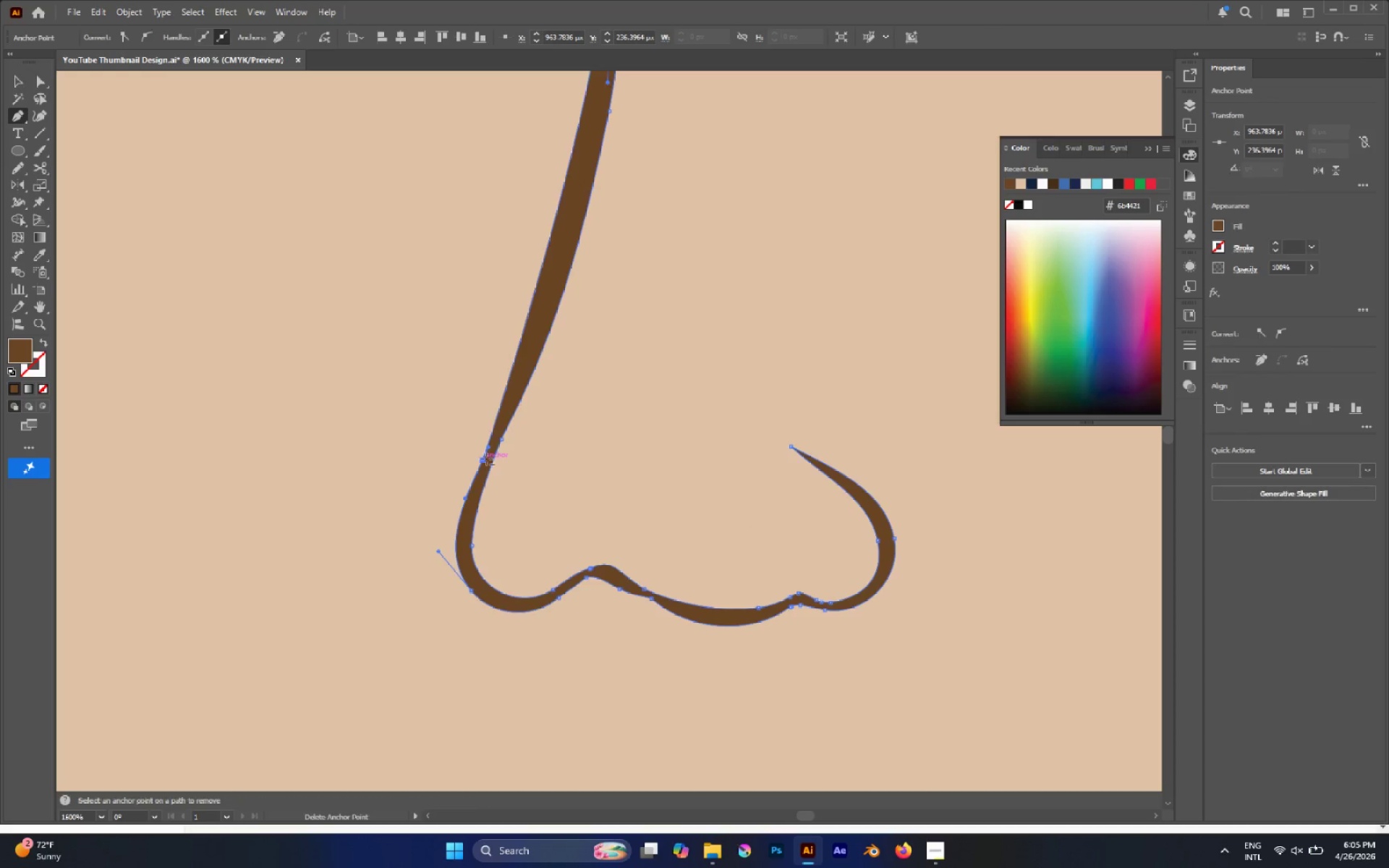 
left_click([484, 460])
 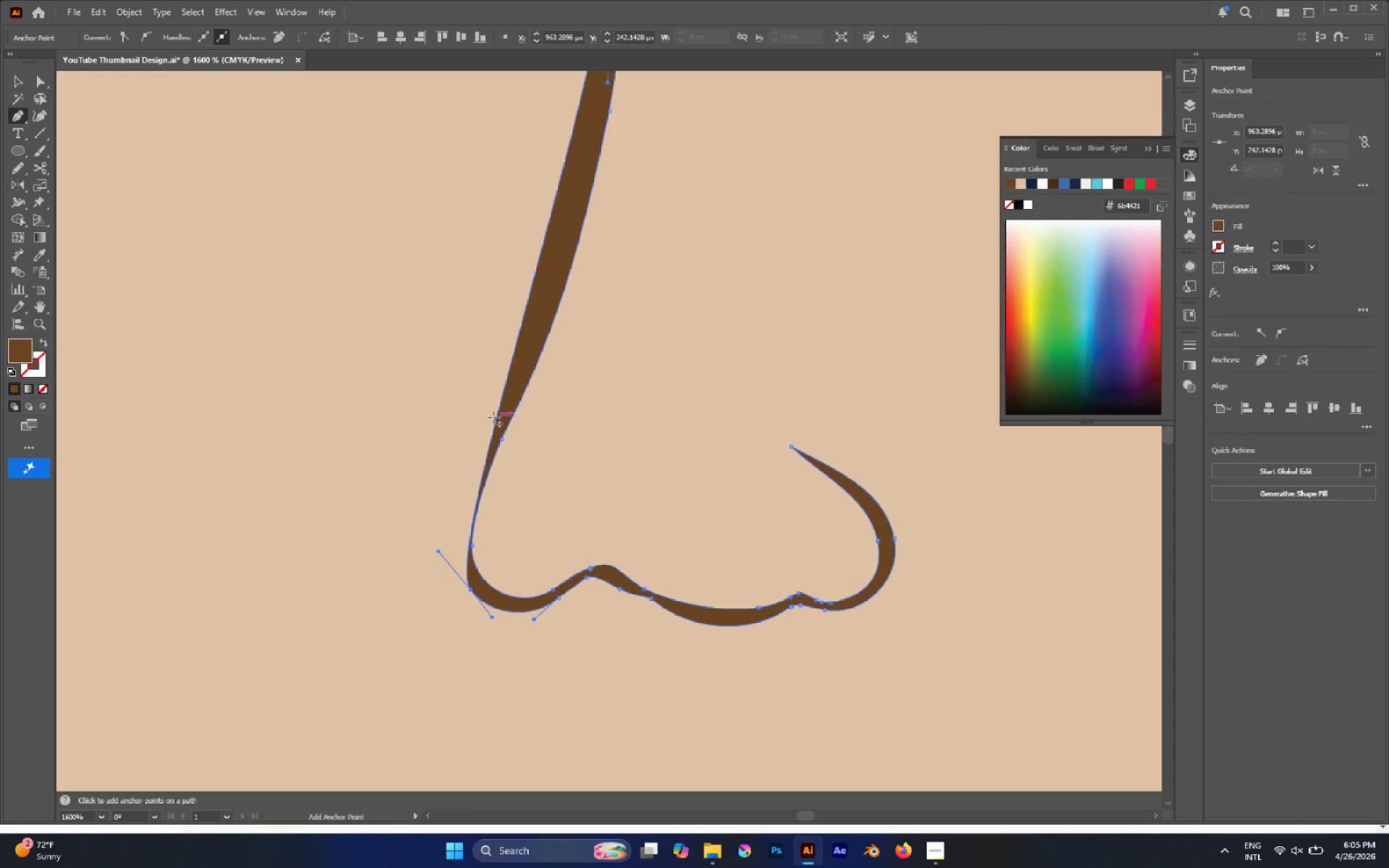 
left_click([492, 424])
 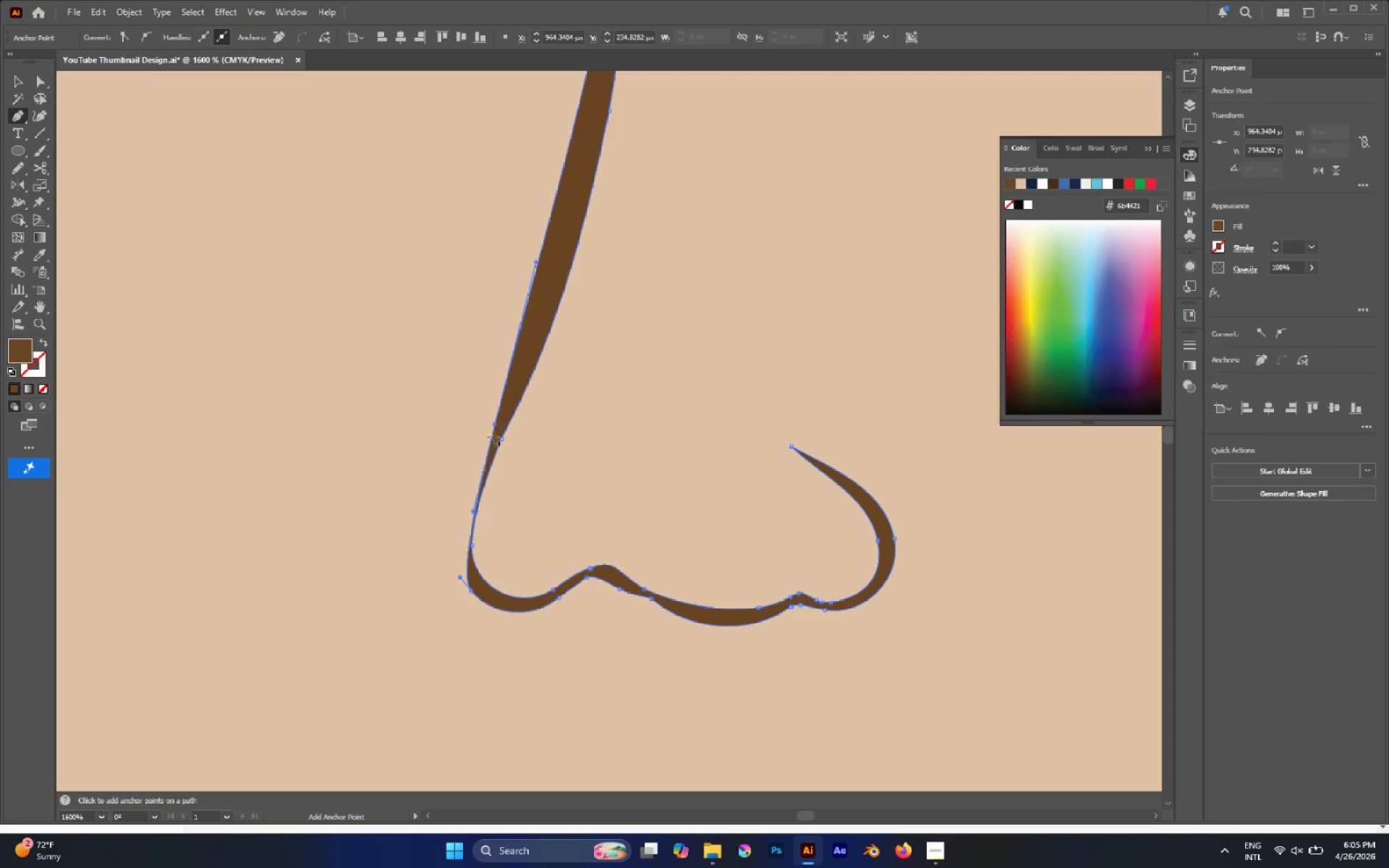 
key(A)
 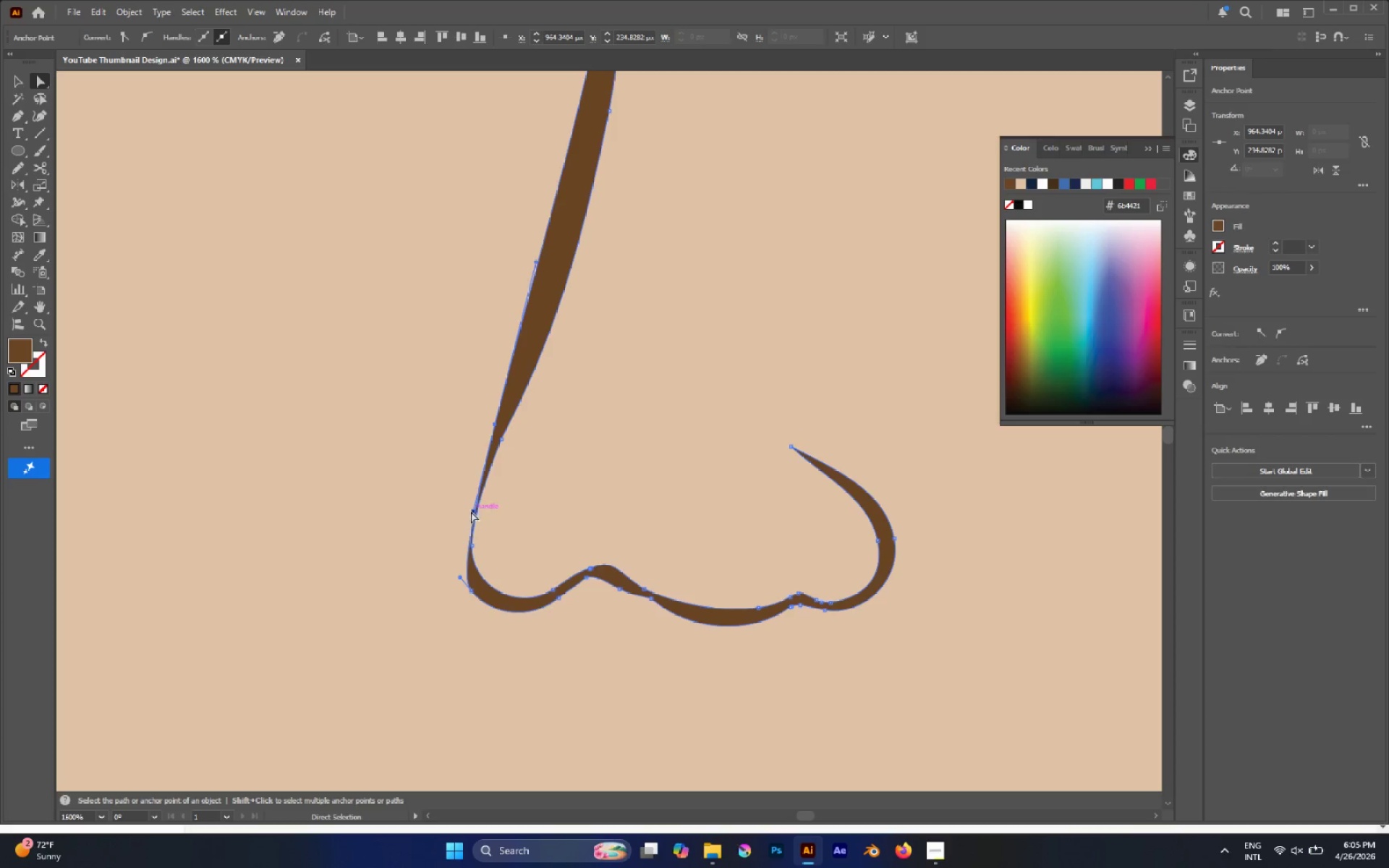 
left_click_drag(start_coordinate=[472, 511], to_coordinate=[441, 554])
 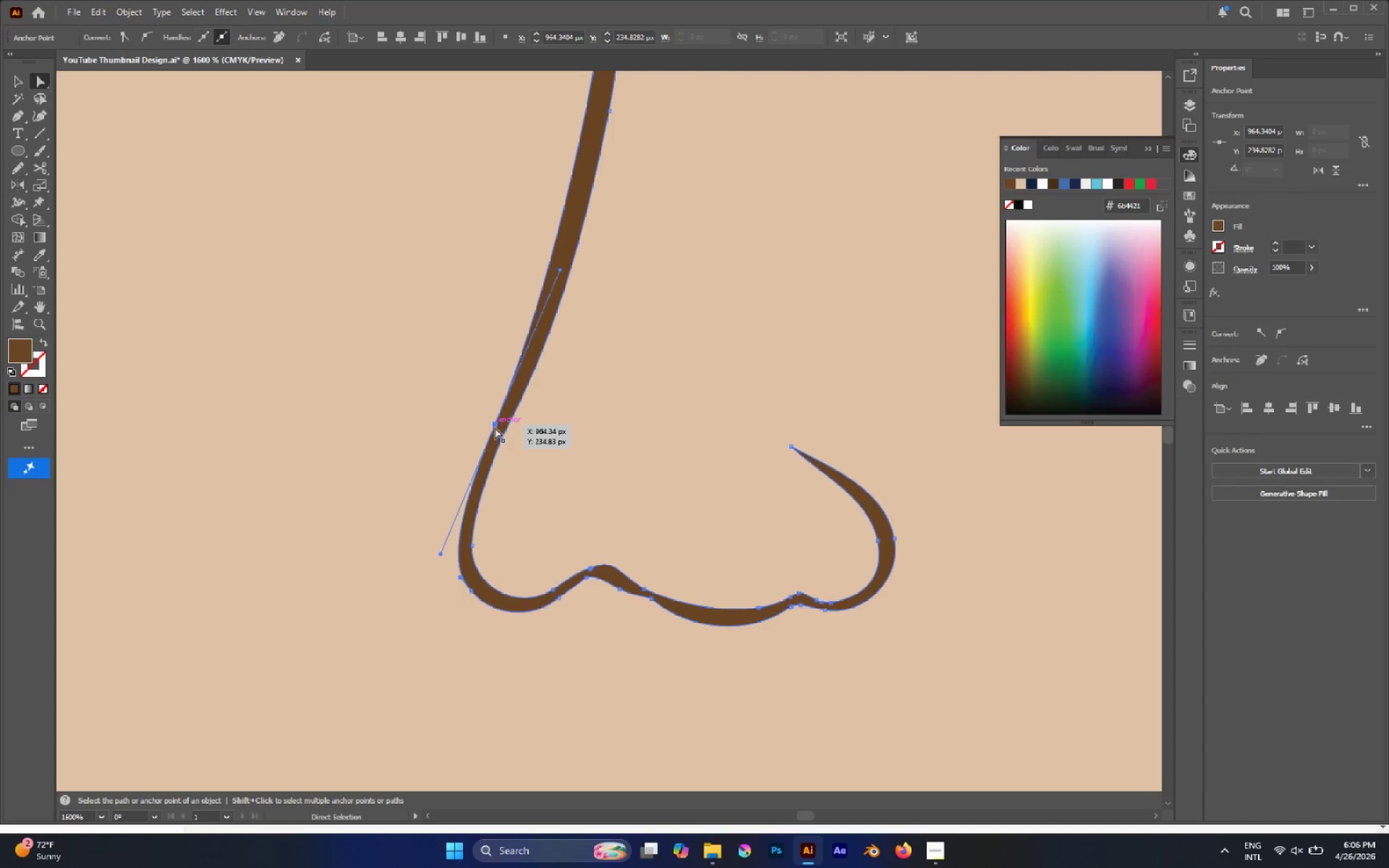 
left_click_drag(start_coordinate=[493, 426], to_coordinate=[482, 420])
 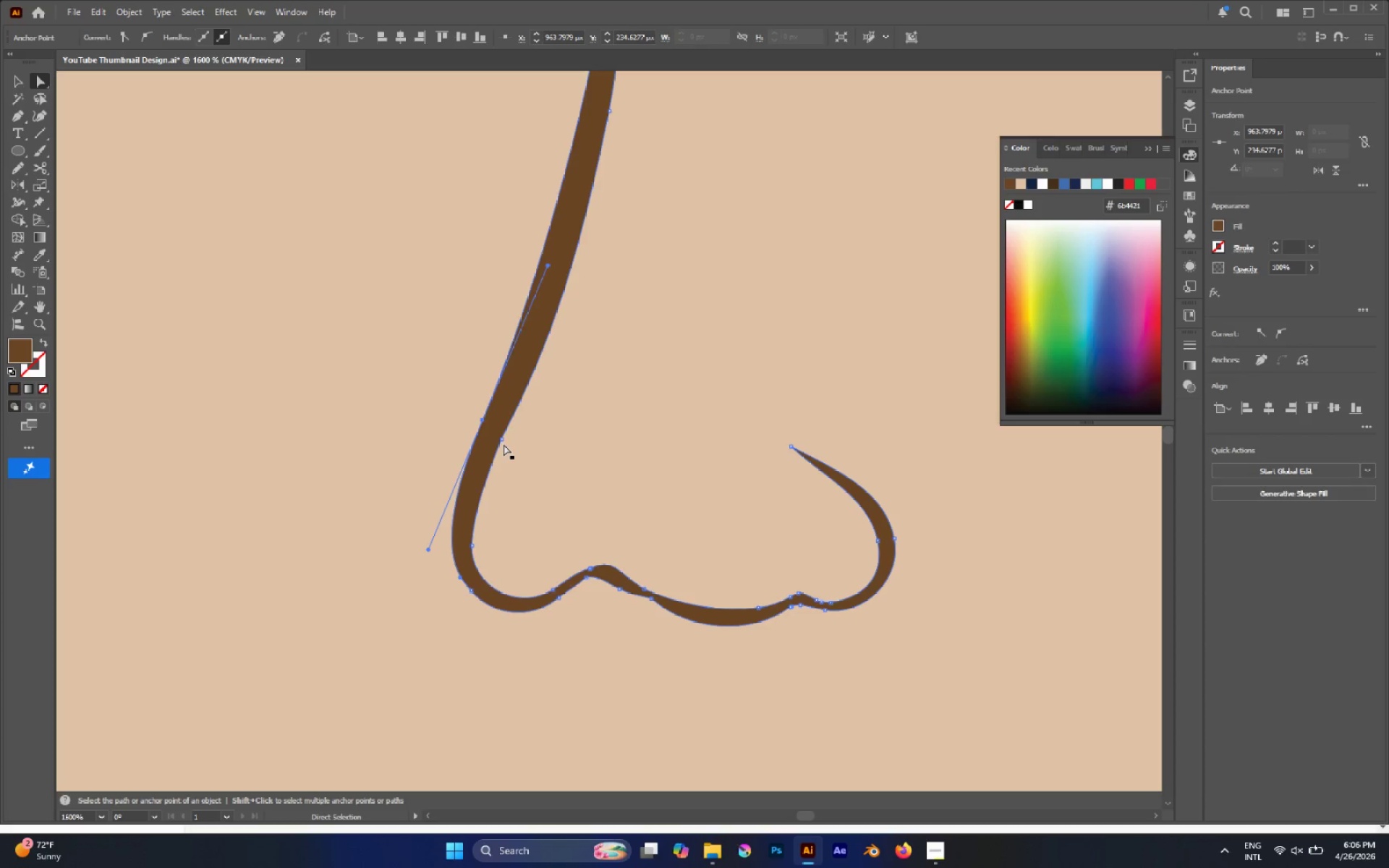 
left_click([504, 441])
 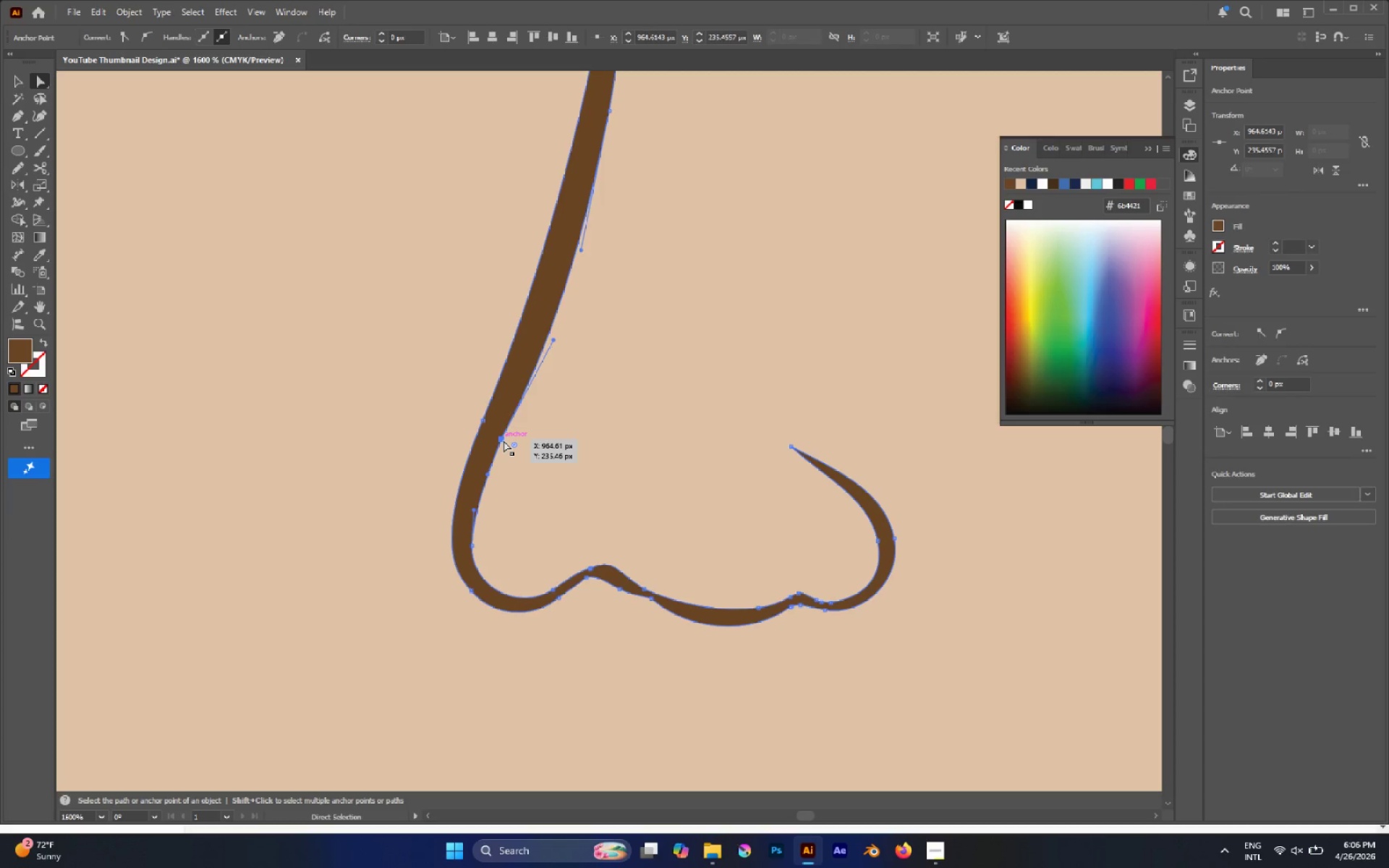 
left_click_drag(start_coordinate=[504, 441], to_coordinate=[498, 428])
 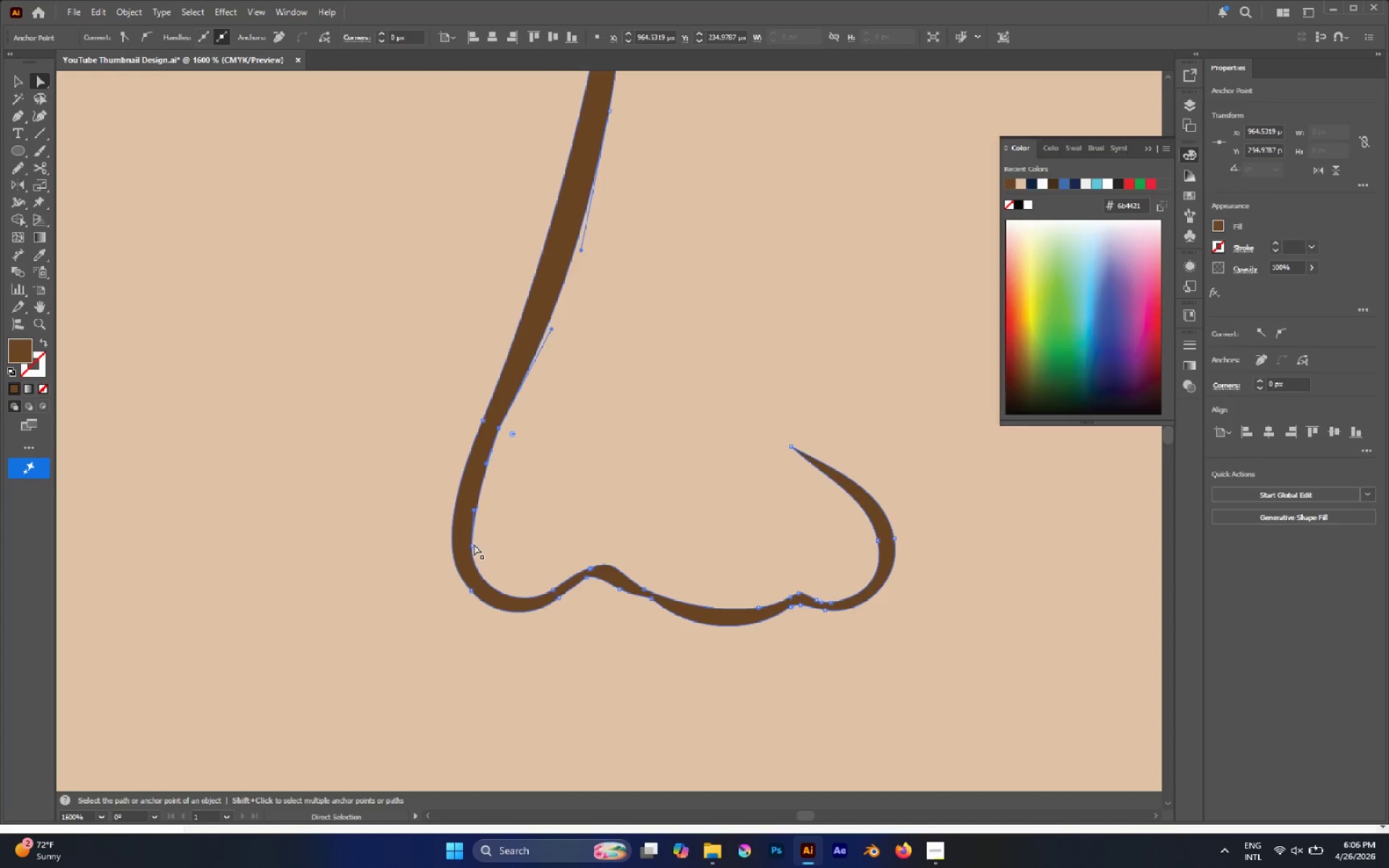 
left_click_drag(start_coordinate=[471, 544], to_coordinate=[466, 542])
 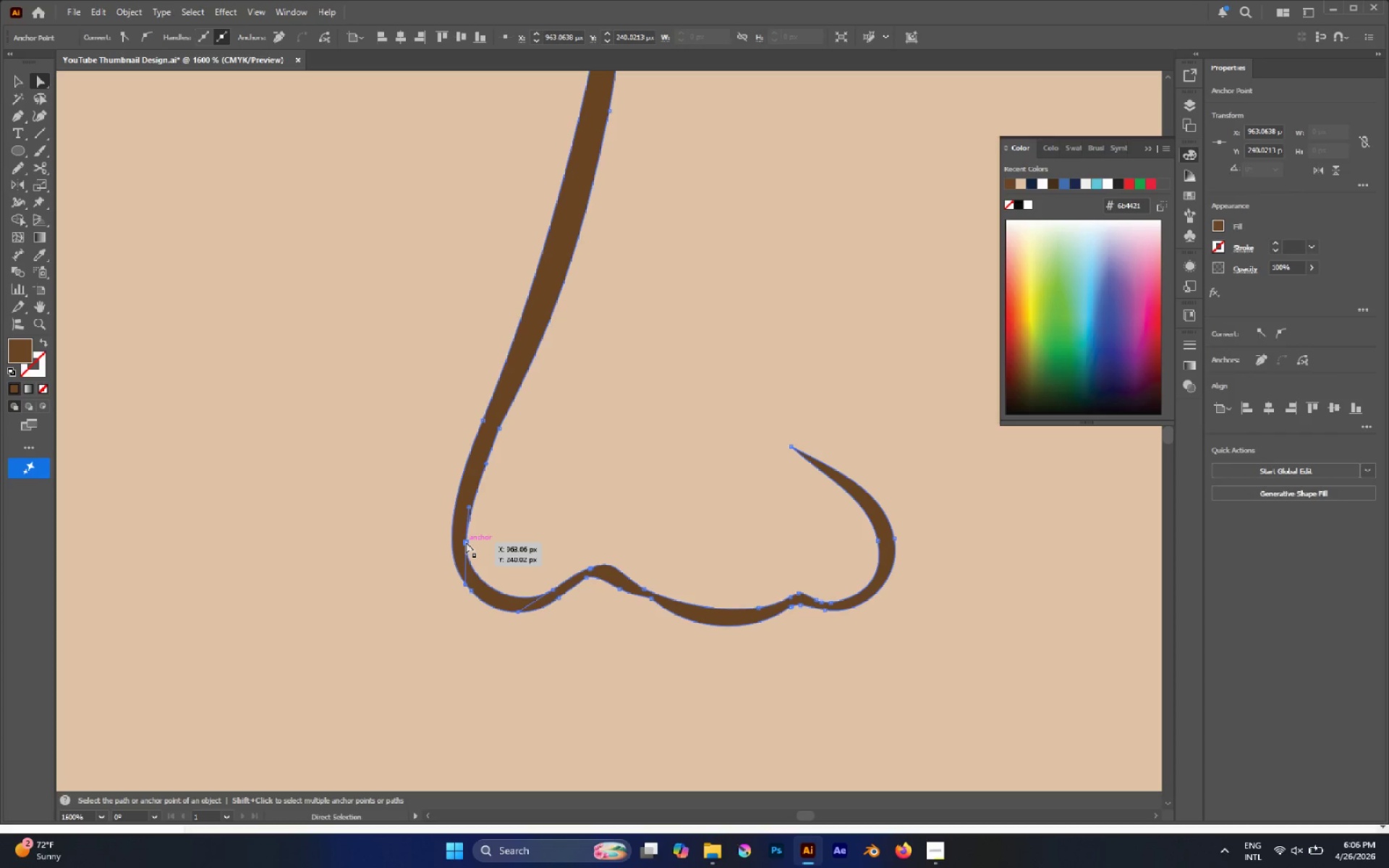 
key(Control+Y)
 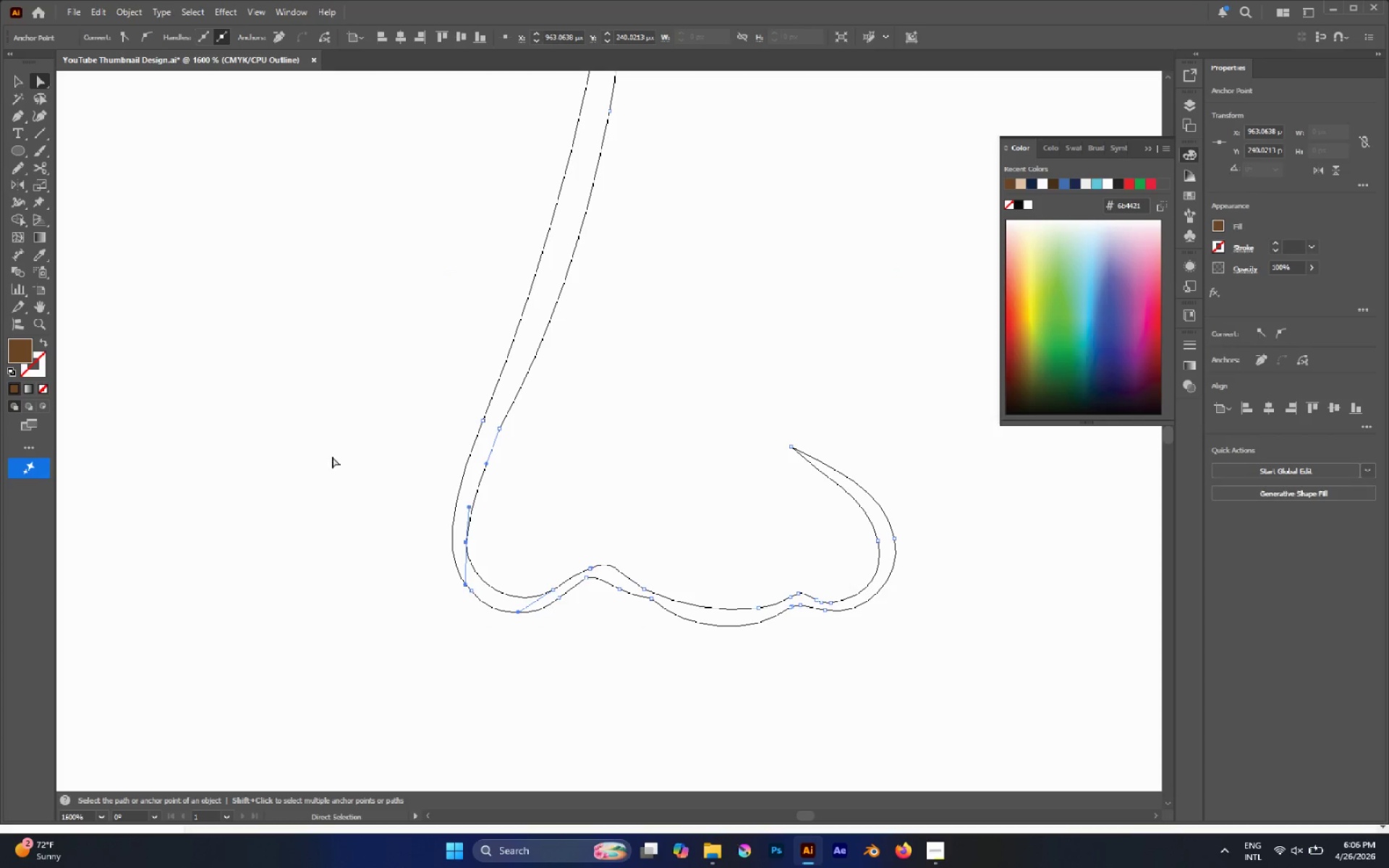 
left_click_drag(start_coordinate=[346, 449], to_coordinate=[504, 650])
 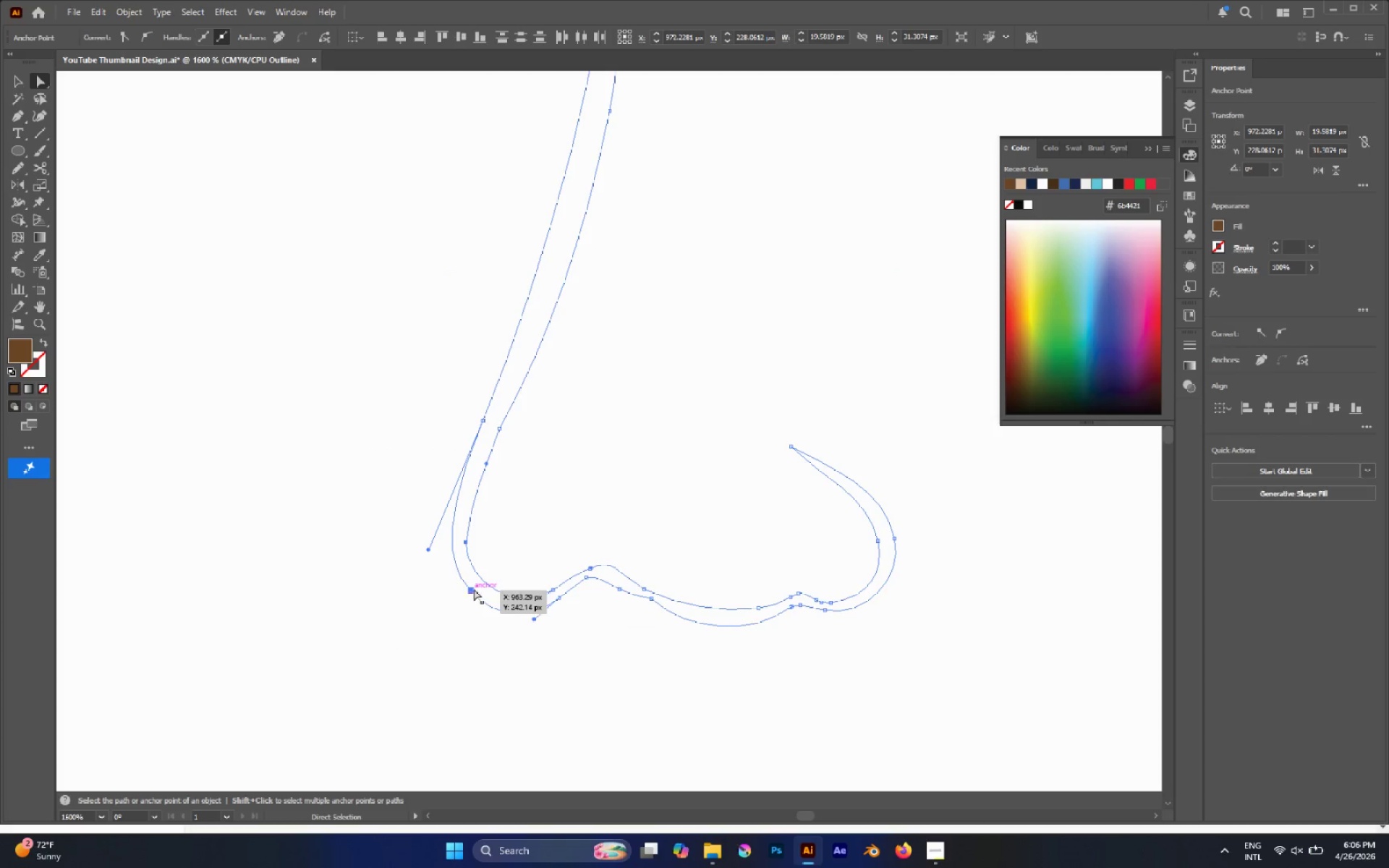 
left_click([496, 538])
 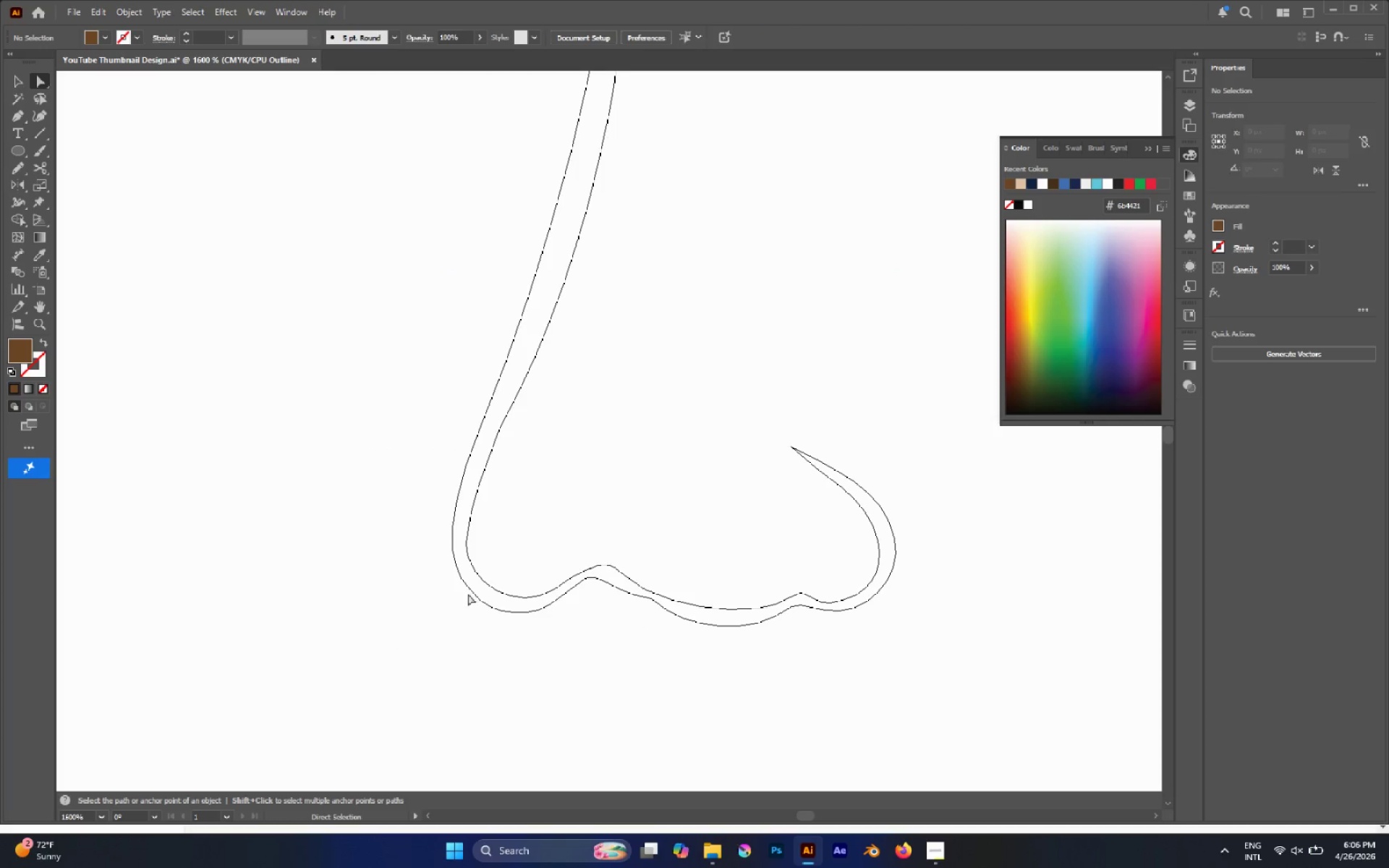 
left_click([470, 592])
 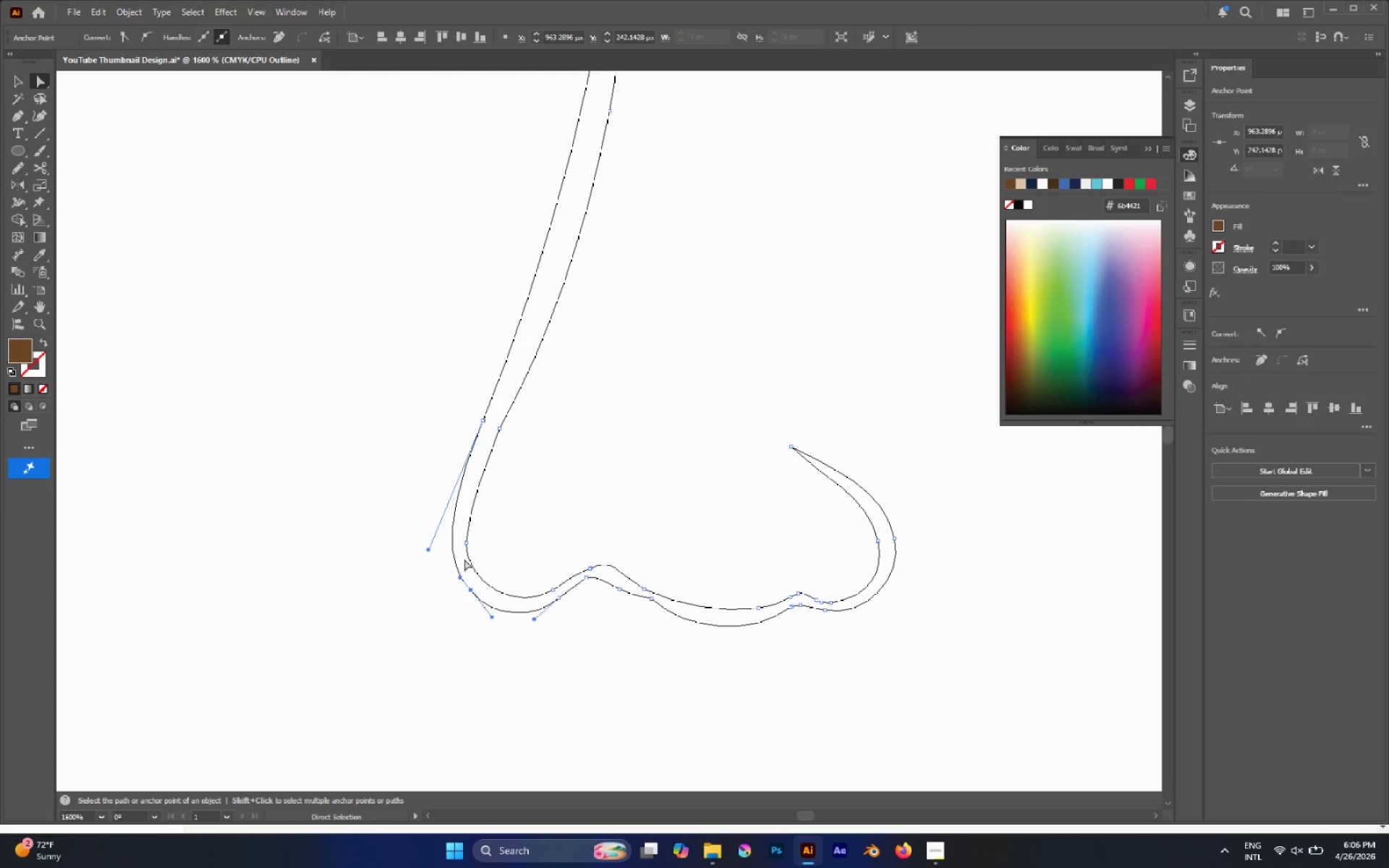 
left_click_drag(start_coordinate=[476, 533], to_coordinate=[455, 602])
 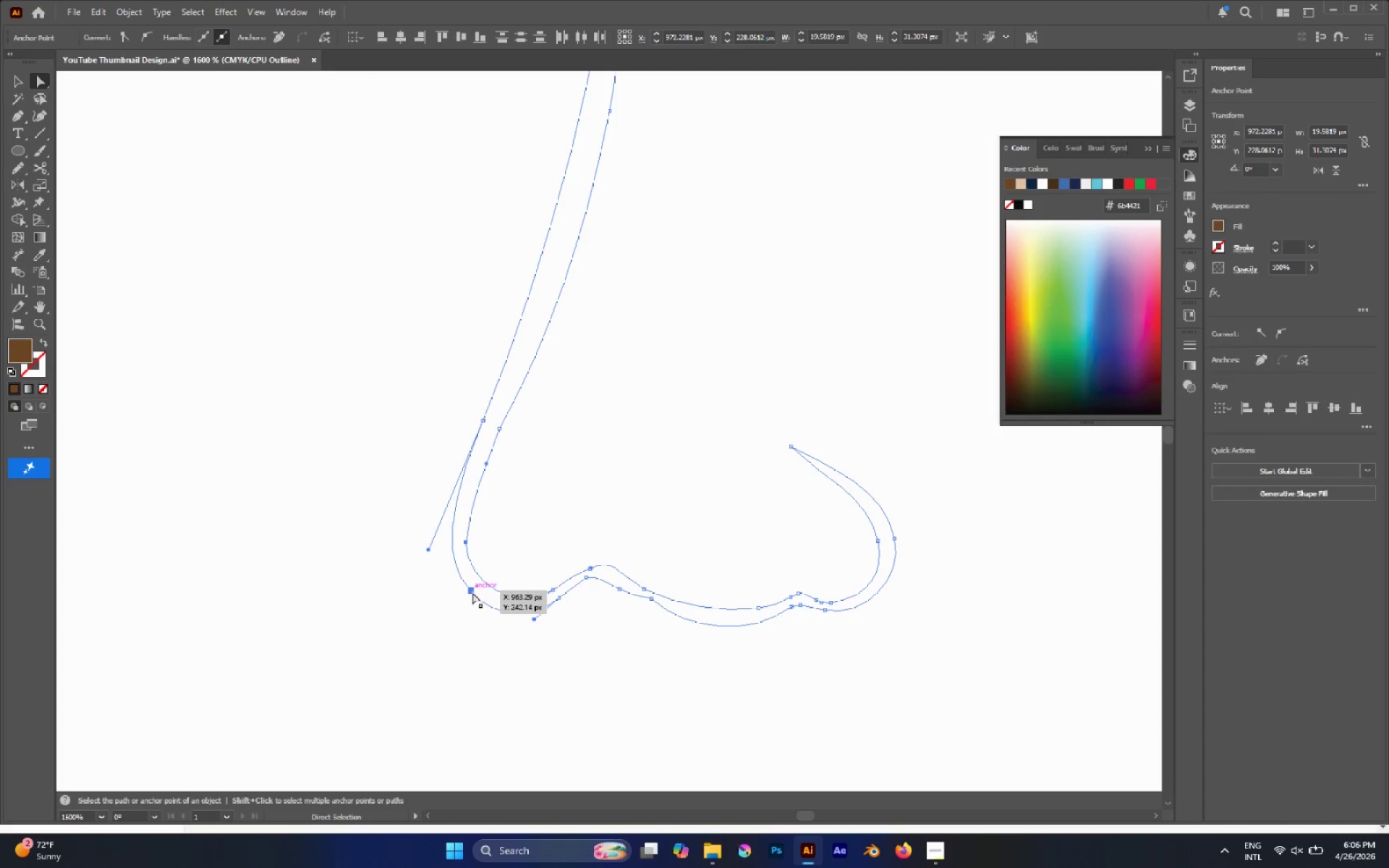 
left_click_drag(start_coordinate=[472, 592], to_coordinate=[443, 571])
 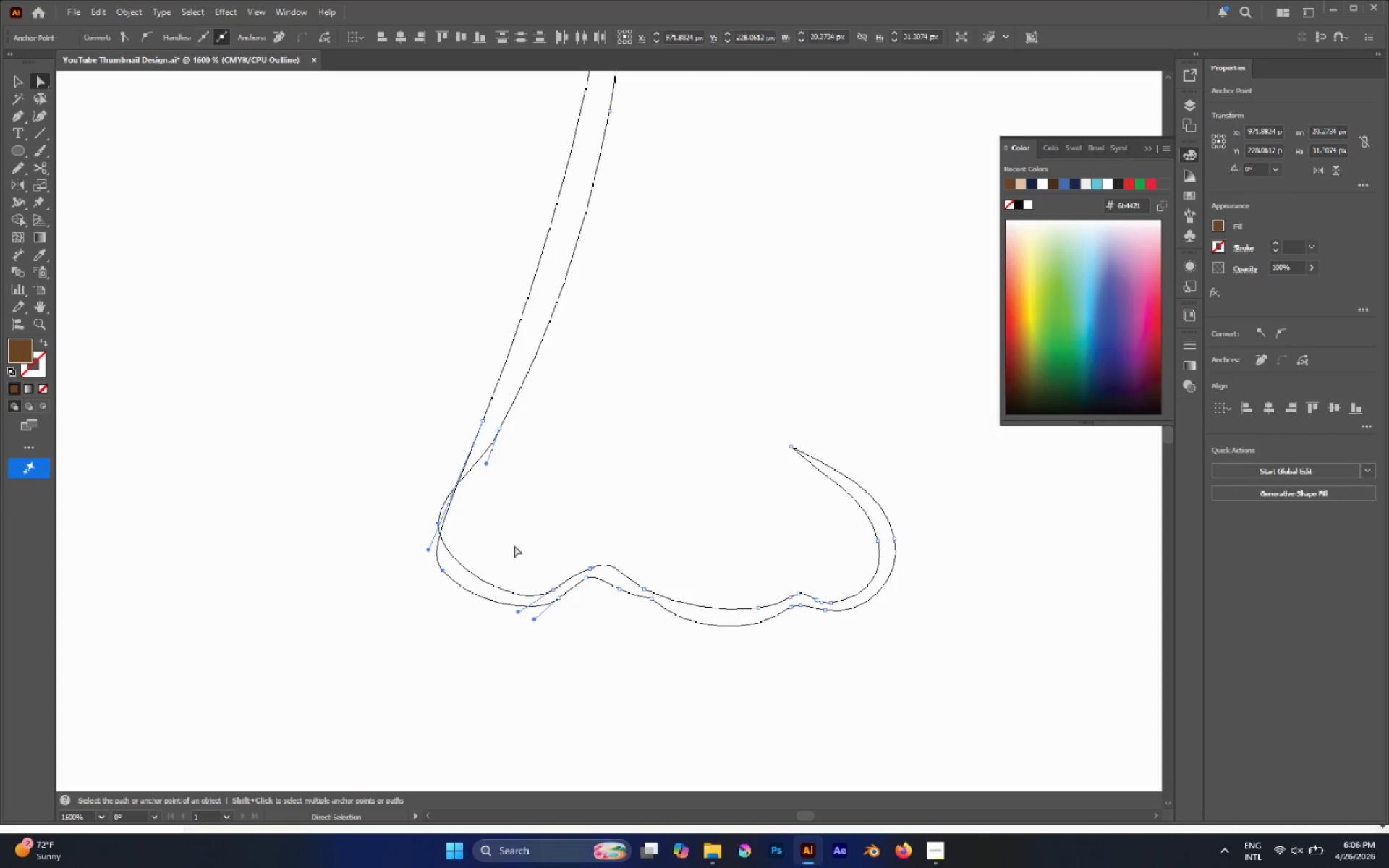 
left_click([515, 545])
 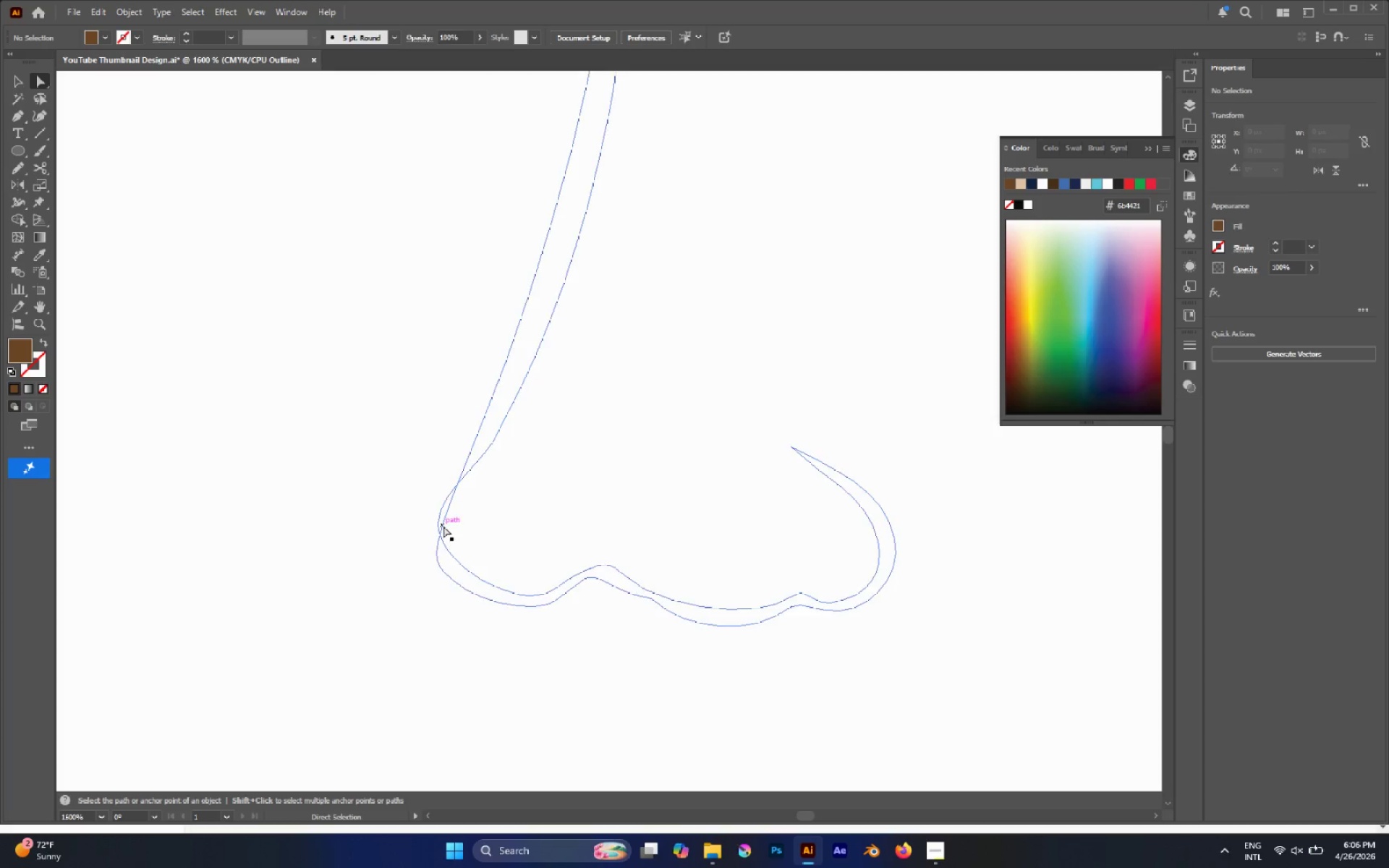 
left_click([441, 524])
 